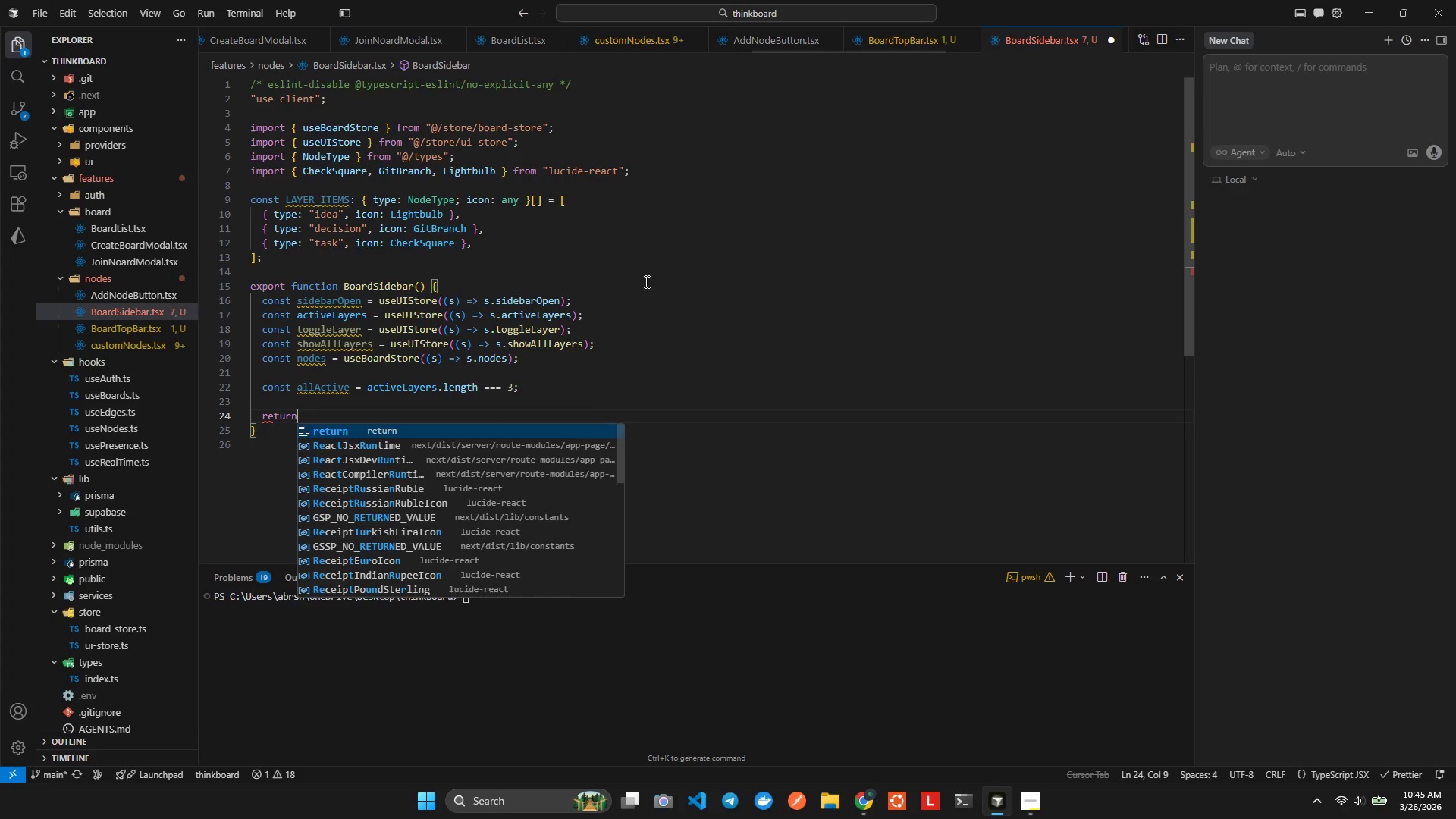 
key(Enter)
 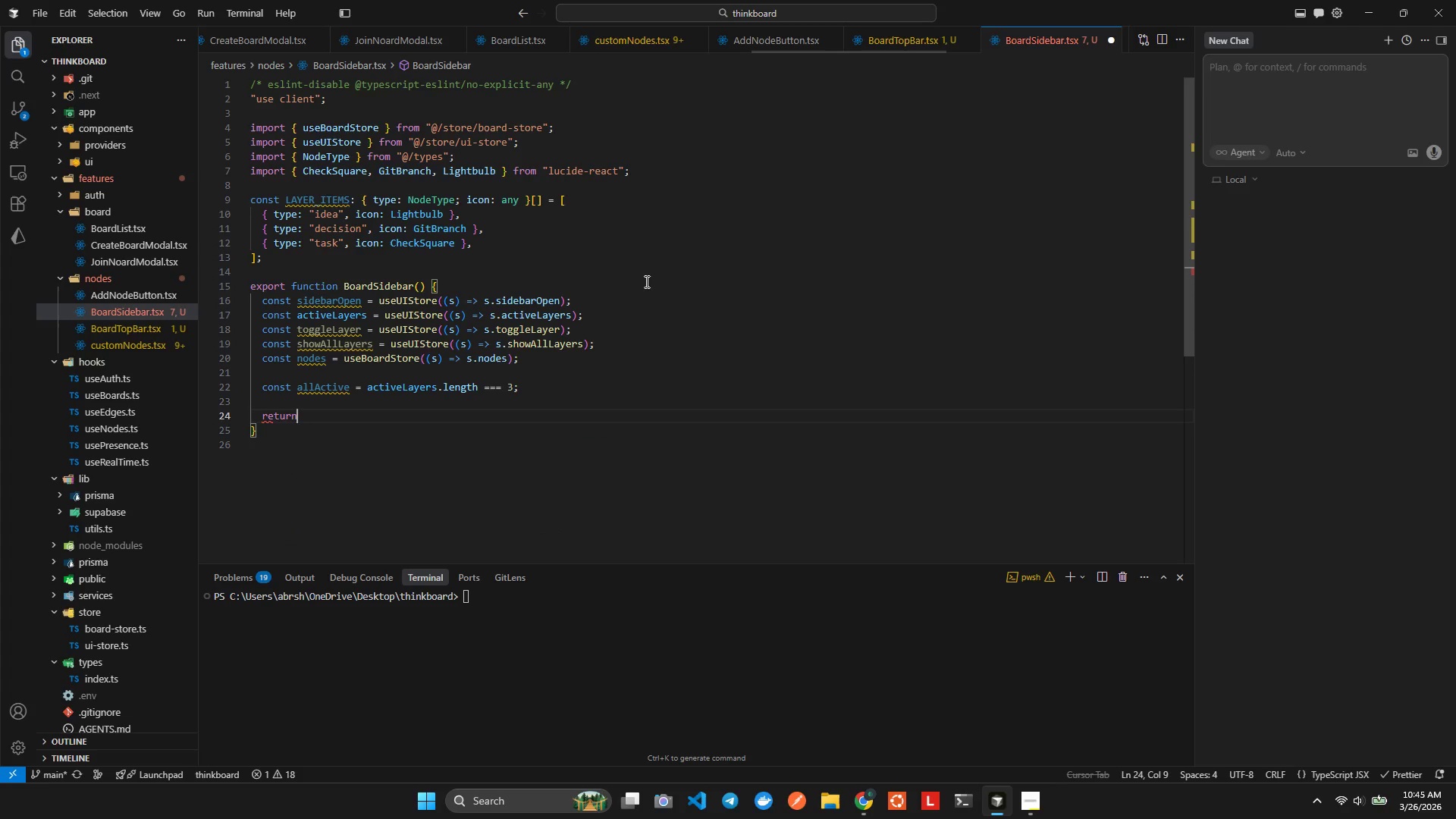 
key(Space)
 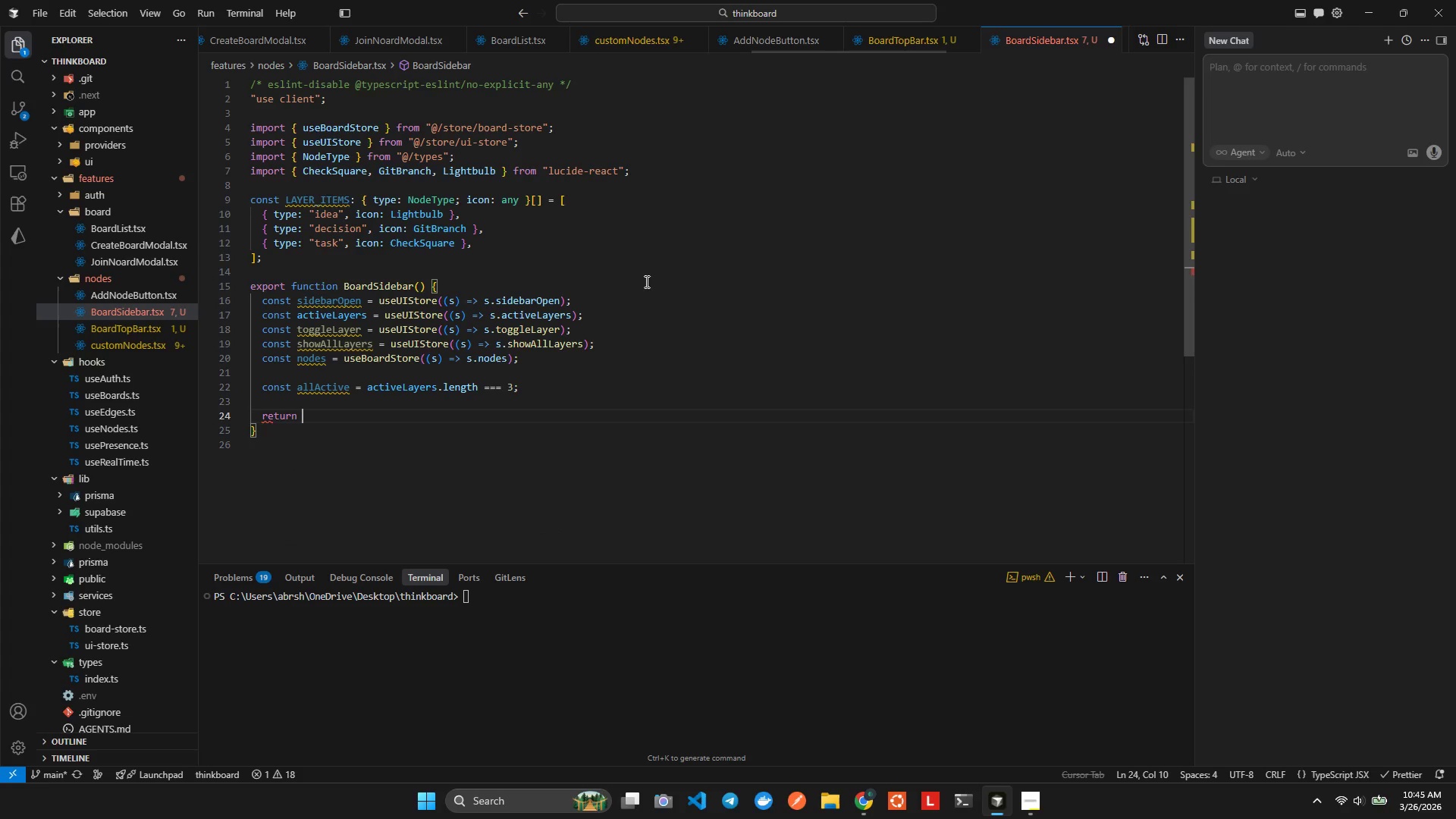 
hold_key(key=ShiftLeft, duration=0.42)
 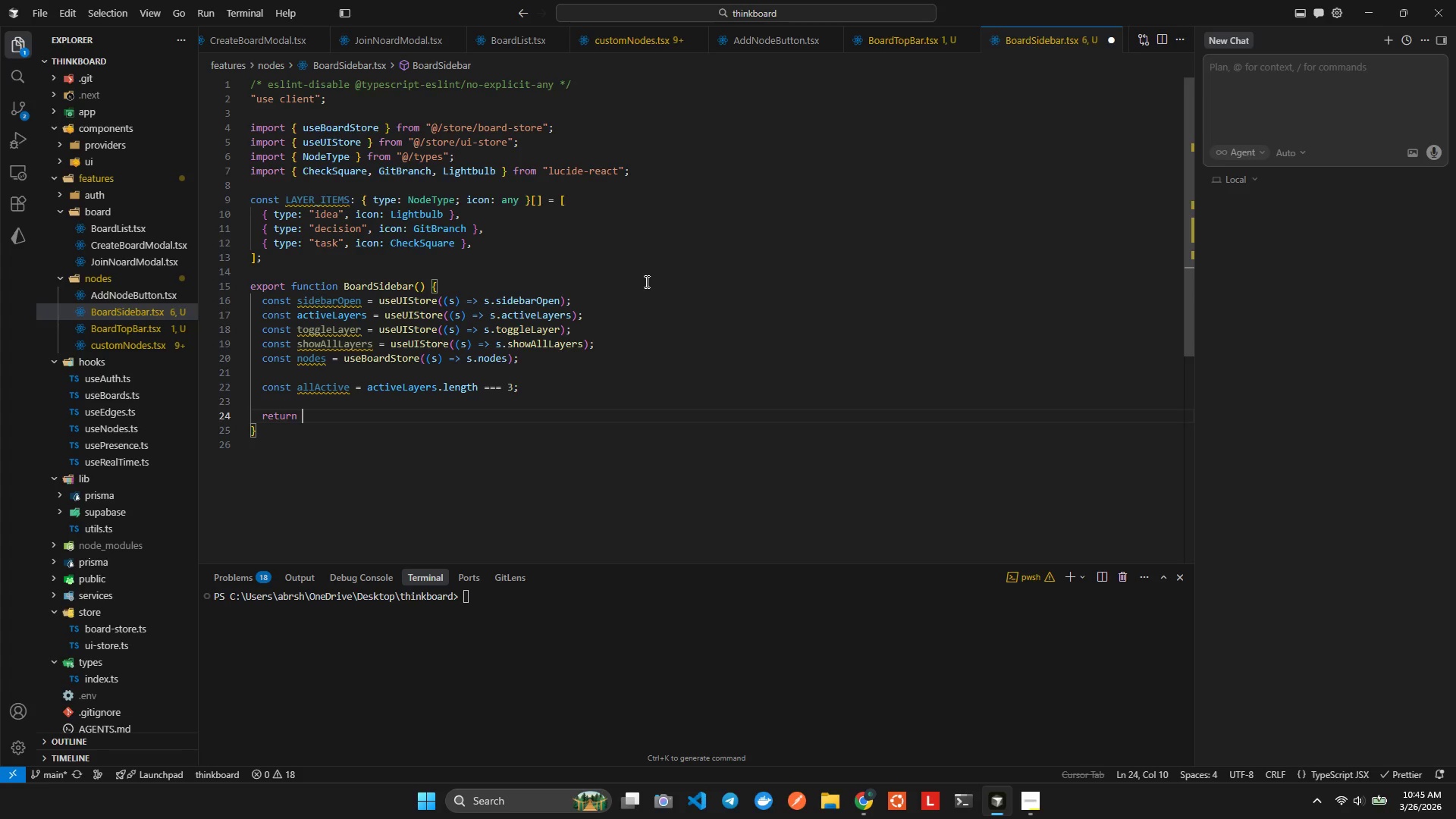 
wait(10.12)
 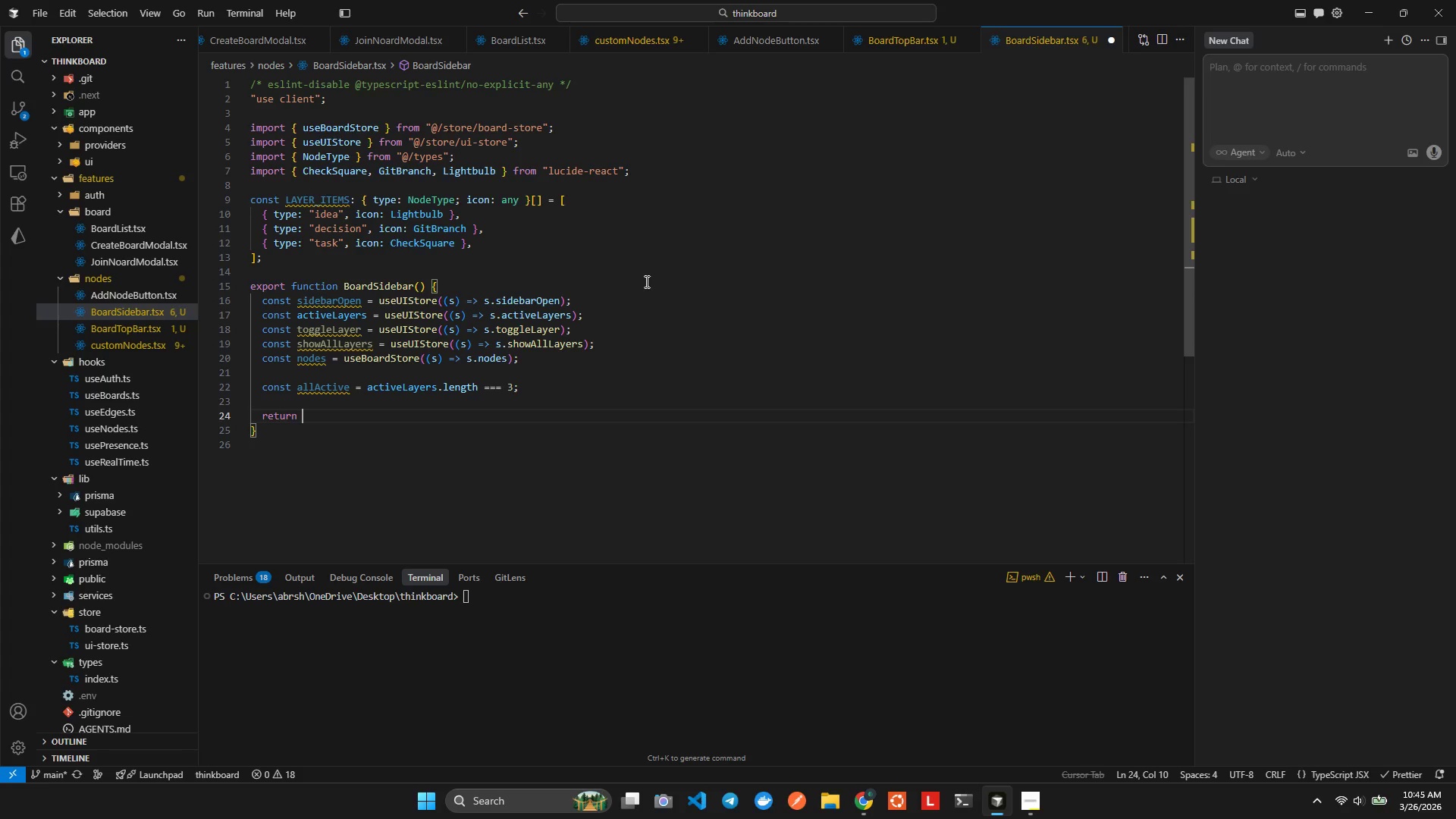 
key(Shift+ShiftLeft)
 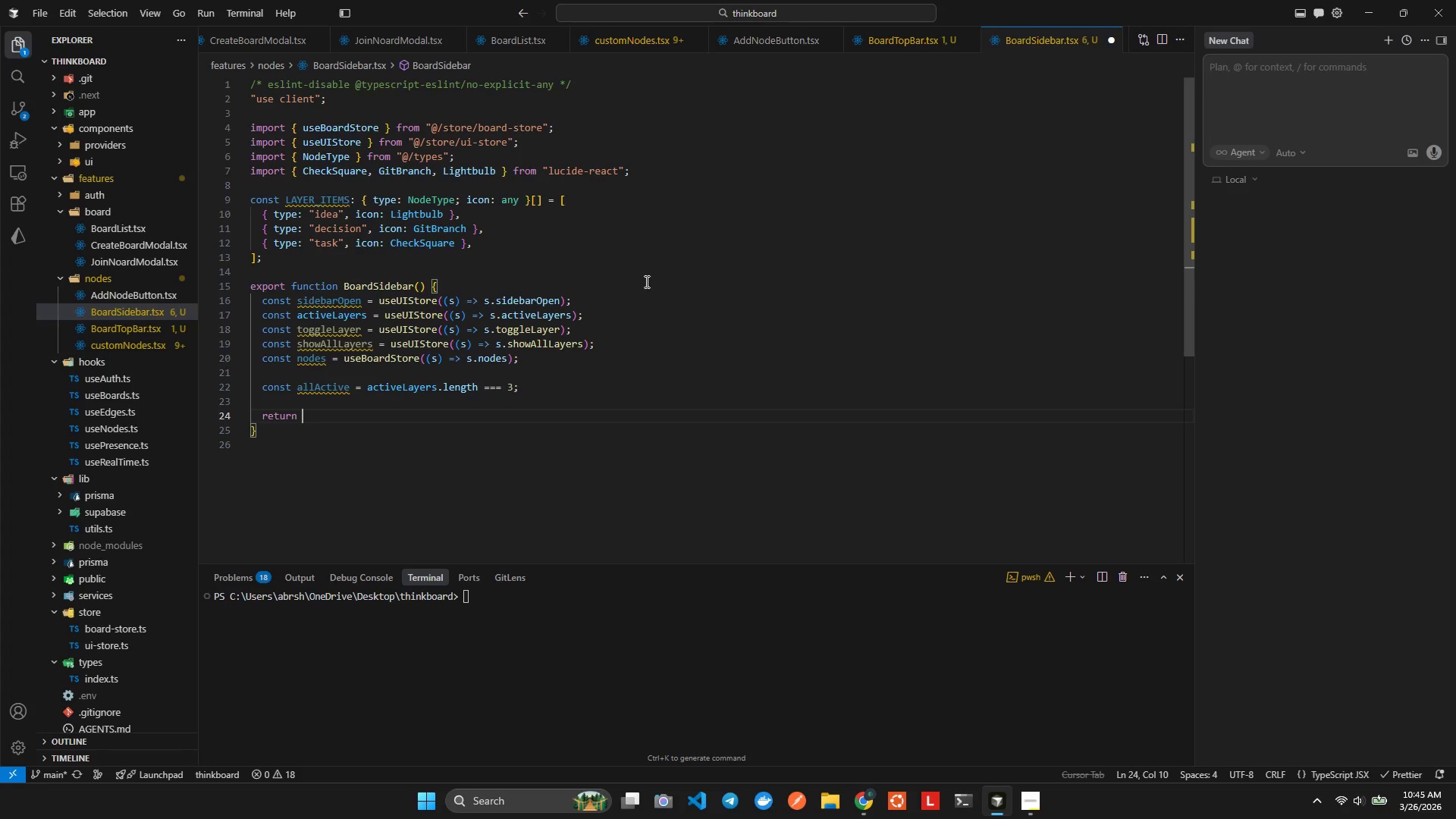 
key(Shift+9)
 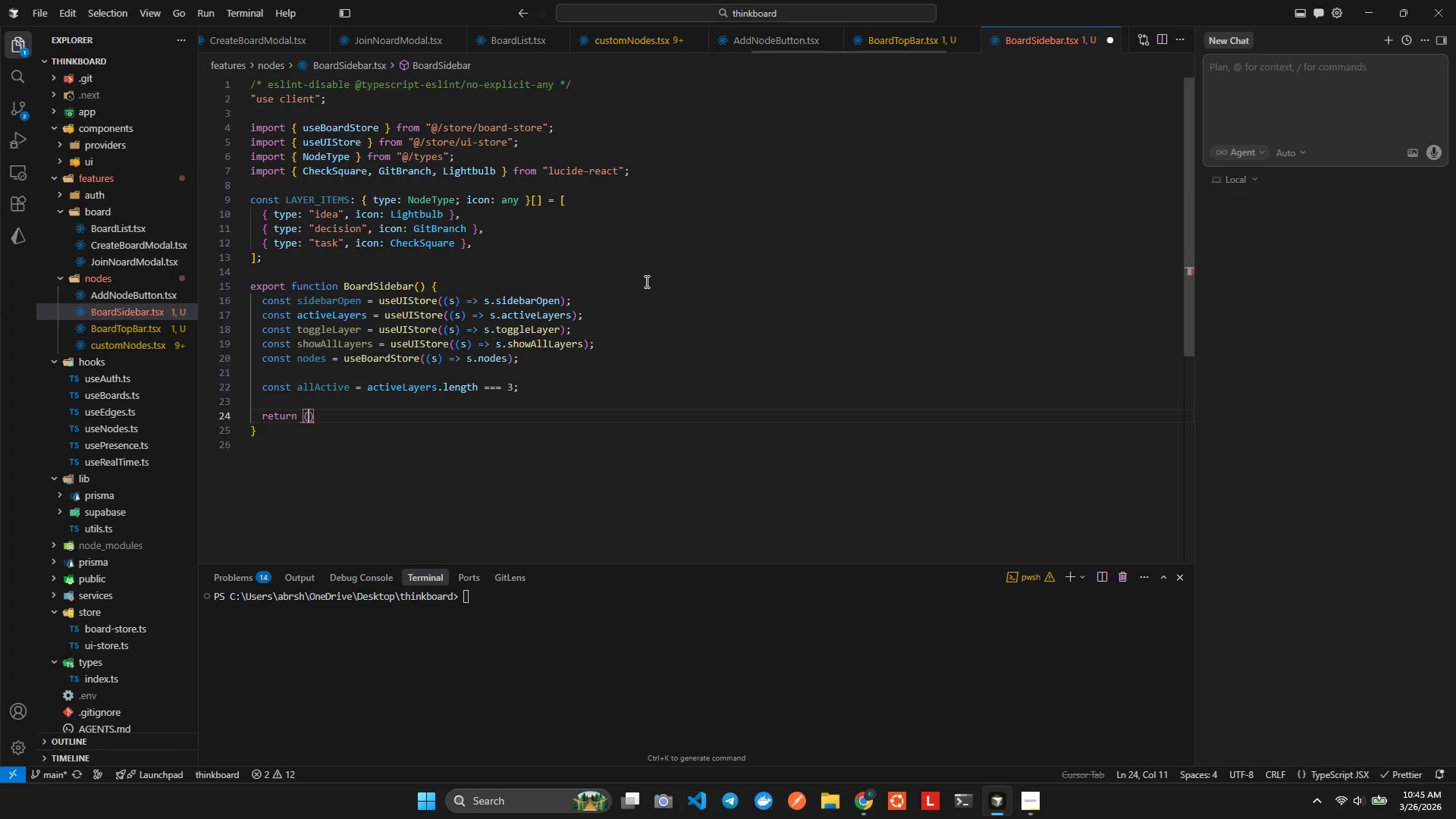 
key(Enter)
 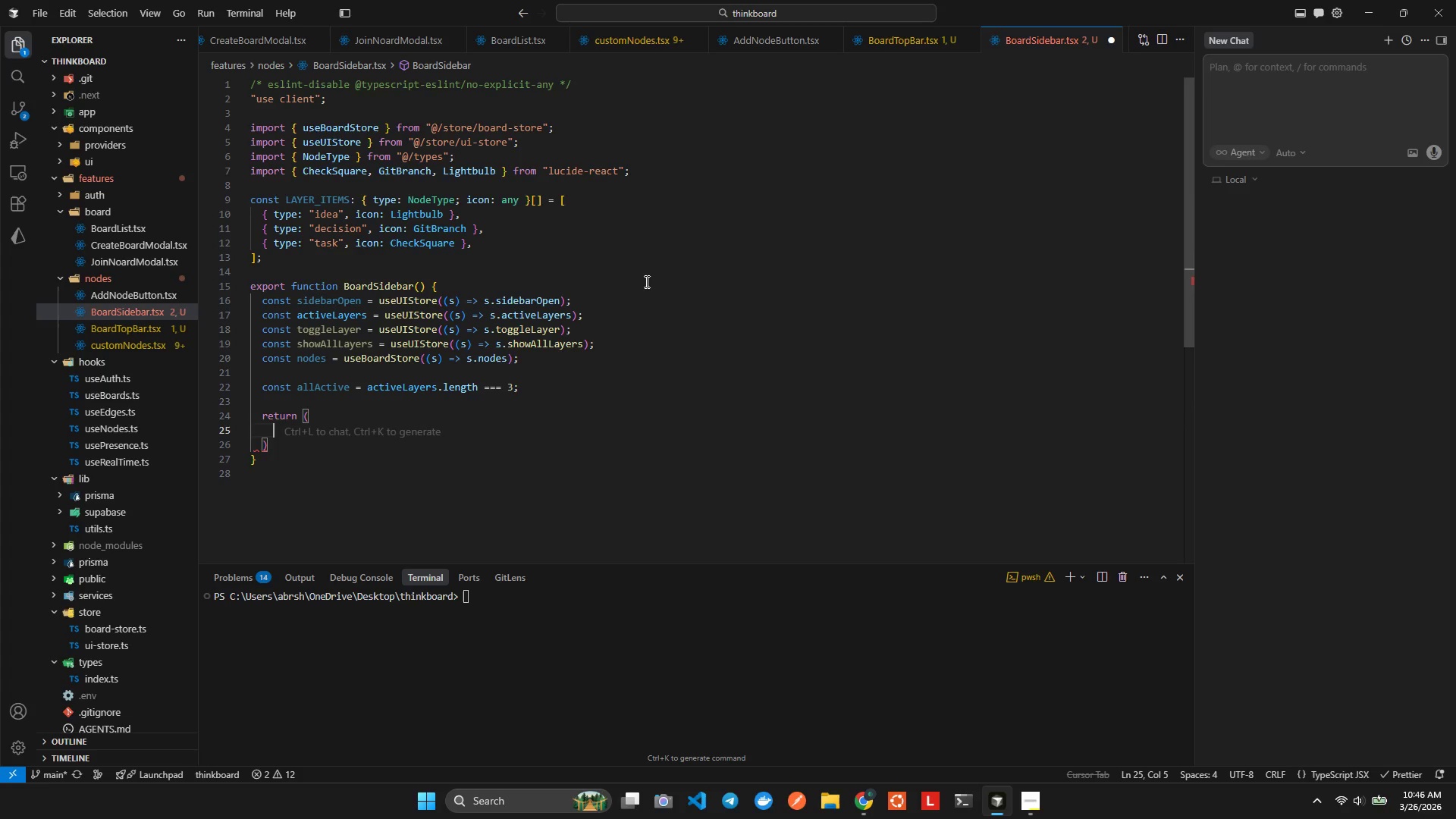 
type(<a)
key(Backspace)
type(Afni)
key(Backspace)
key(Backspace)
key(Backspace)
type(nma)
key(Backspace)
key(Backspace)
key(Backspace)
type(image)
key(Backspace)
key(Backspace)
type(te)
 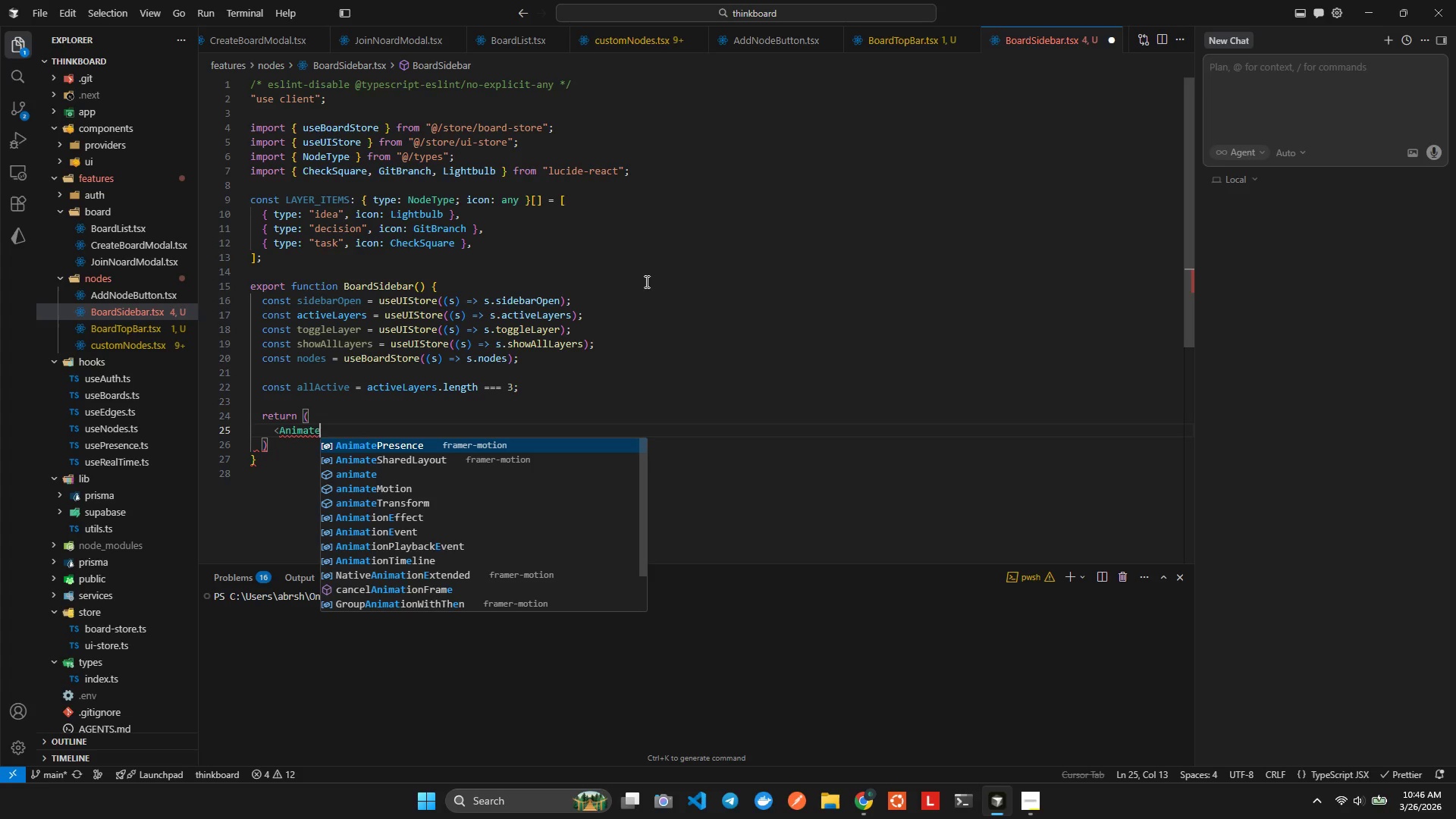 
hold_key(key=O, duration=0.33)
 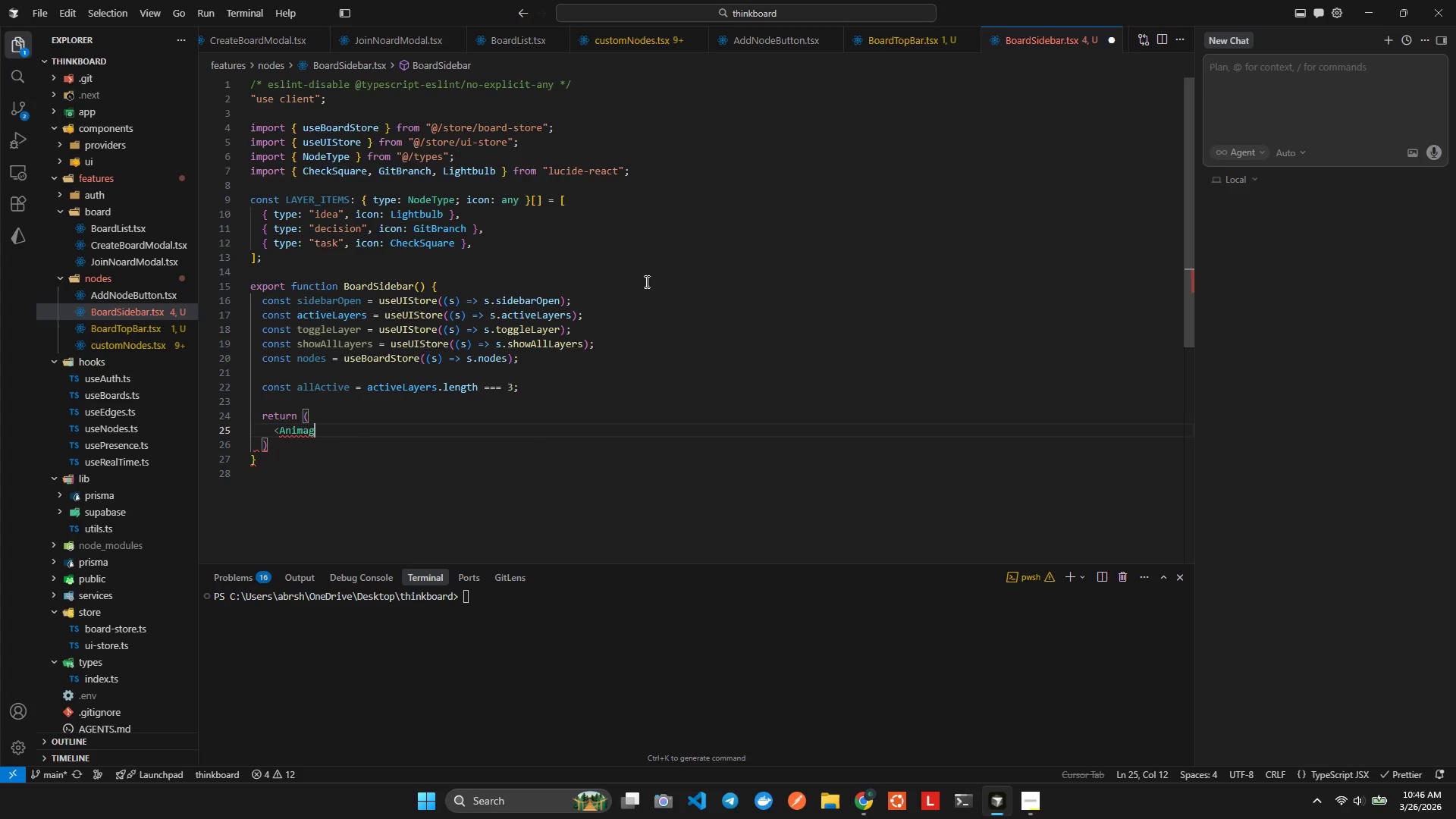 
hold_key(key=ShiftLeft, duration=0.34)
 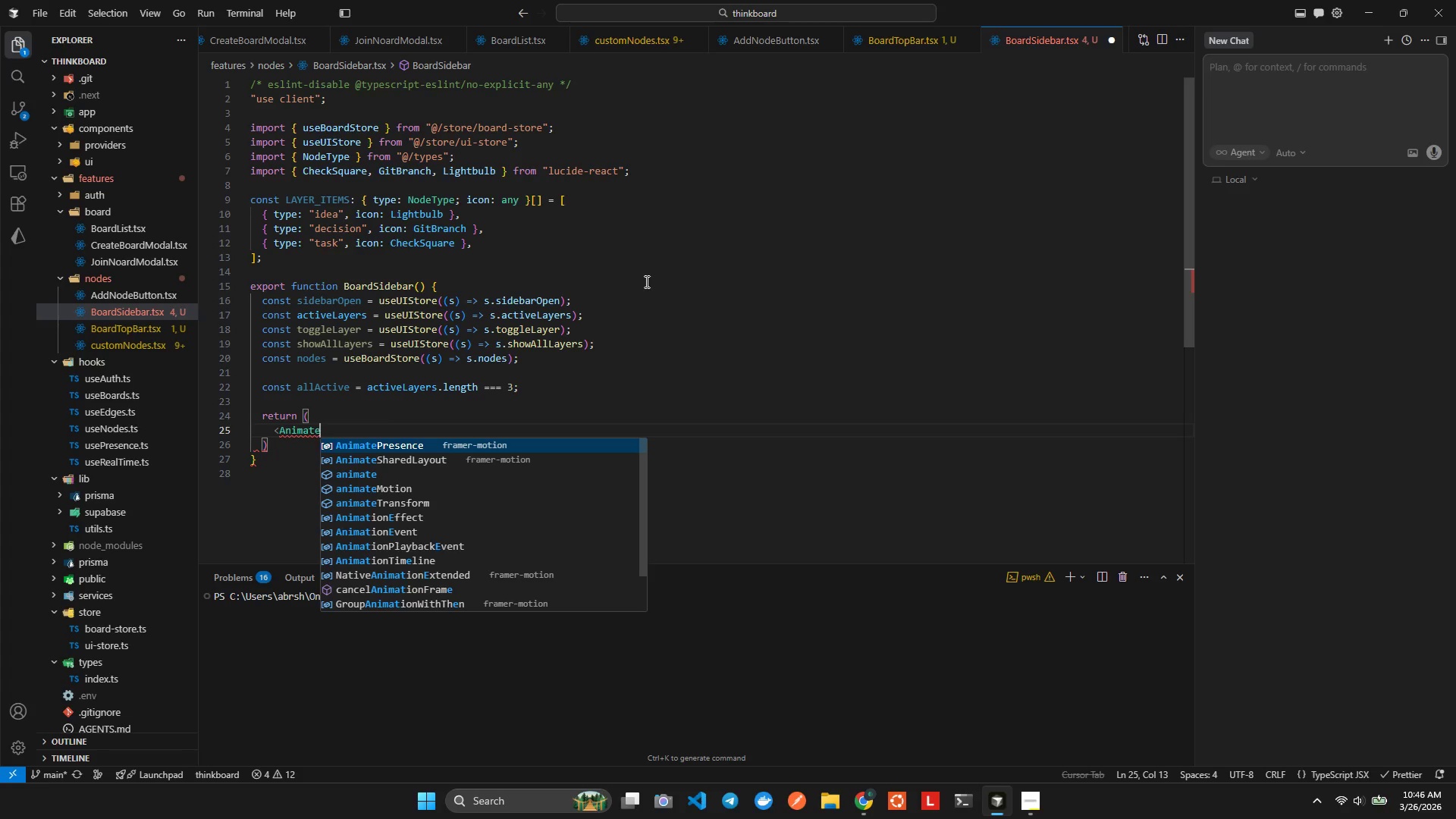 
key(Enter)
 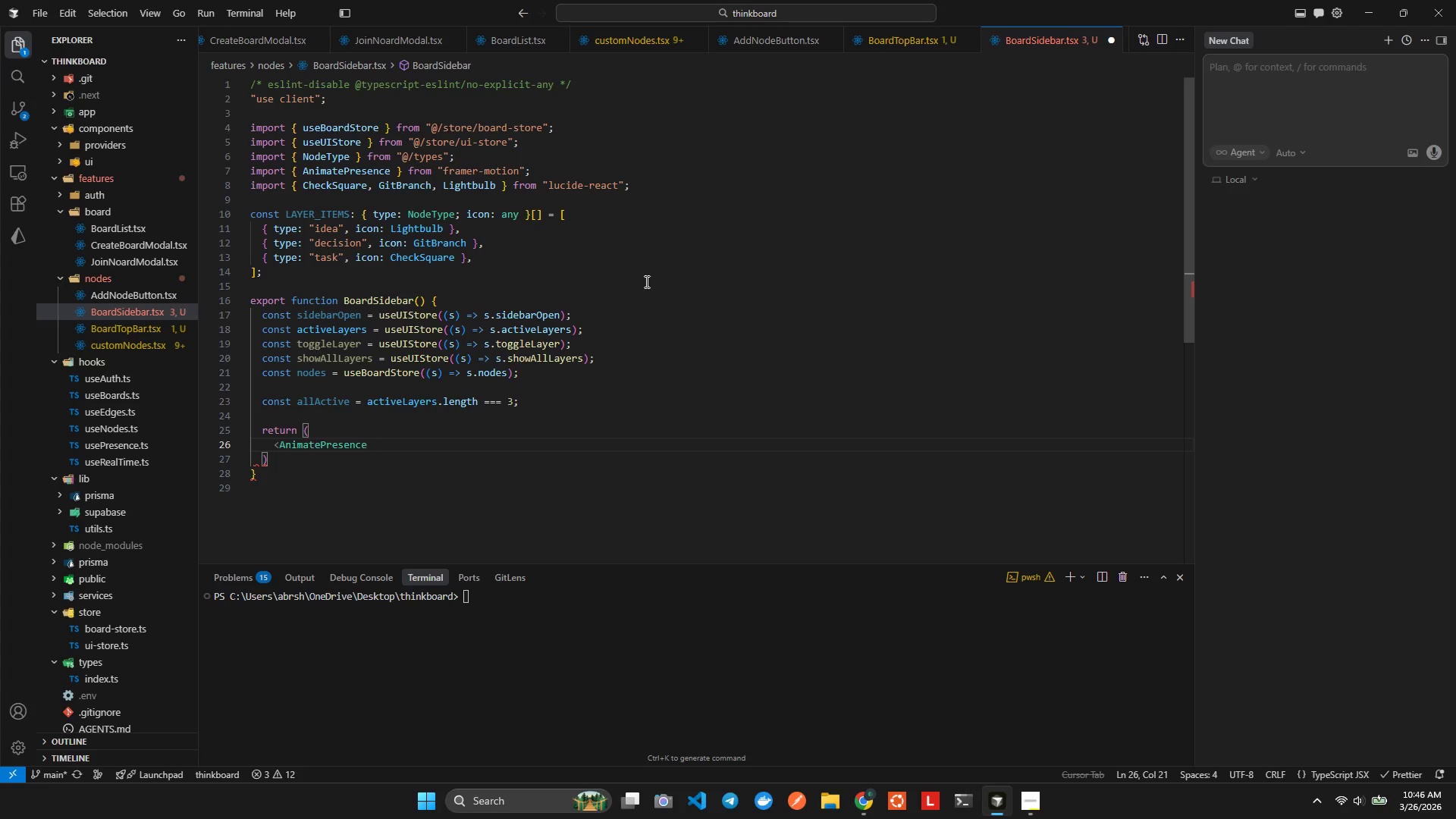 
key(Shift+Period)
 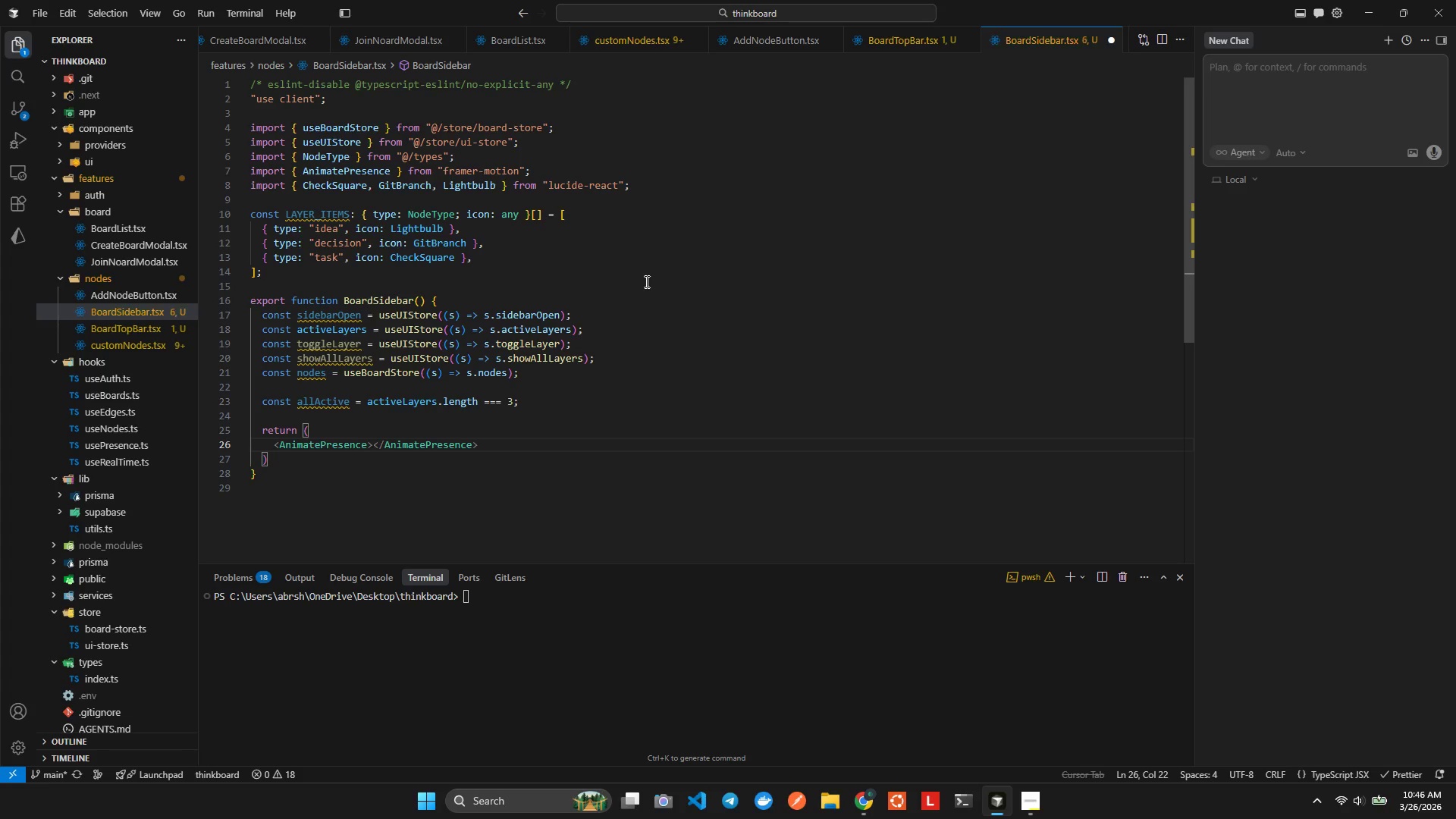 
key(Enter)
 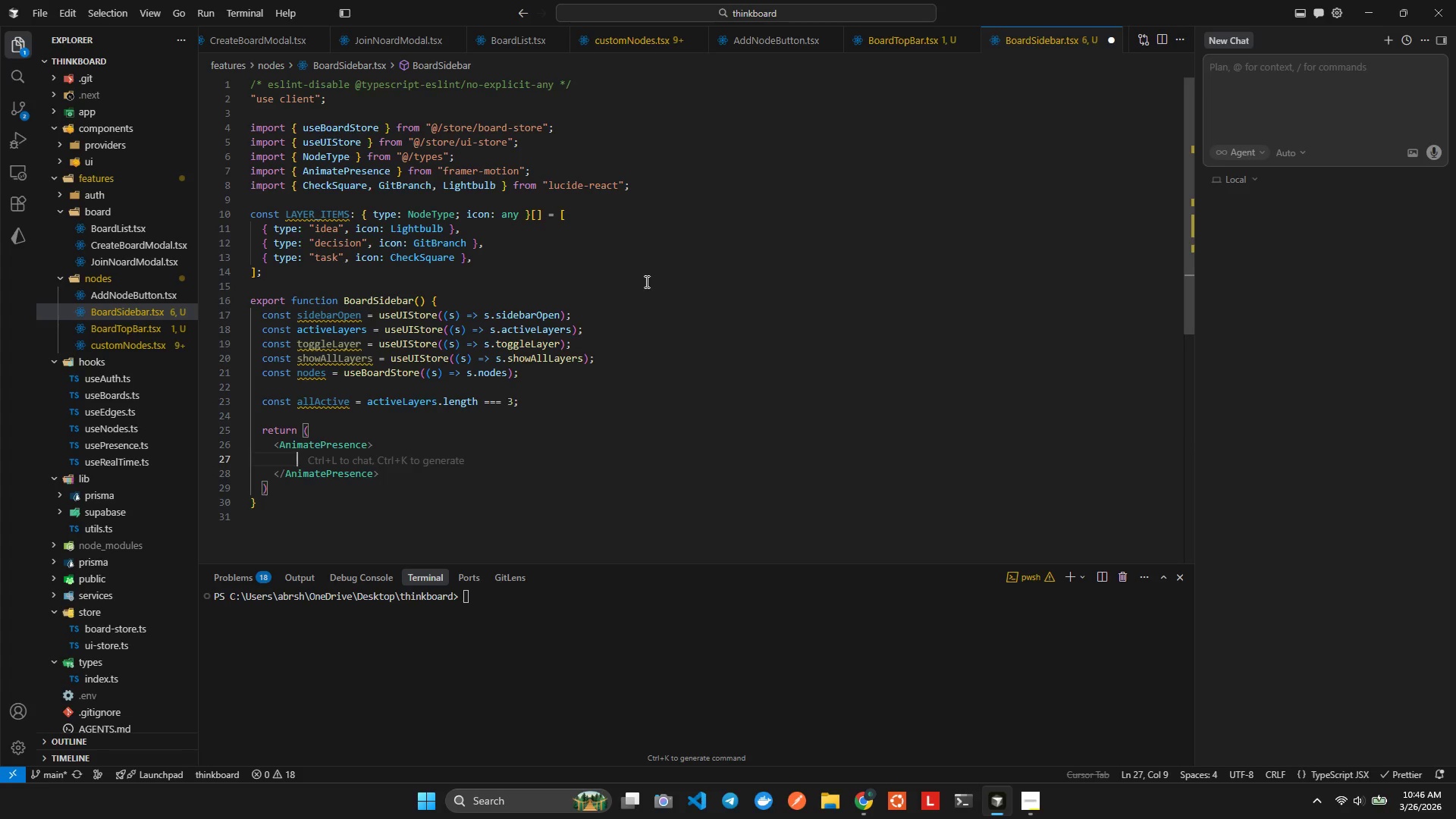 
type({sidba)
 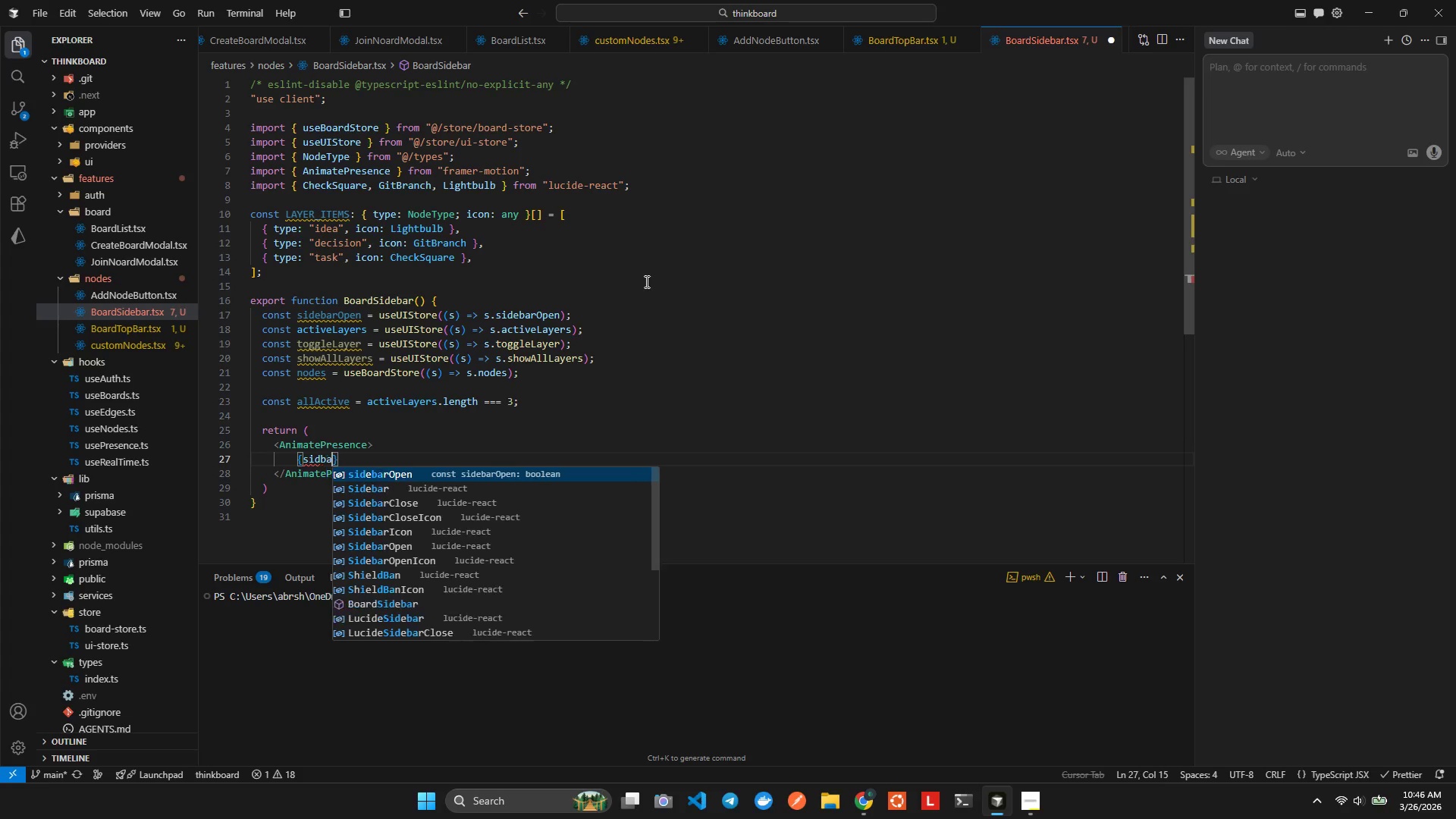 
key(Enter)
 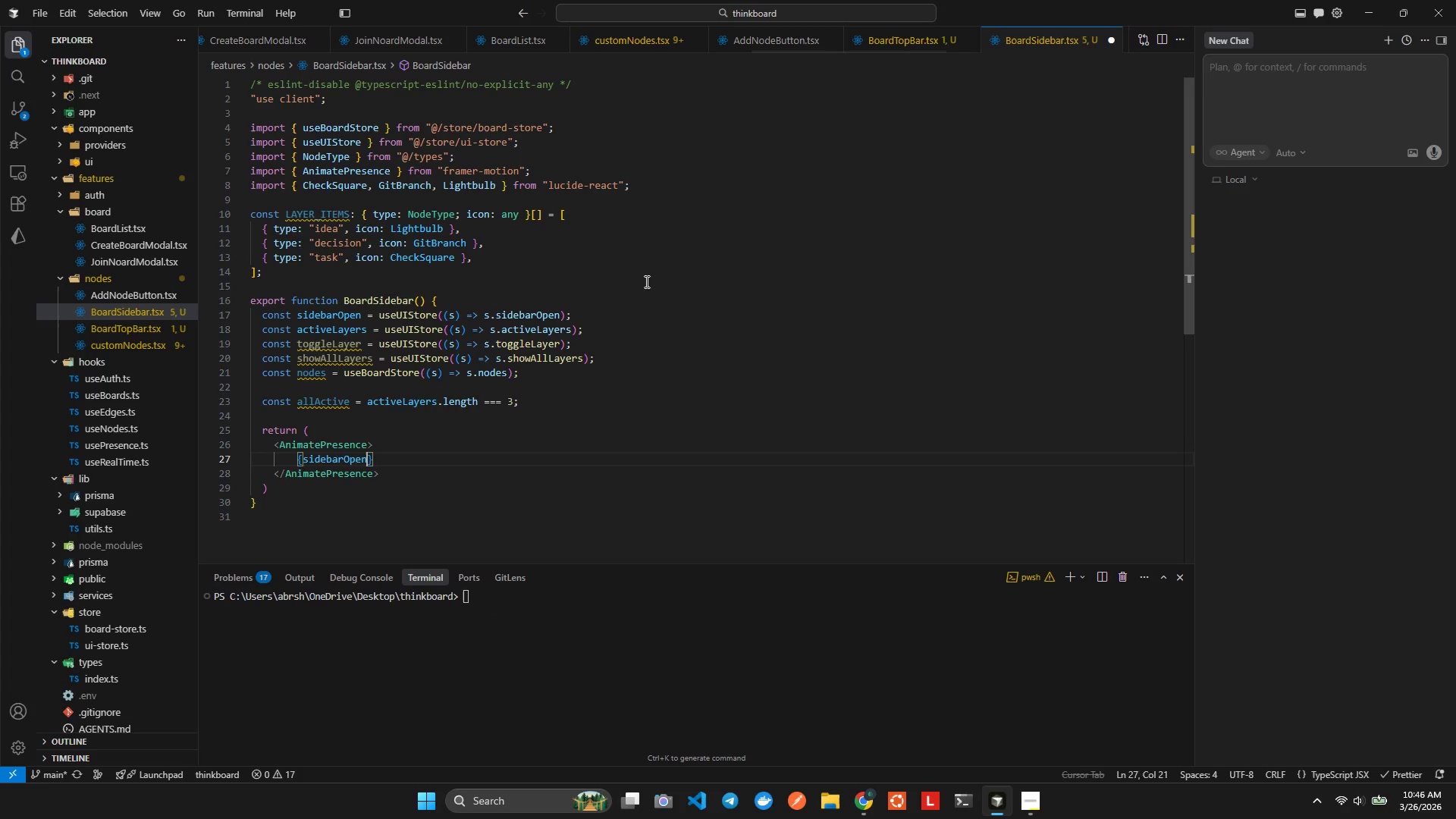 
type(&& ()
 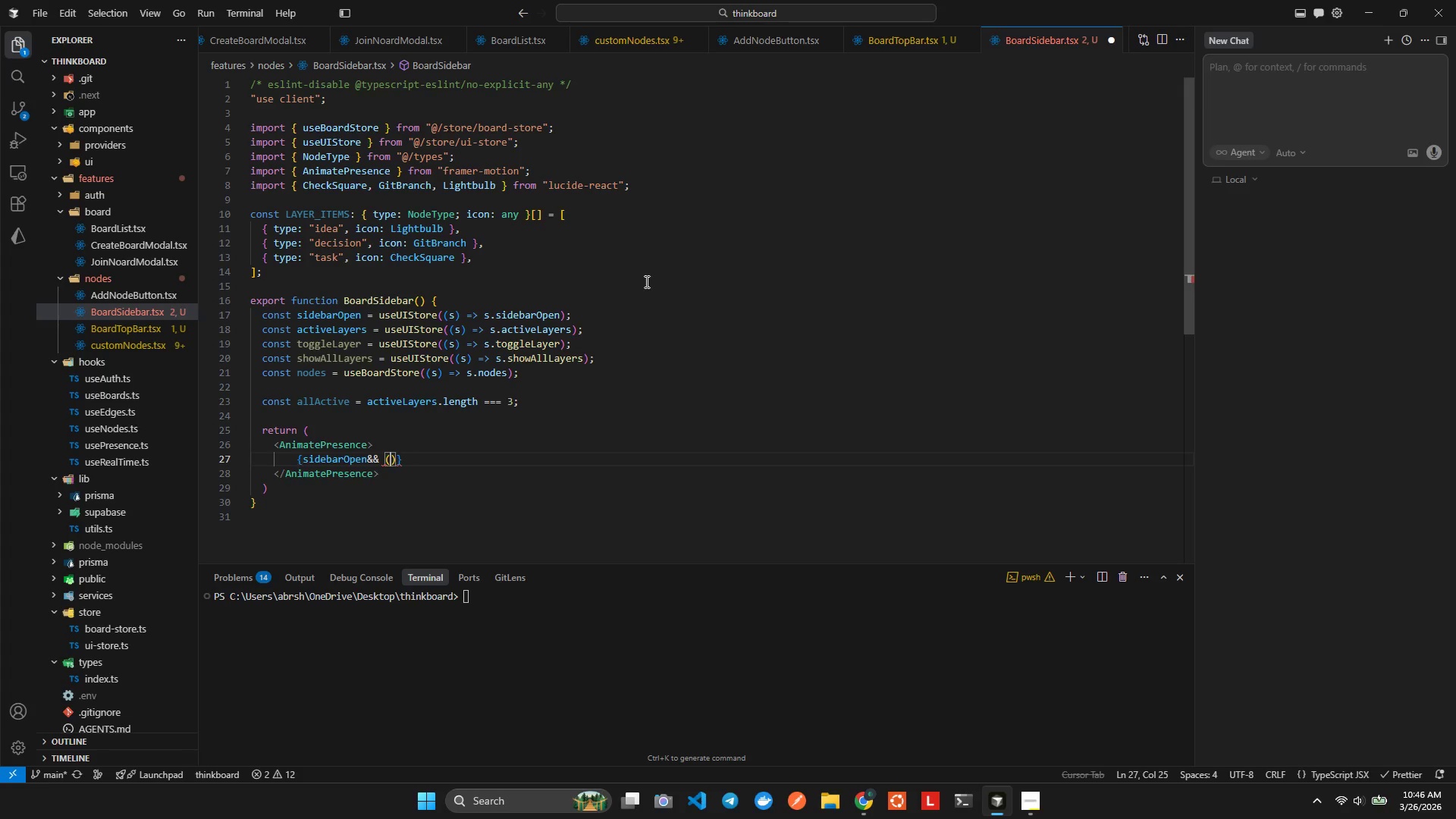 
key(Enter)
 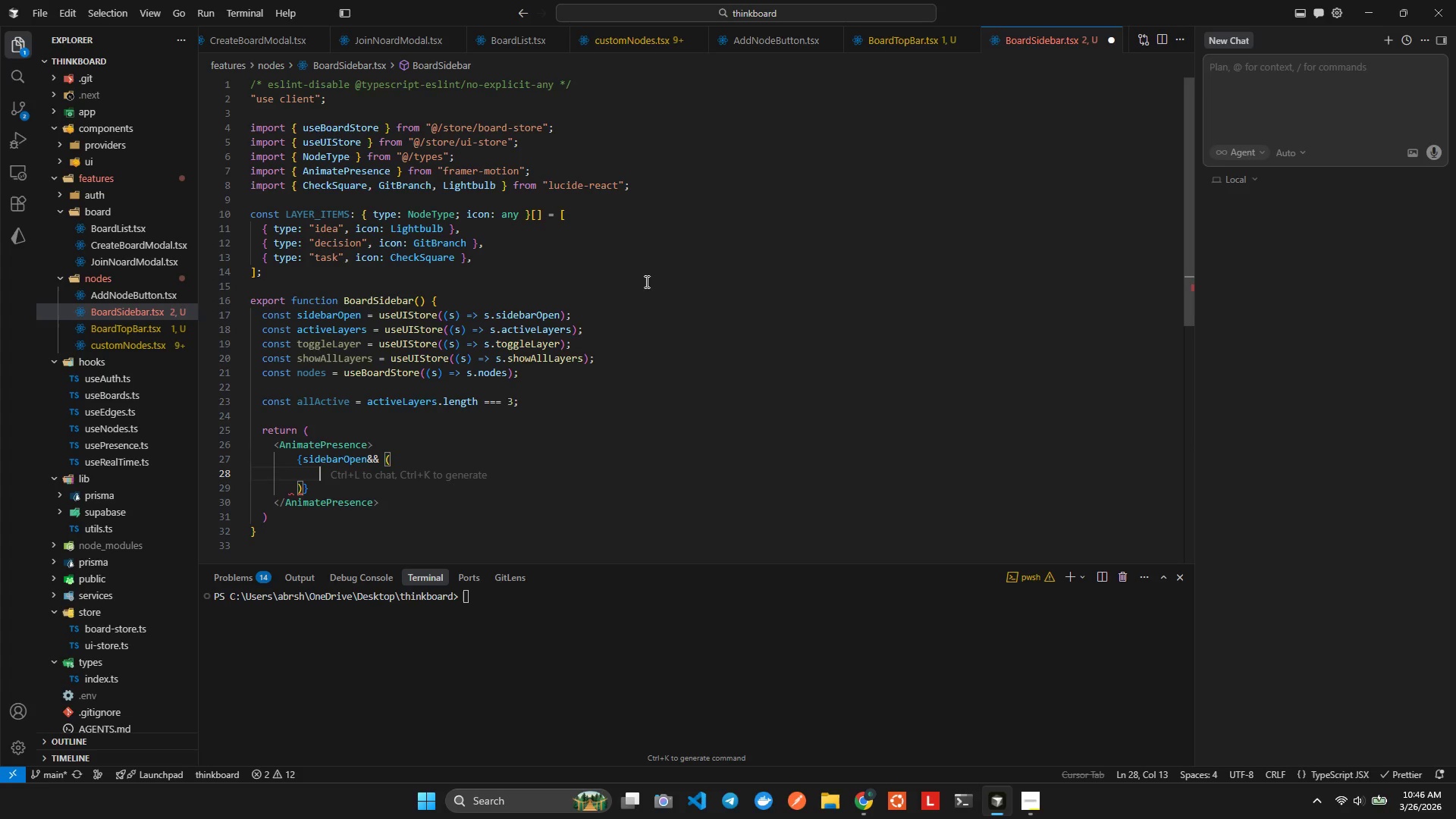 
type(<motio)
key(Backspace)
type(on.div>)
 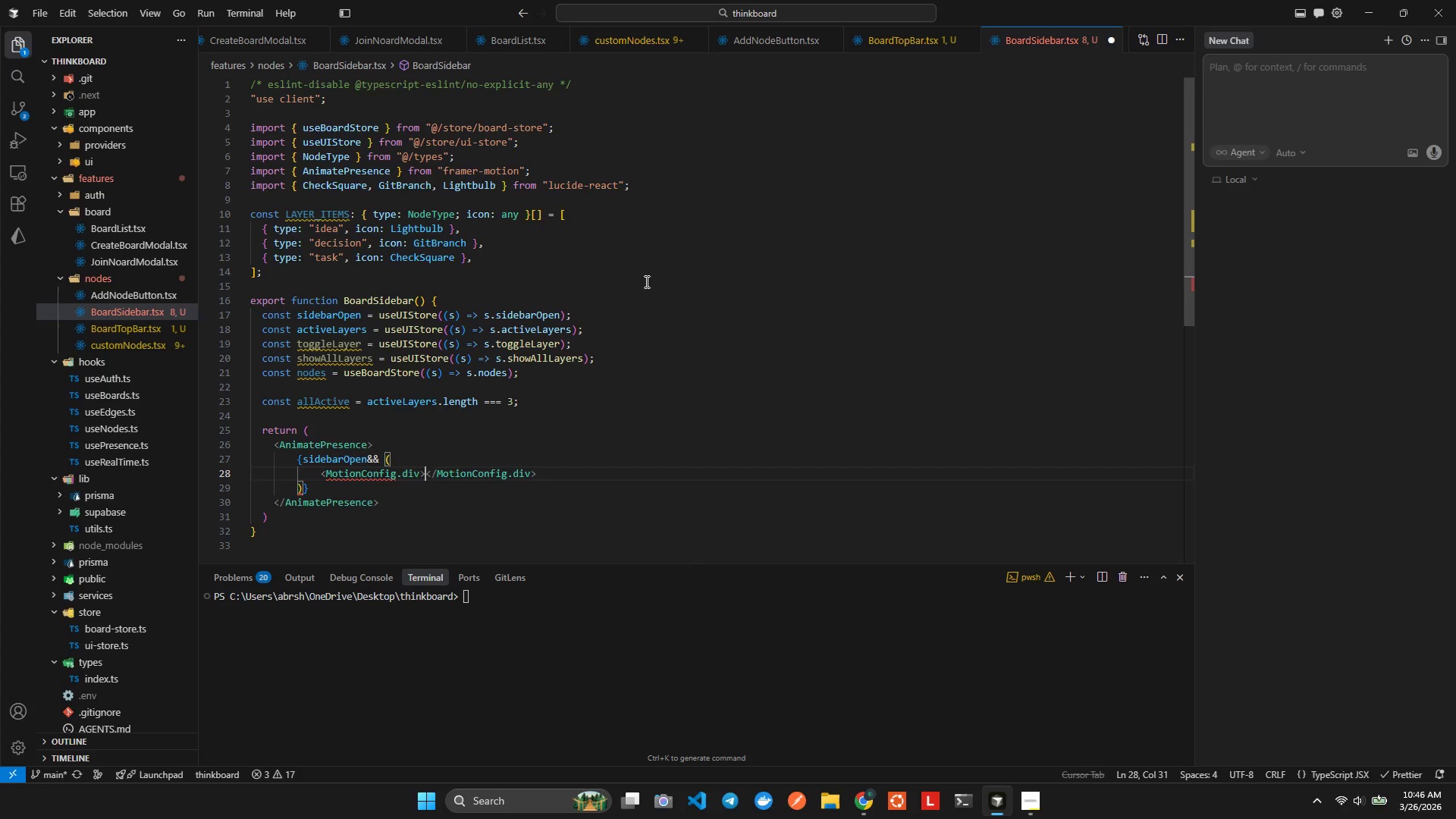 
key(Control+Z)
 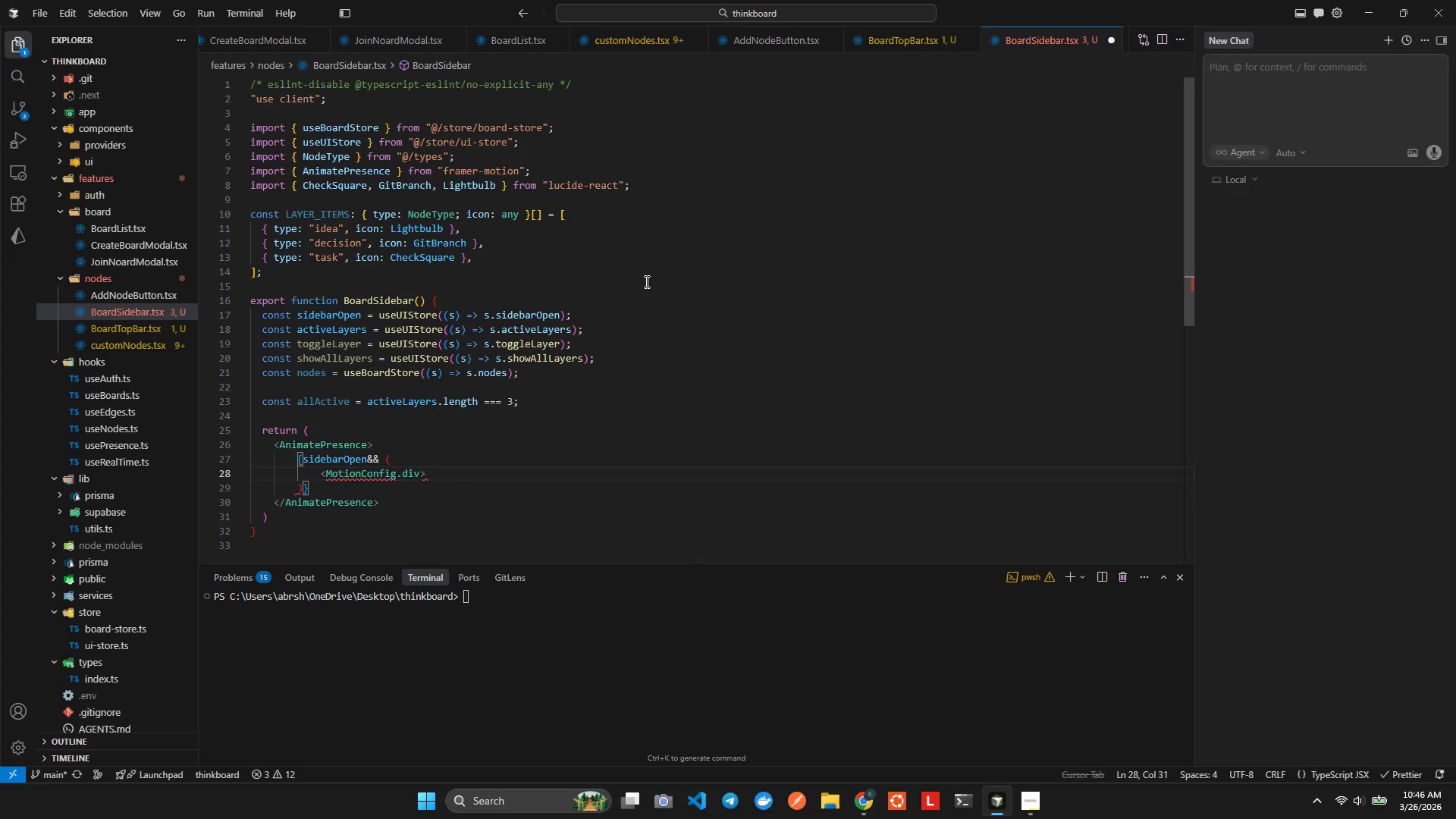 
key(Control+ControlLeft)
 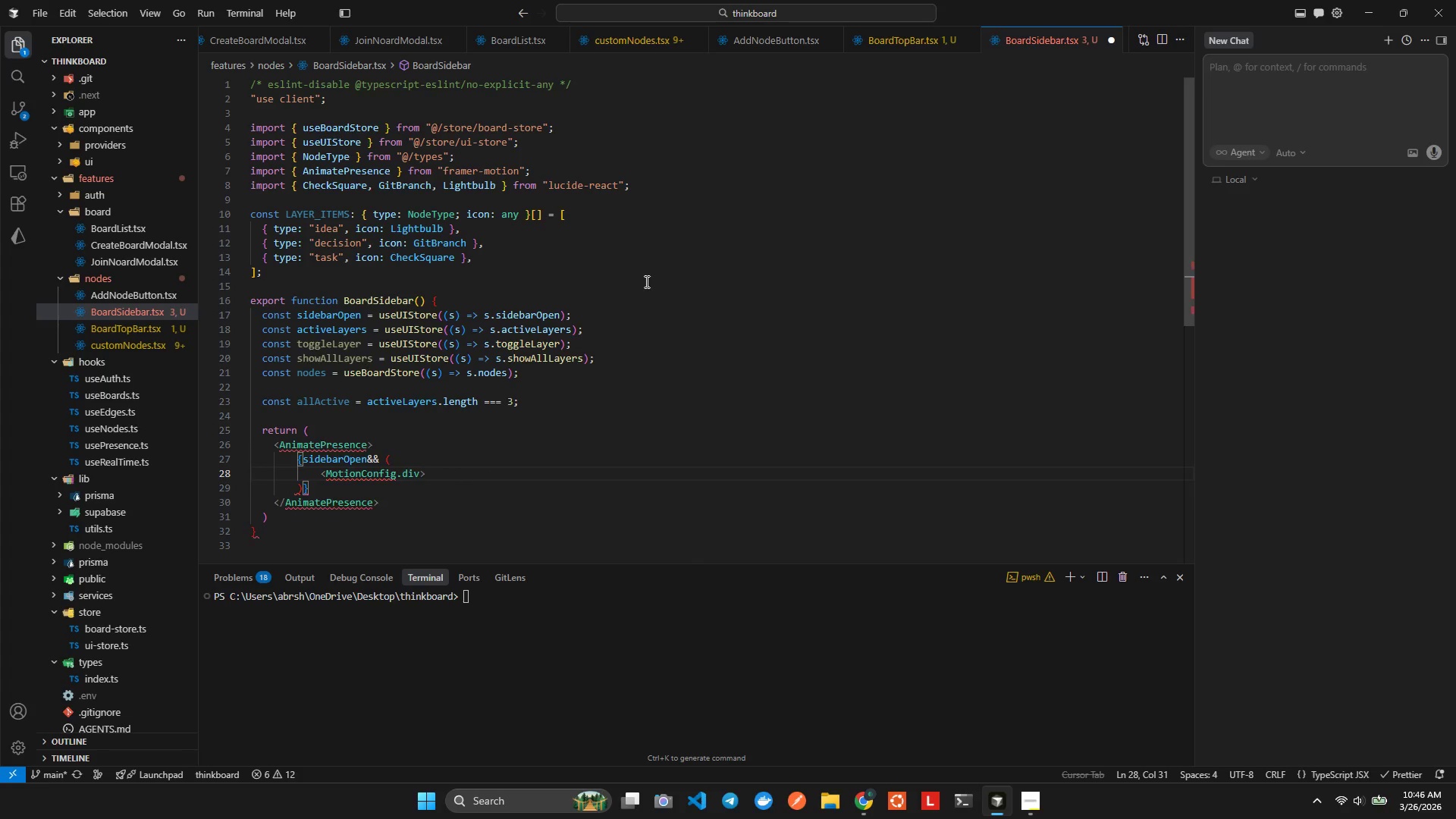 
key(Control+Z)
 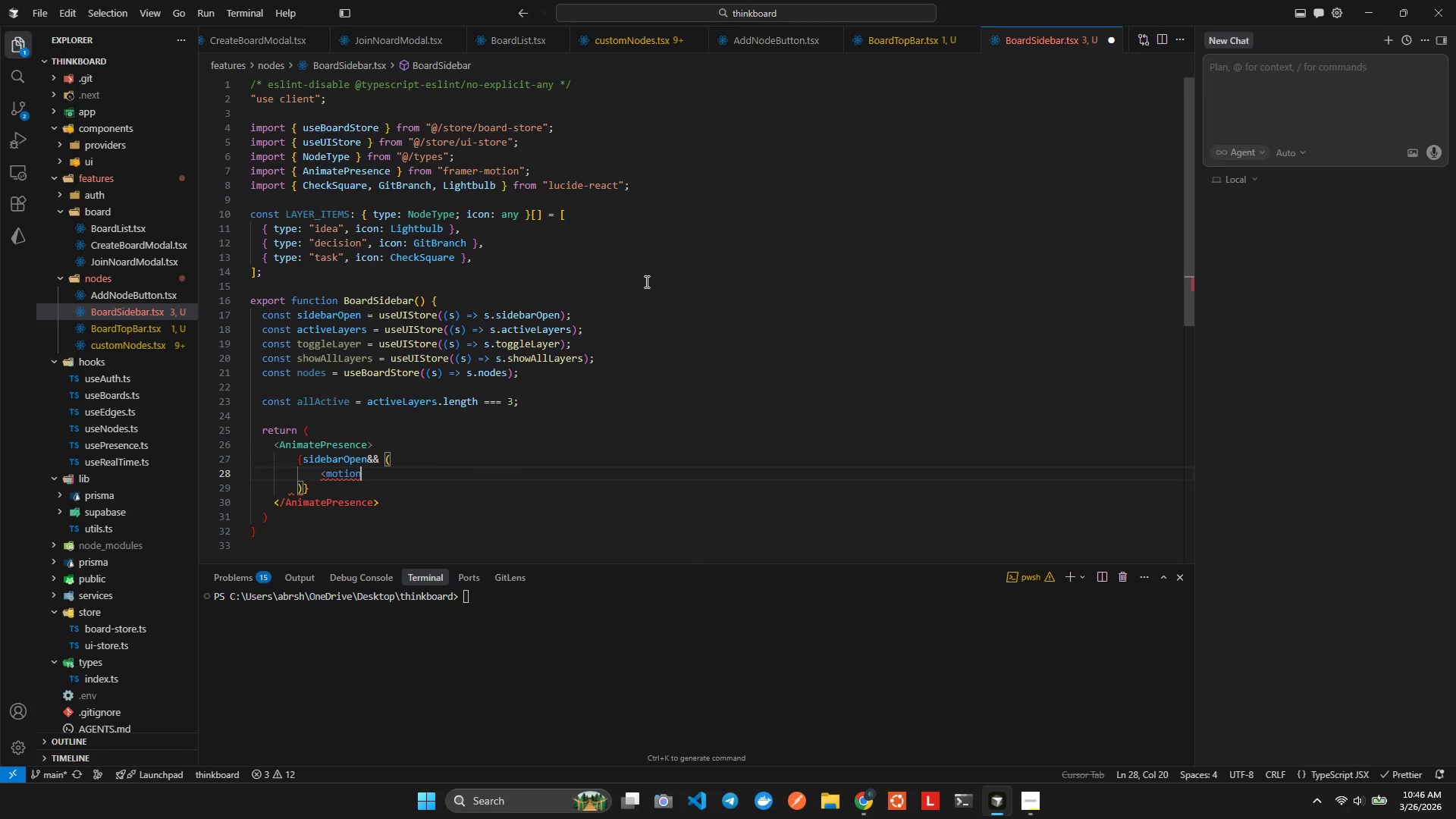 
type(.div>)
 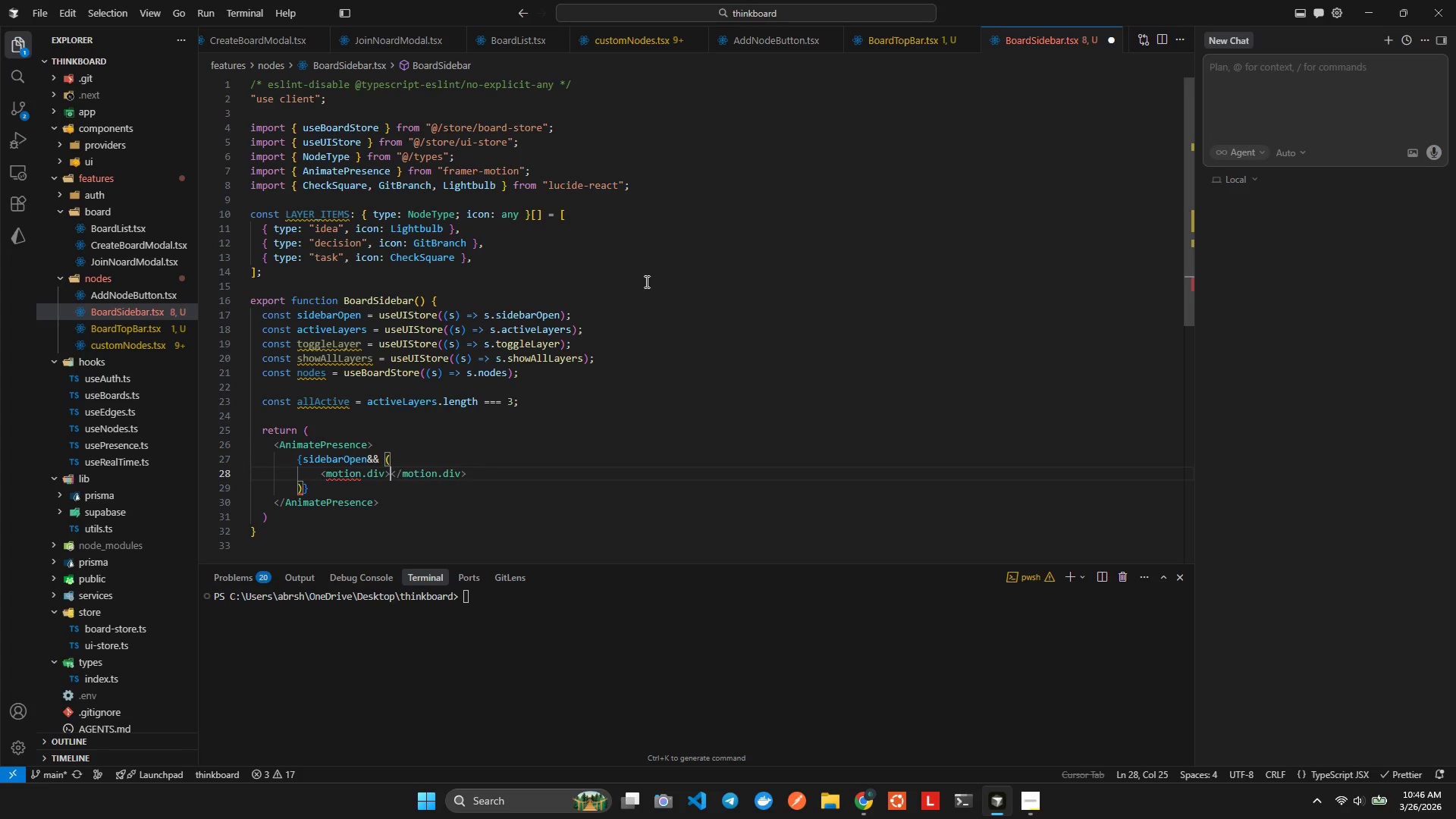 
key(ArrowLeft)
 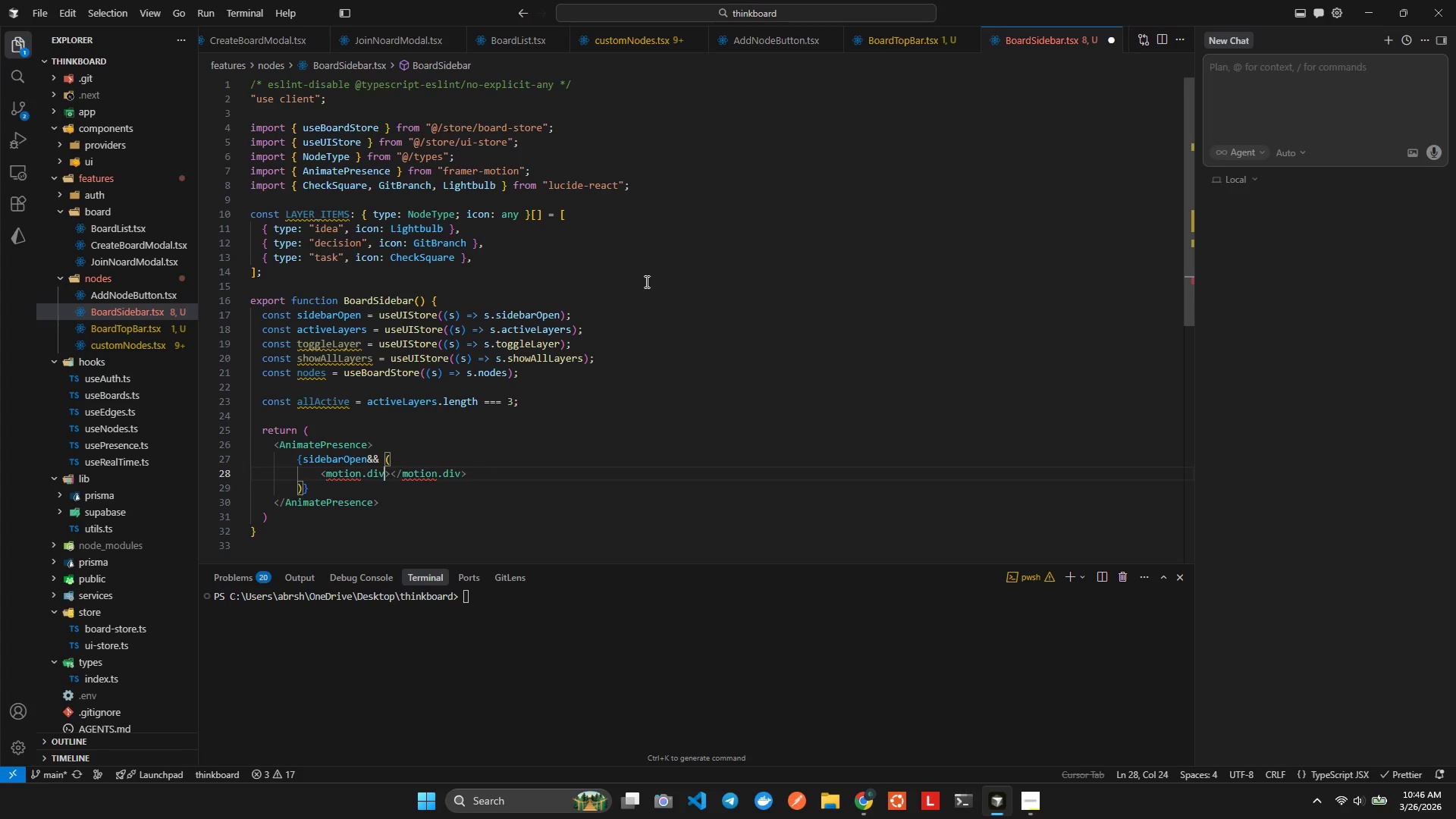 
key(ArrowRight)
 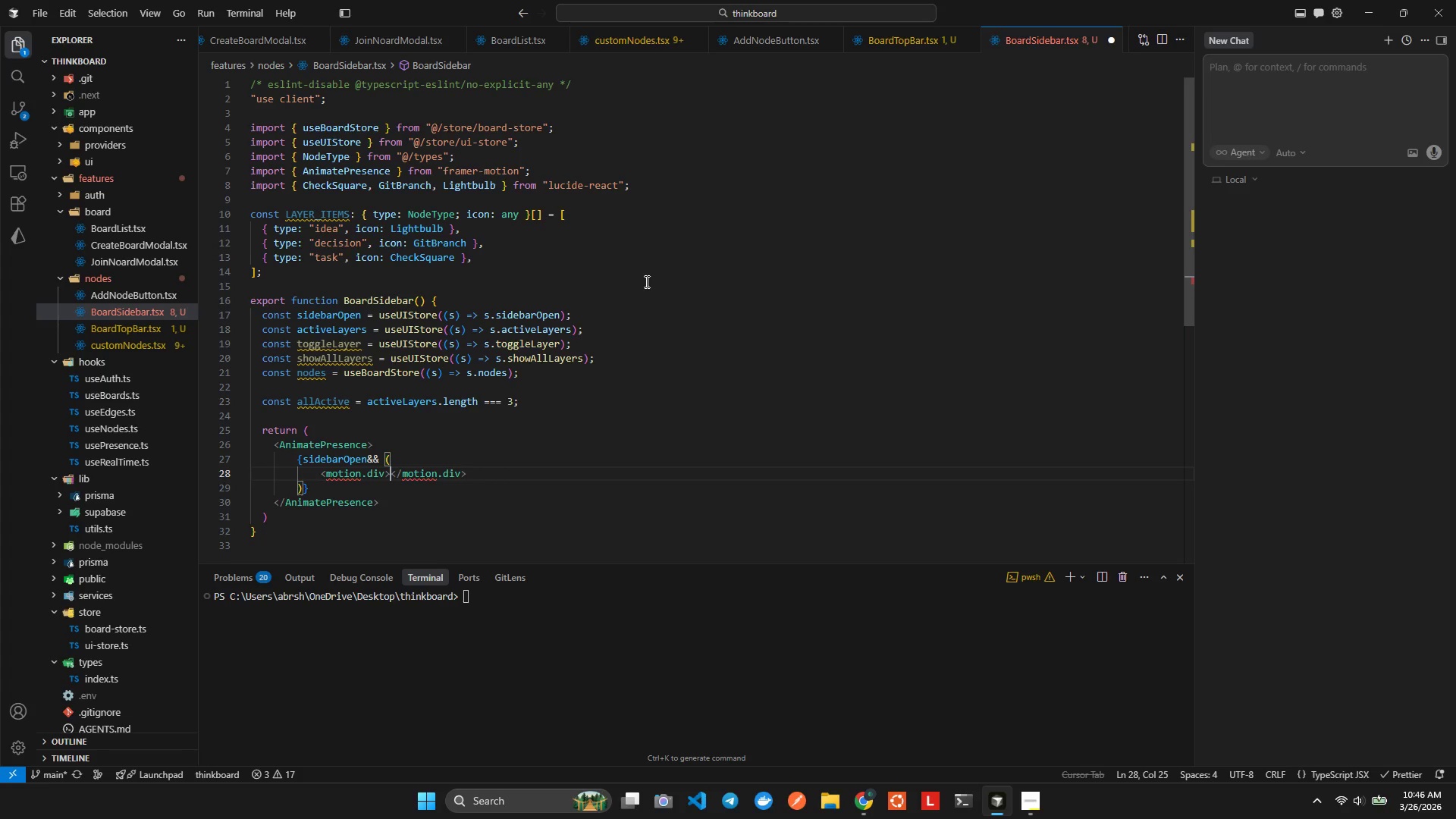 
key(Enter)
 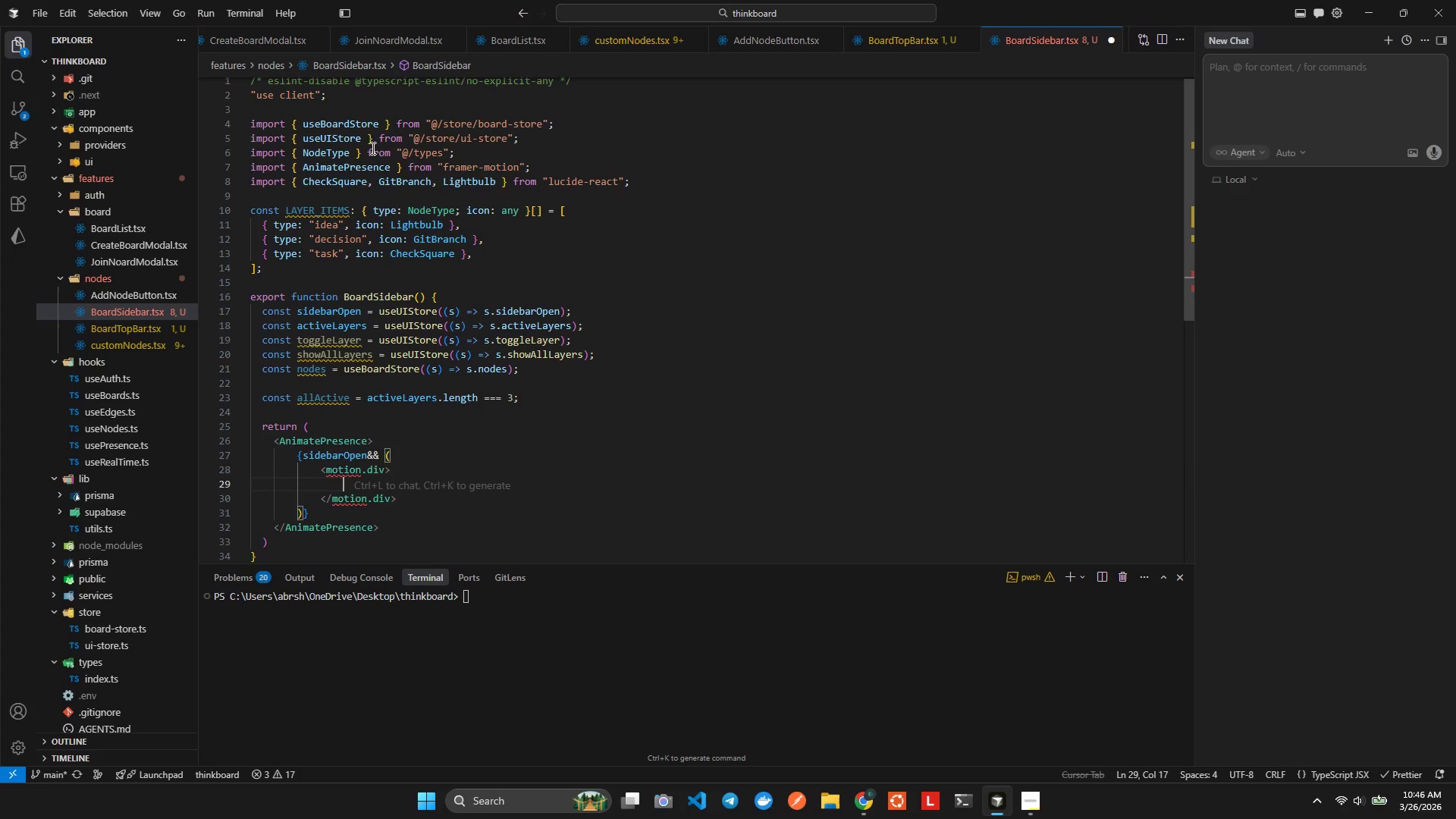 
left_click([349, 149])
 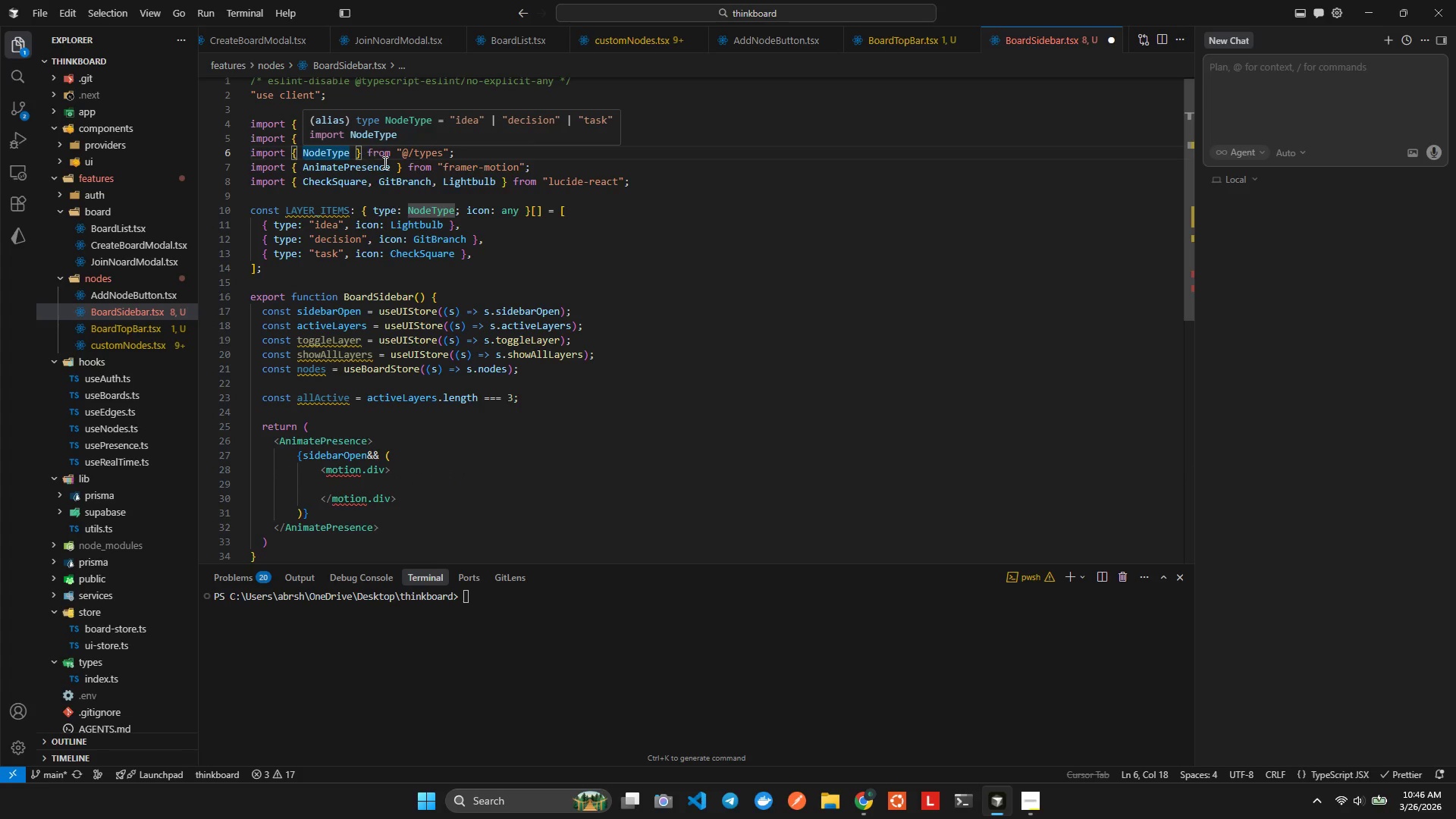 
left_click([395, 168])
 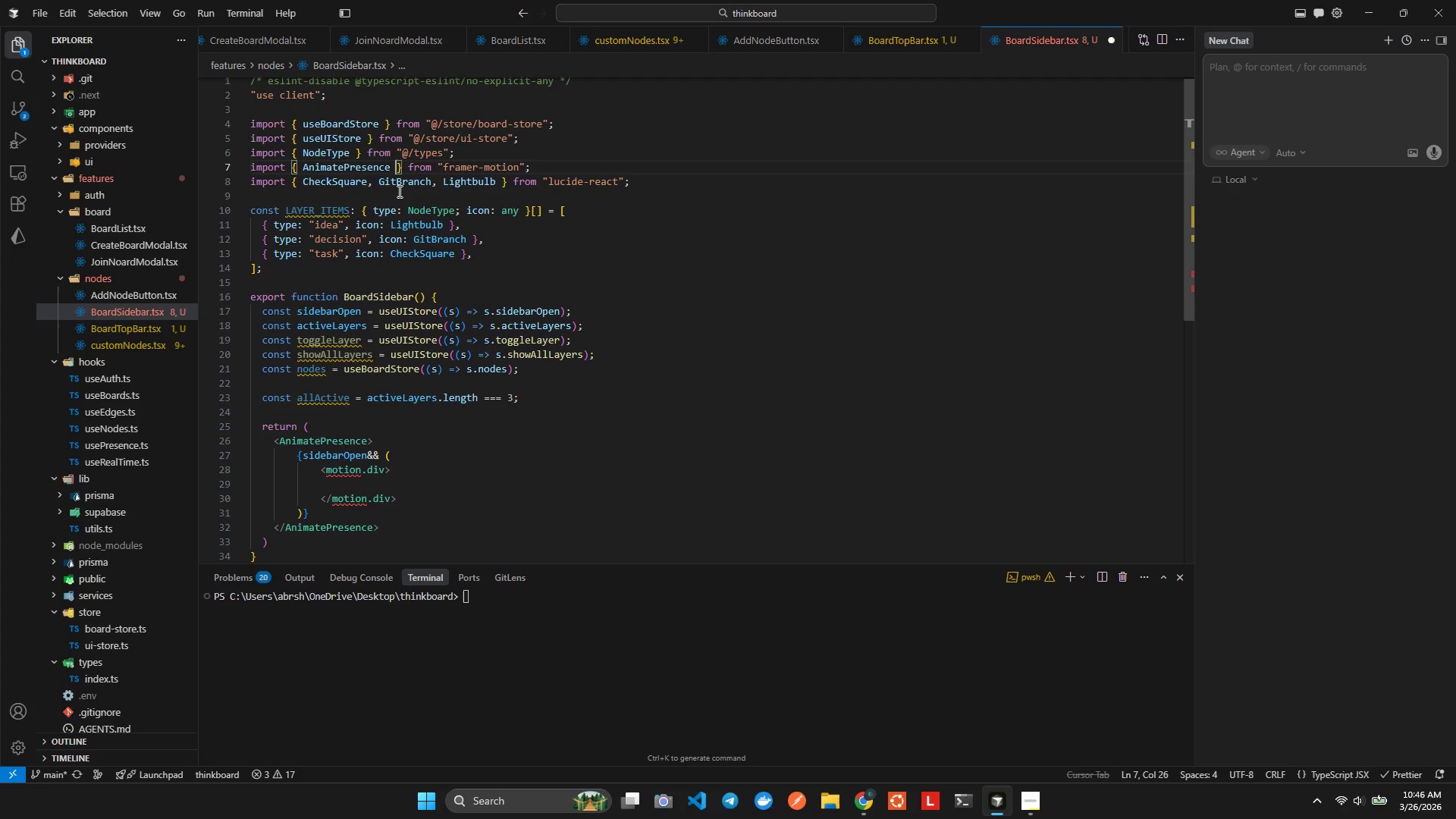 
key(ArrowLeft)
 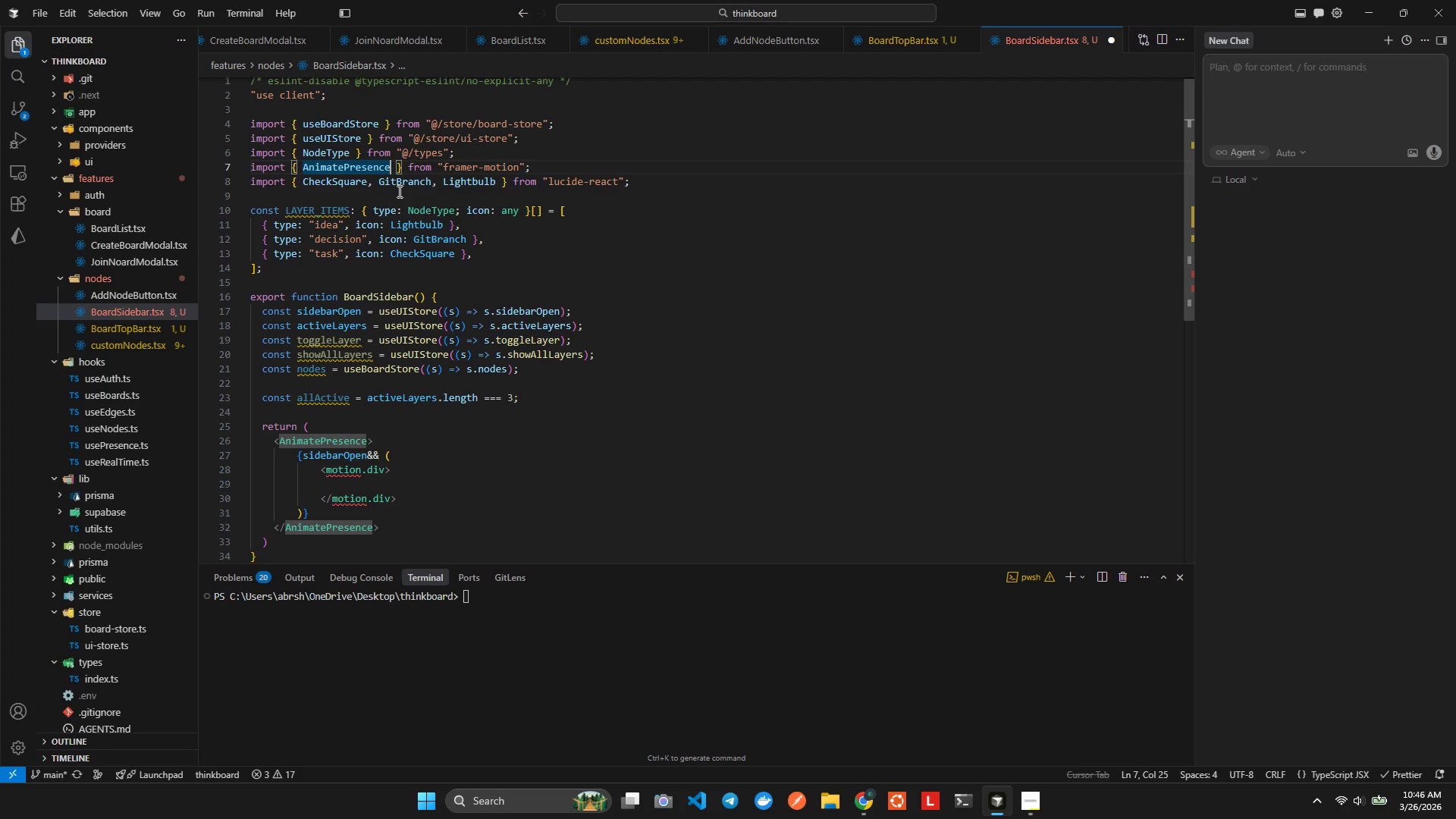 
type(, mo)
 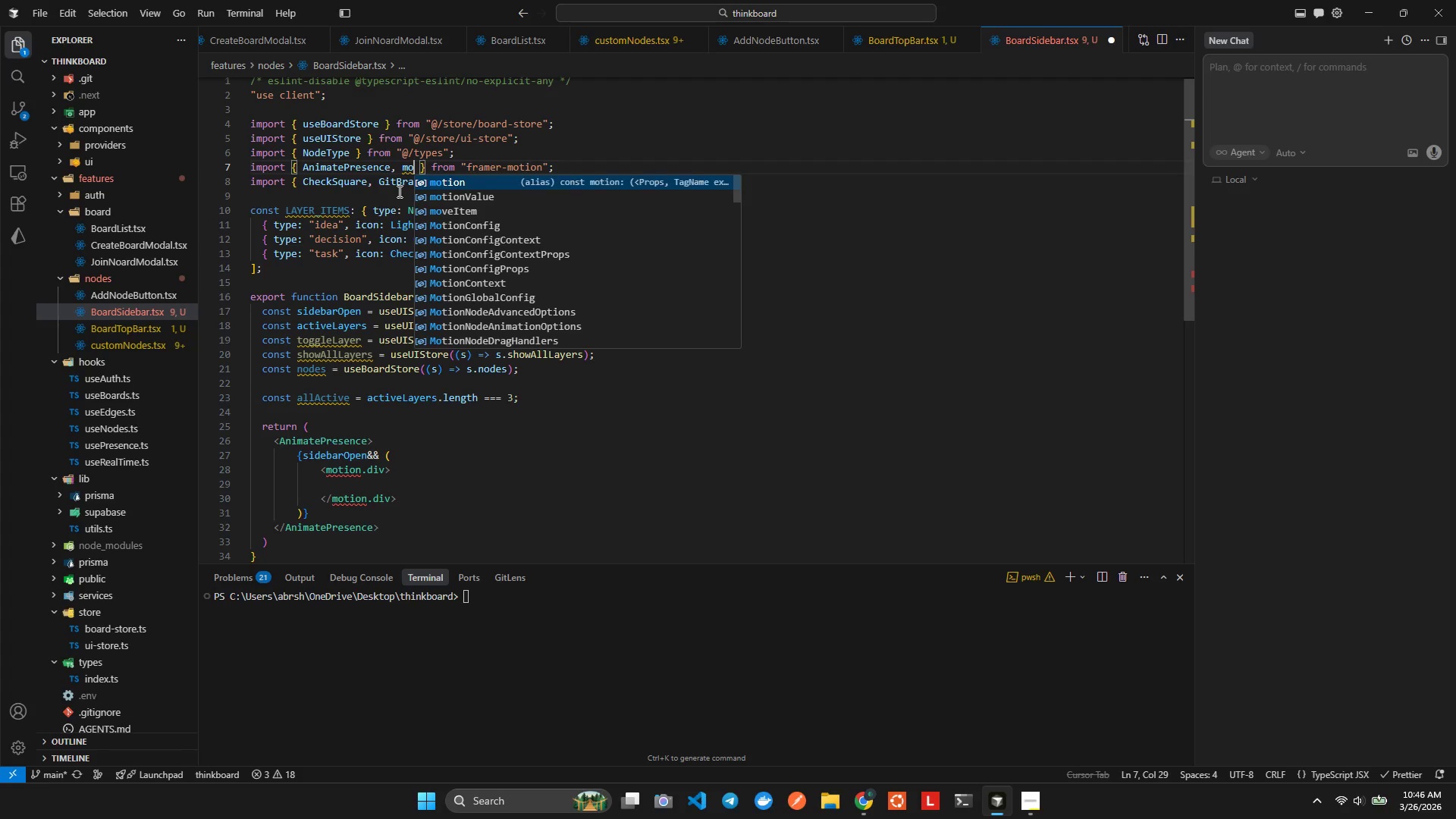 
key(Enter)
 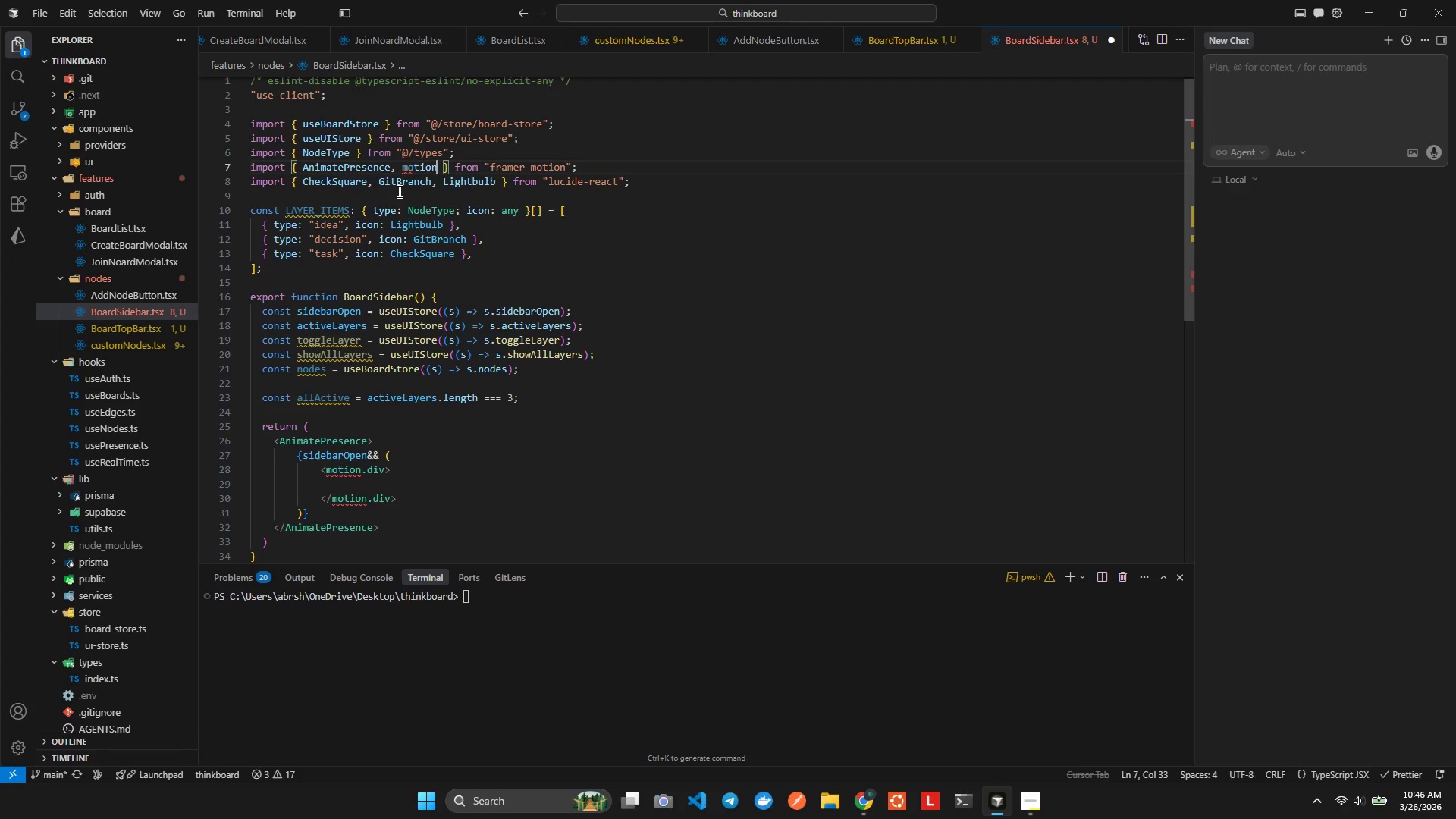 
hold_key(key=AltLeft, duration=0.31)
 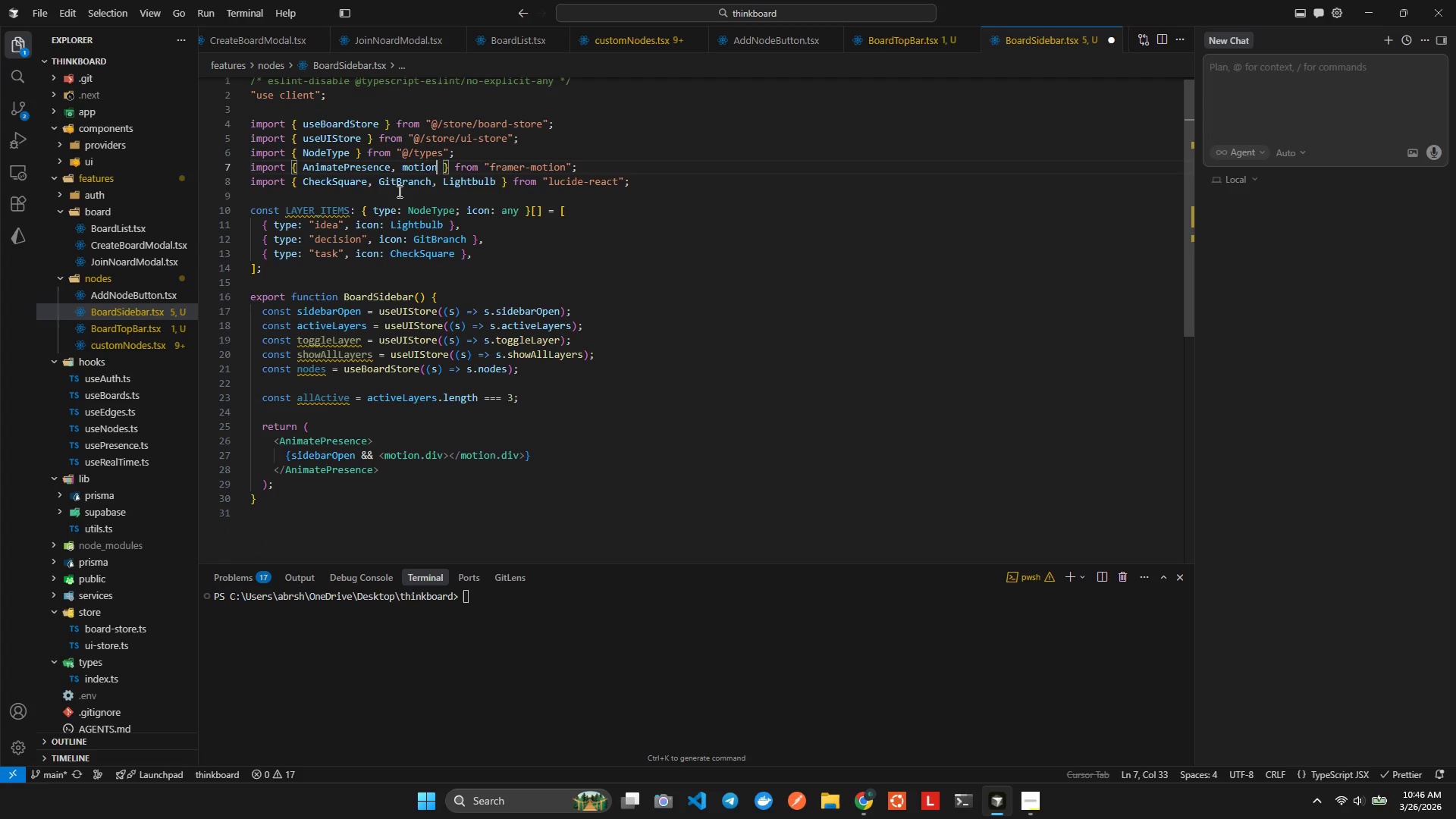 
key(Alt+Shift+F)
 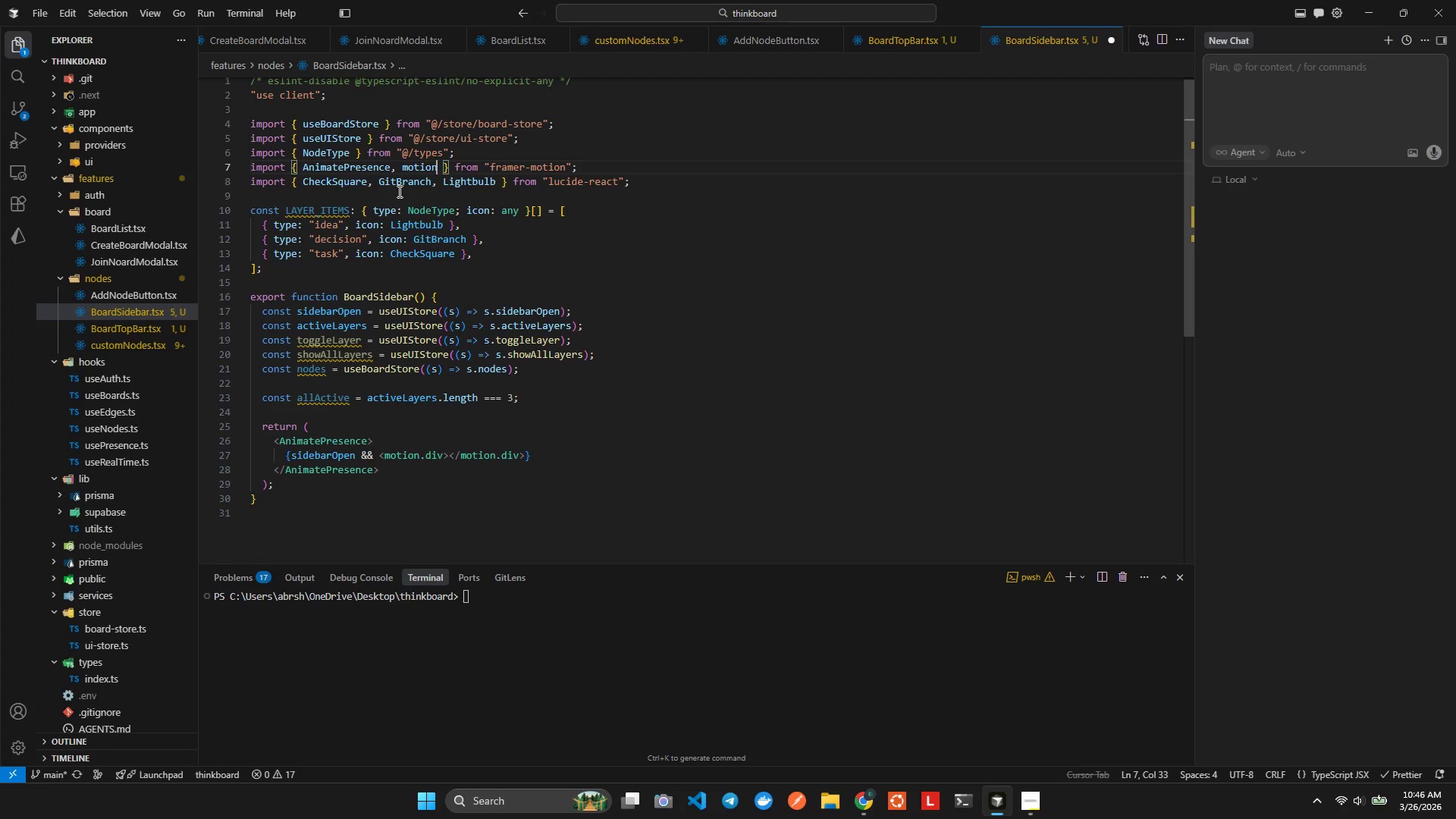 
key(ArrowDown)
 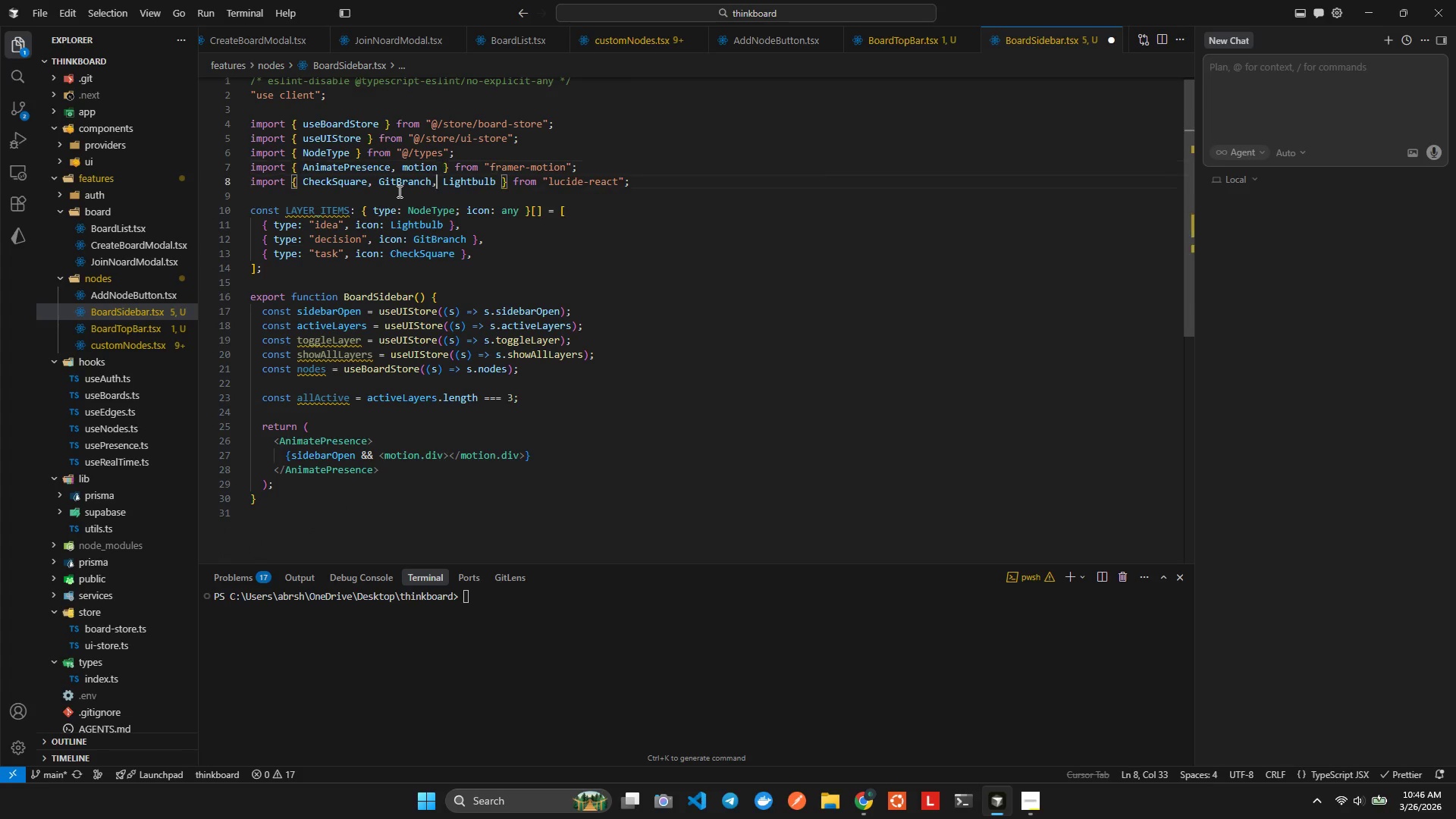 
hold_key(key=ArrowDown, duration=1.0)
 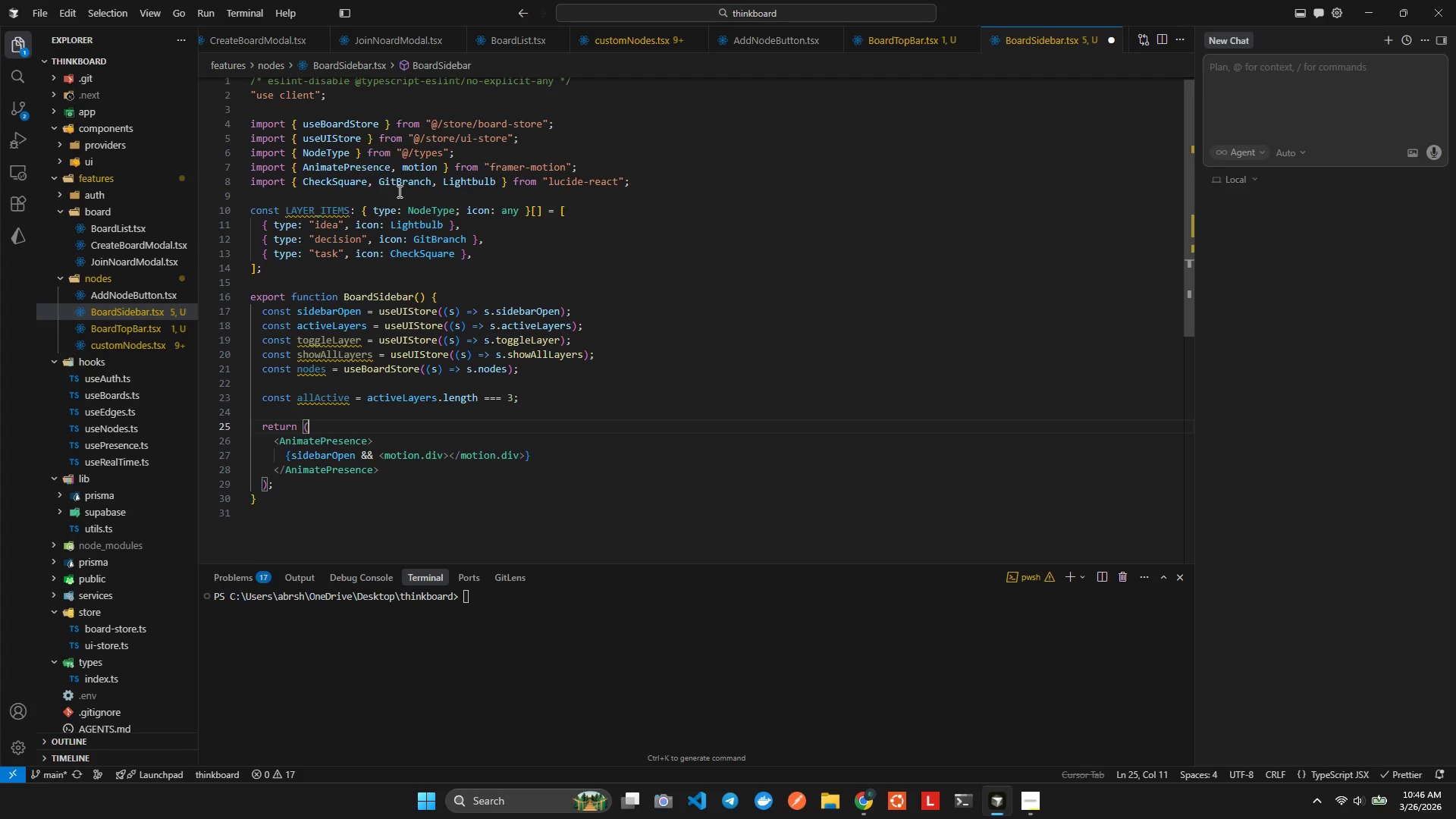 
key(ArrowDown)
 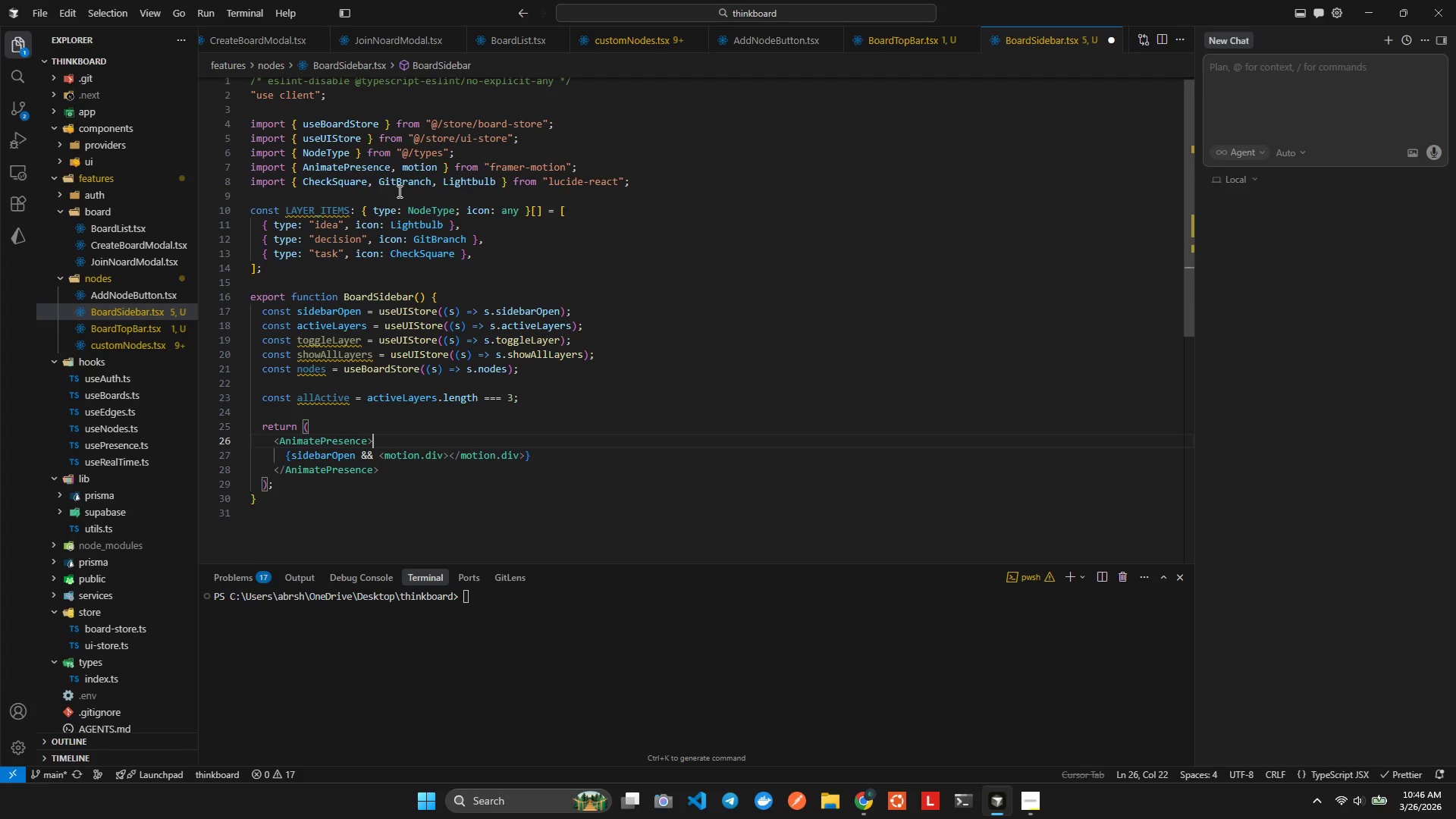 
key(ArrowDown)
 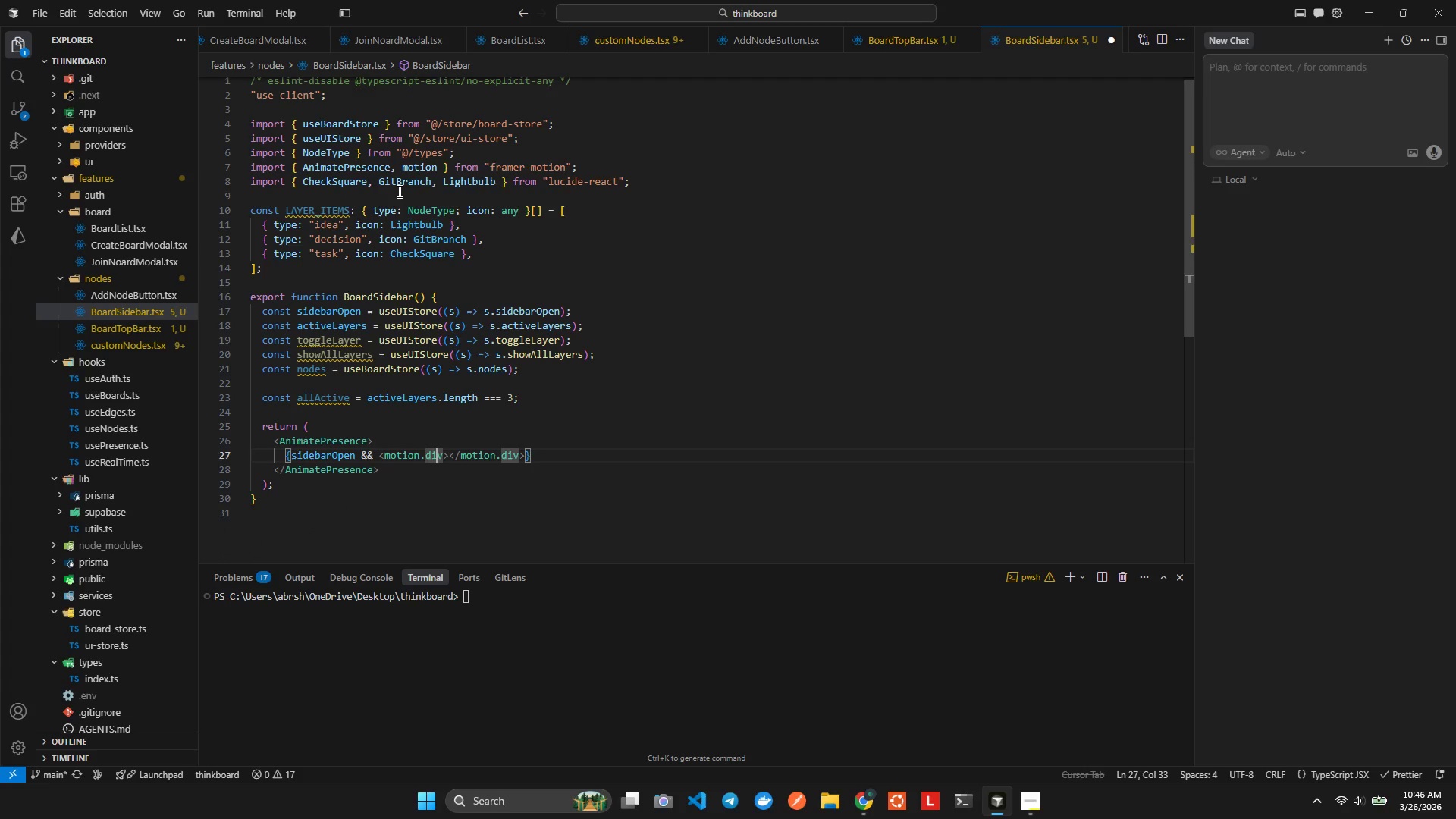 
key(ArrowRight)
 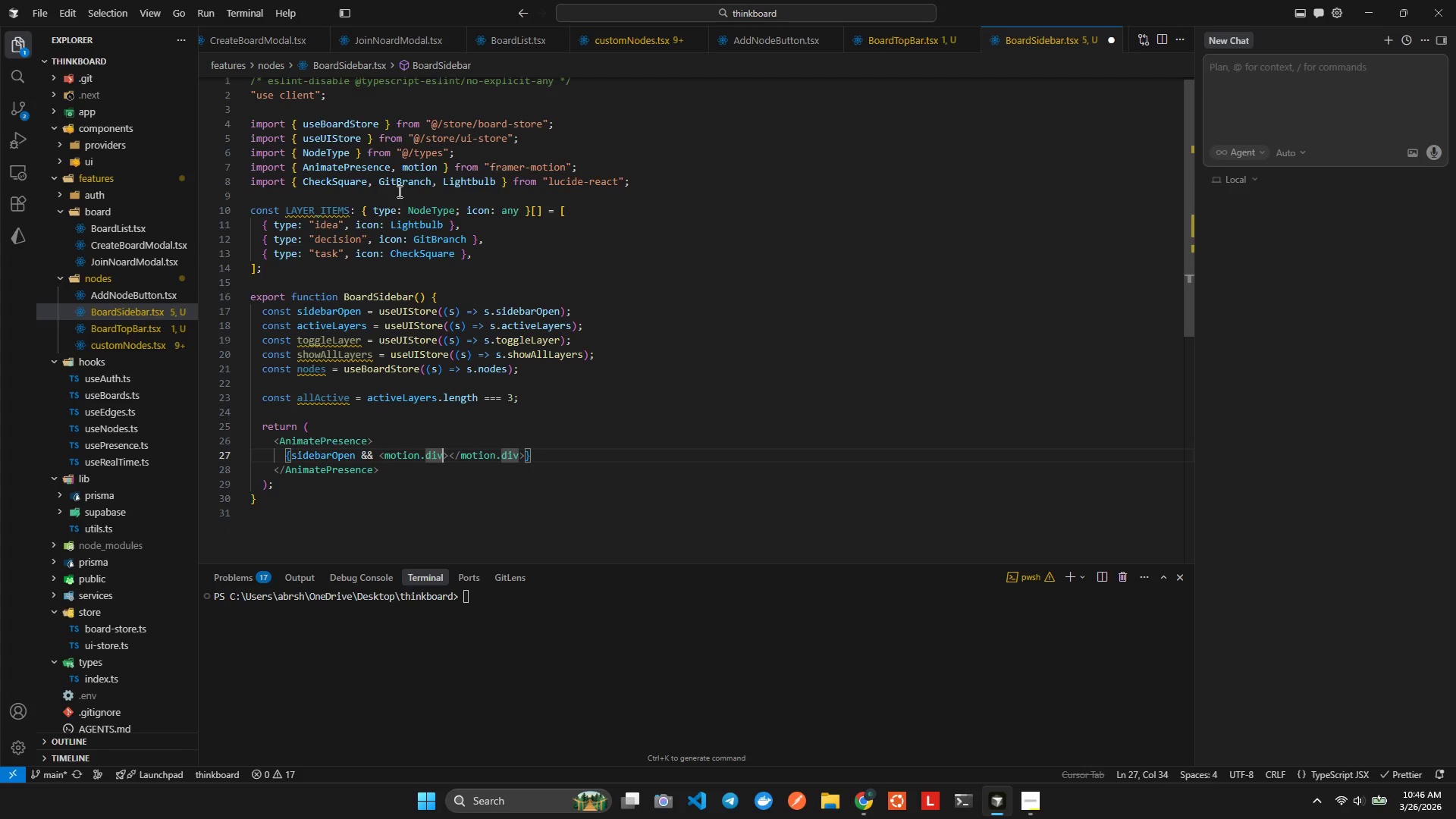 
key(Enter)
 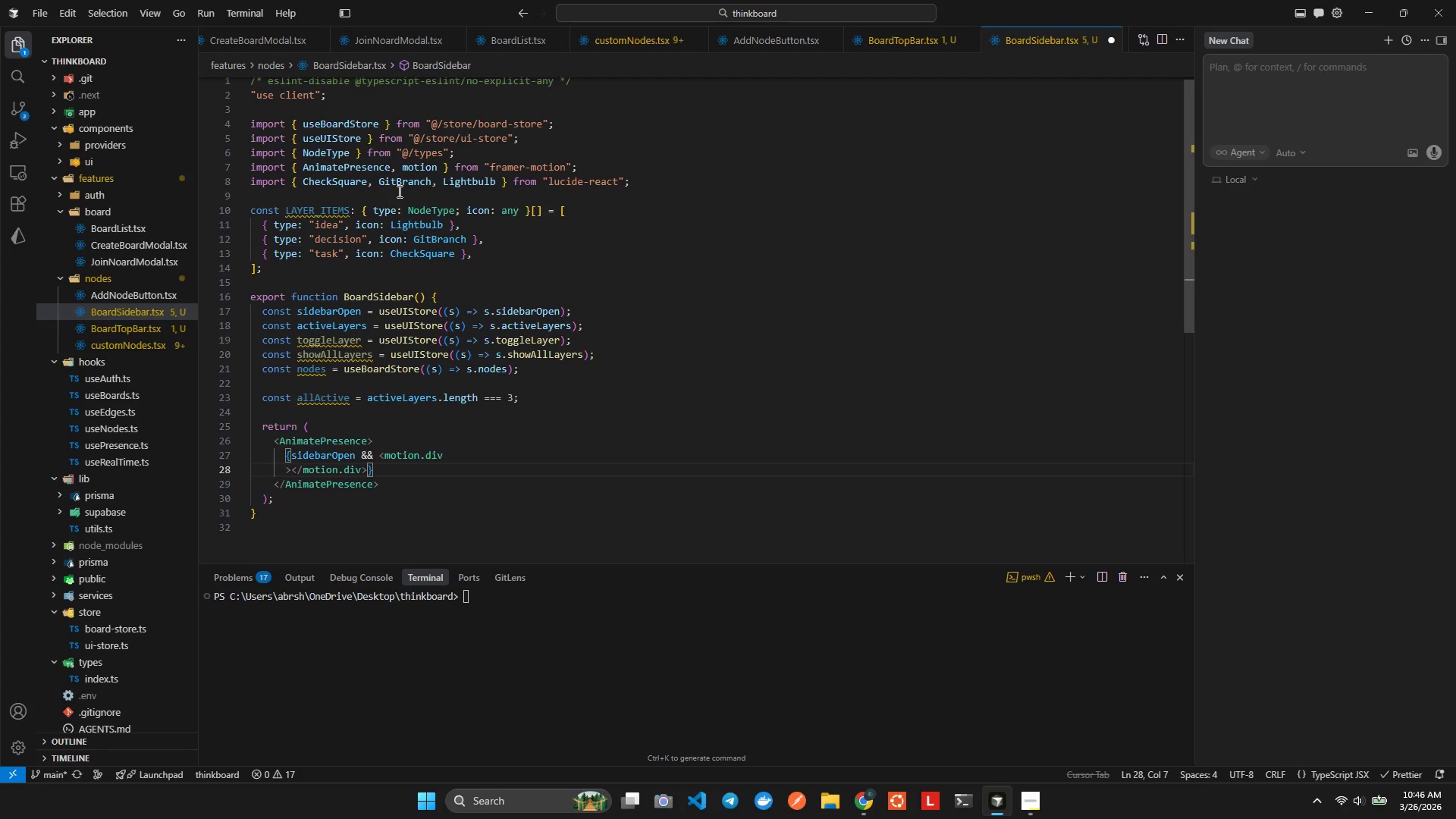 
type(in)
key(Backspace)
type(i)
key(Backspace)
type(nit)
 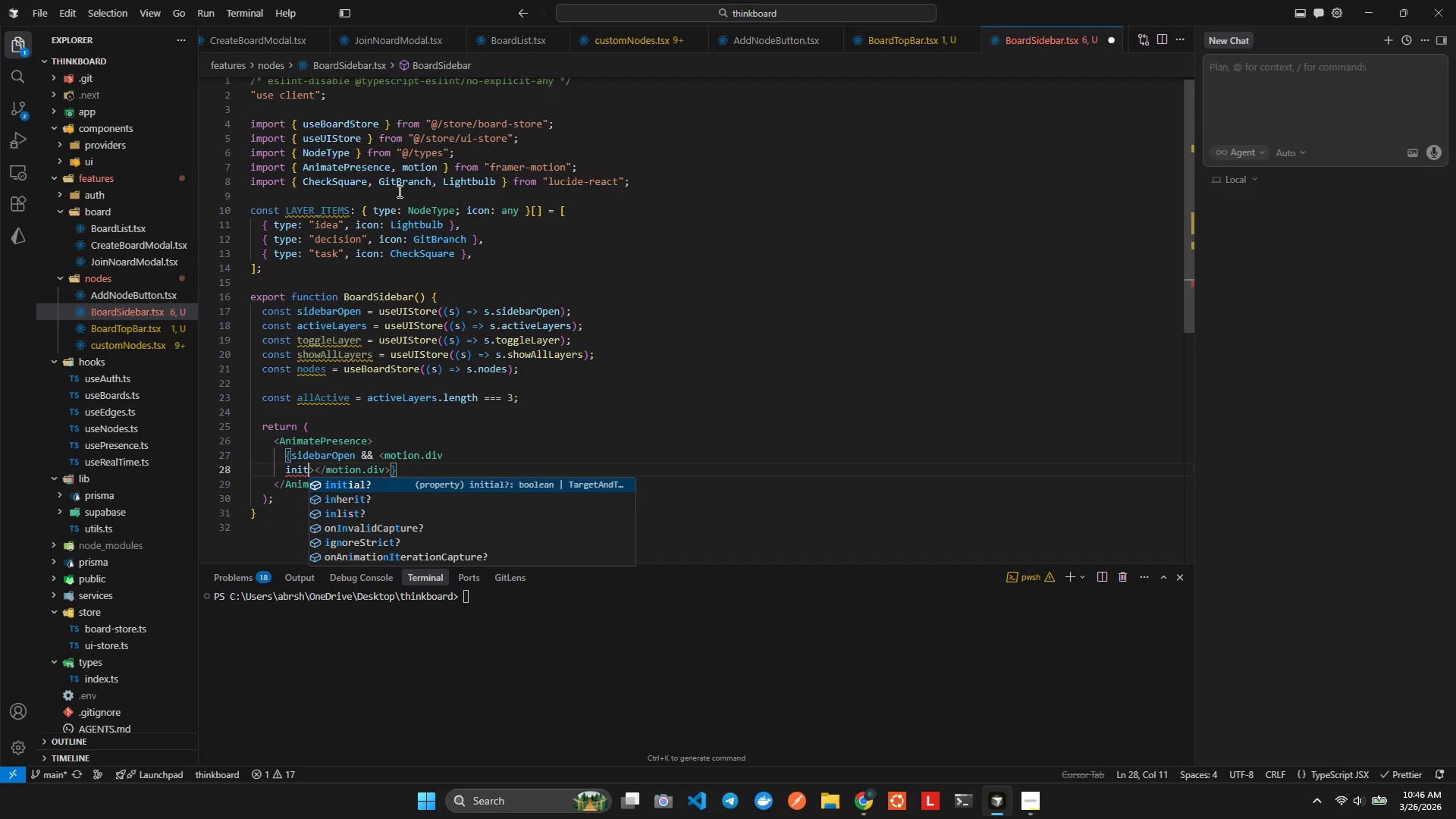 
key(Enter)
 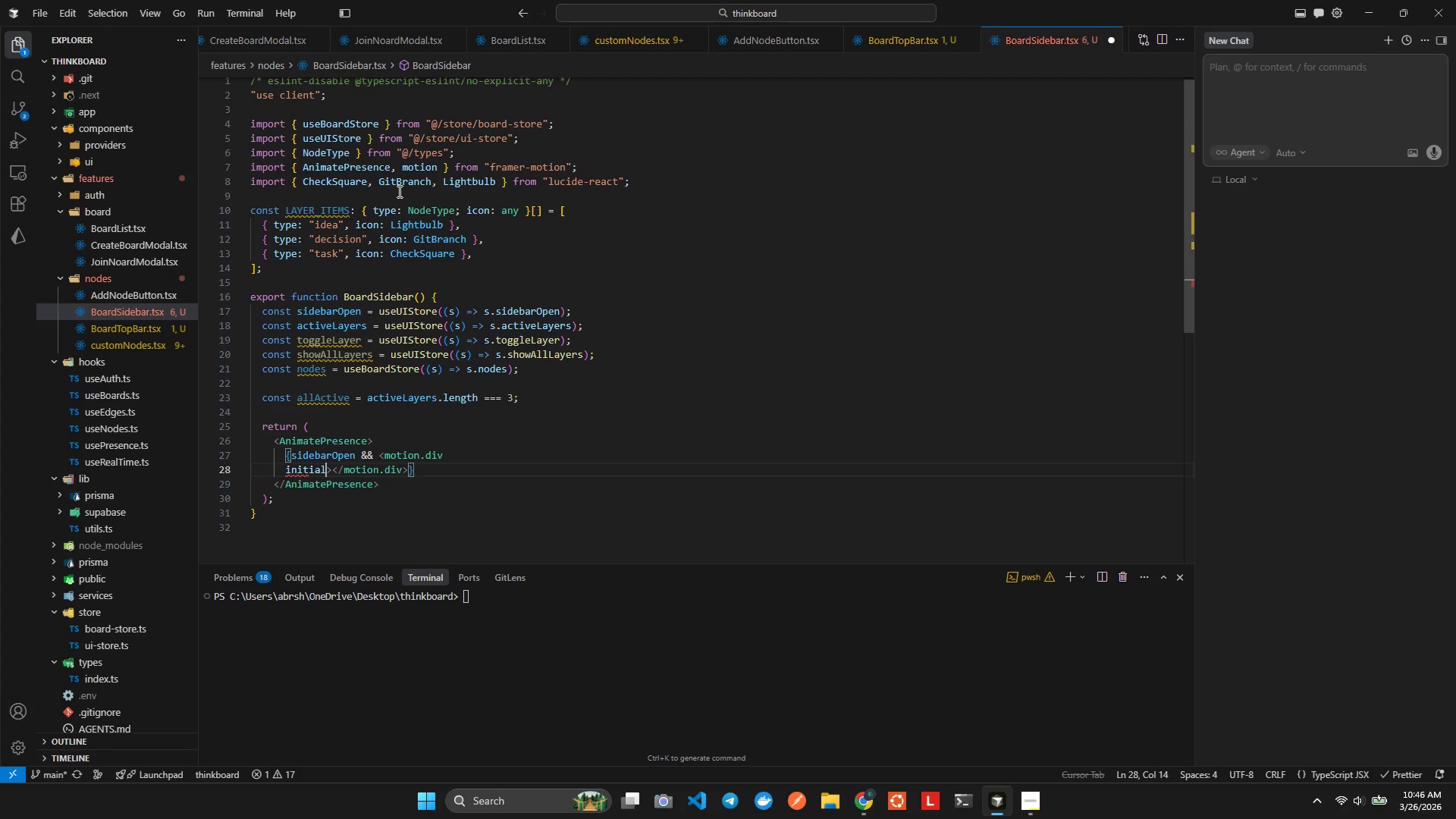 
key(Enter)
 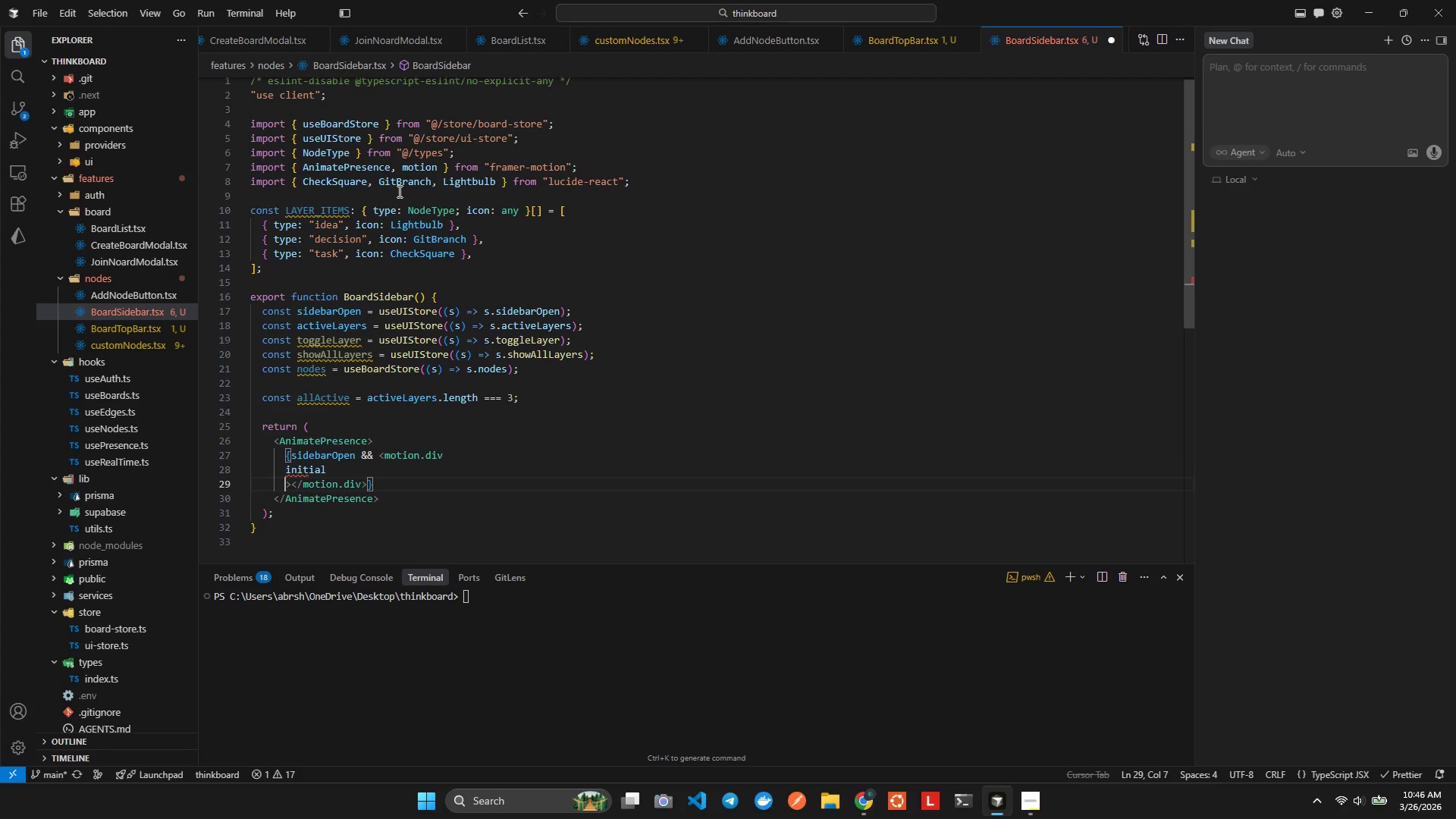 
key(Control+ControlLeft)
 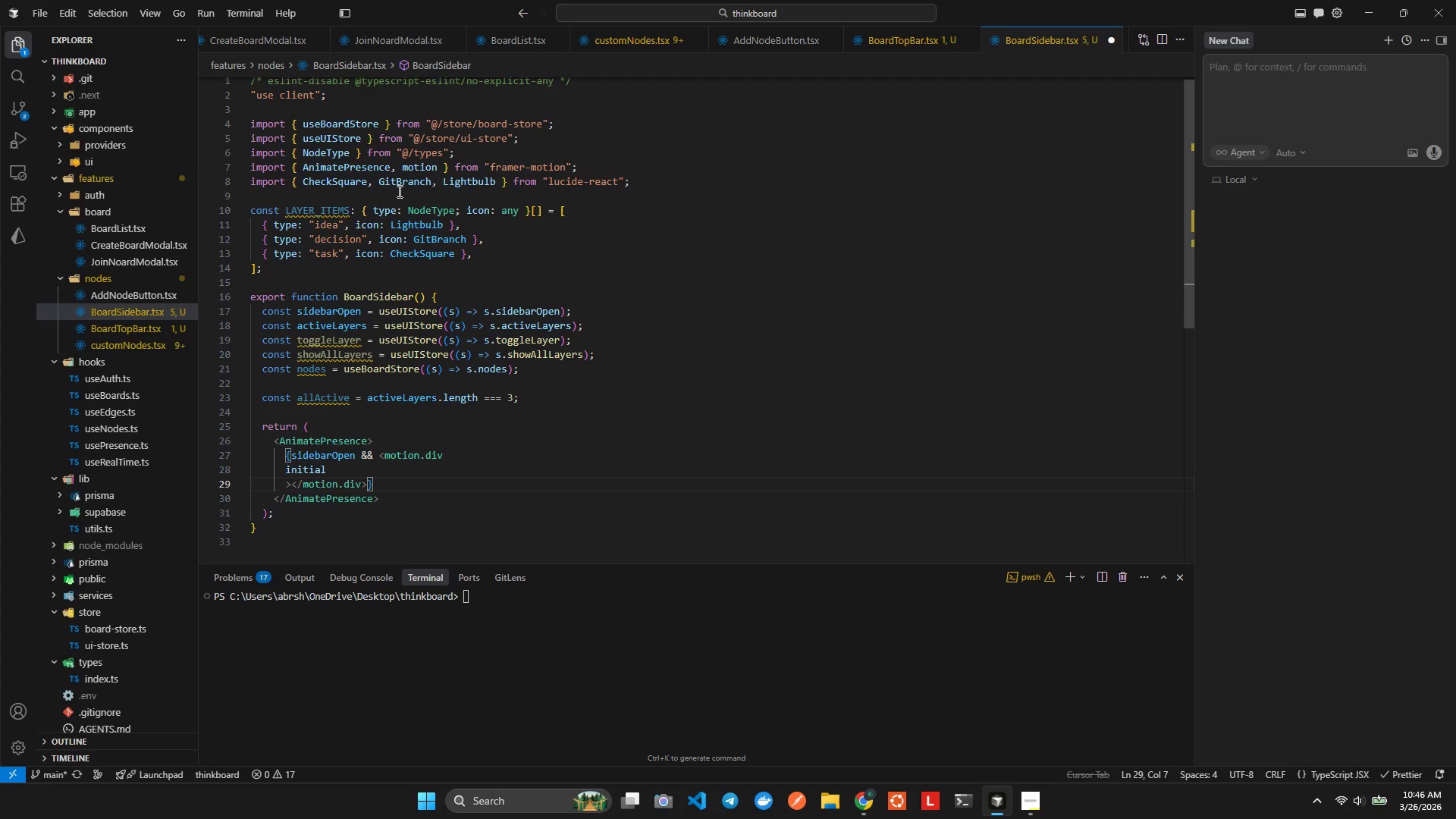 
key(Control+Z)
 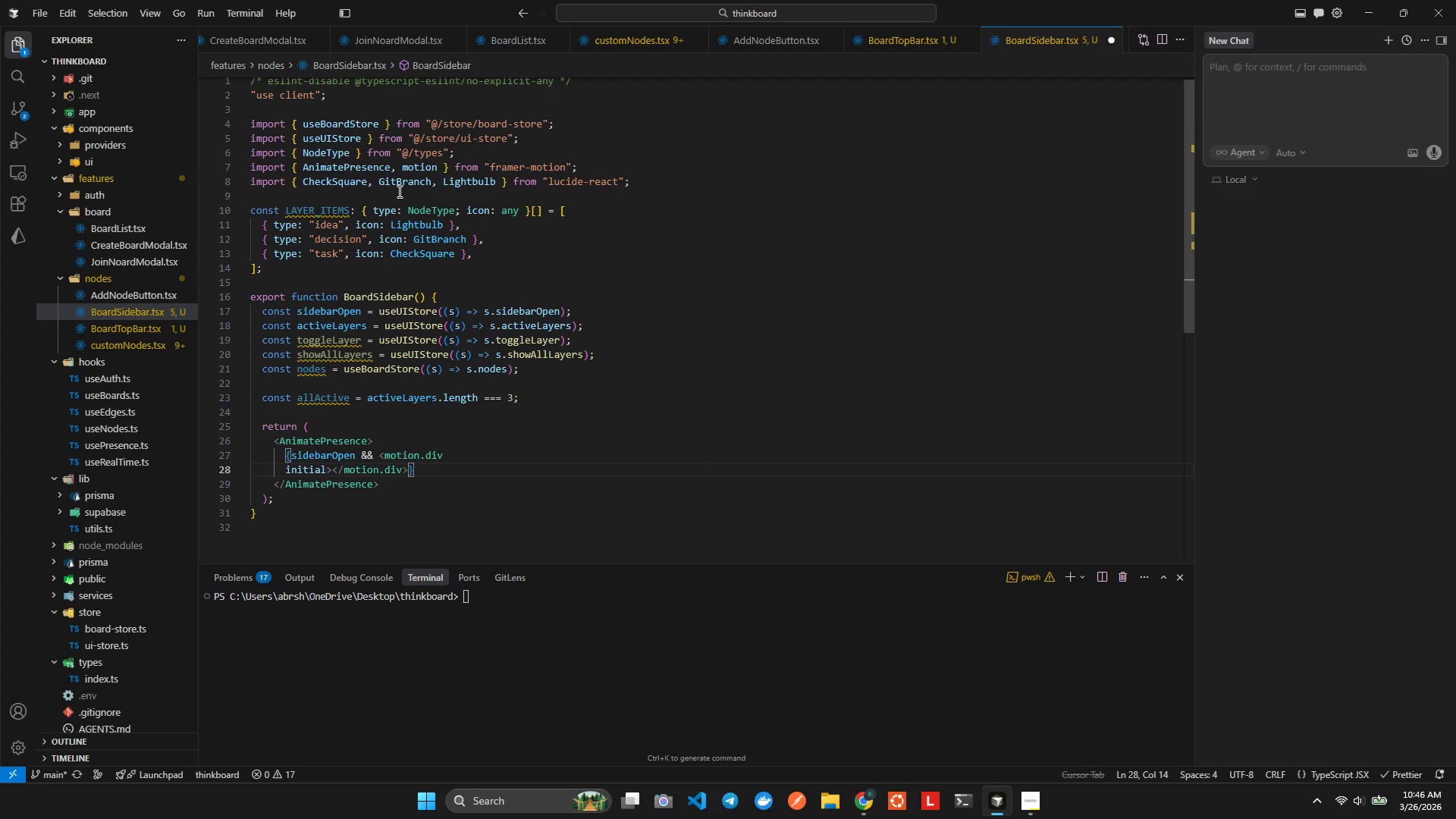 
type(={{wth)
 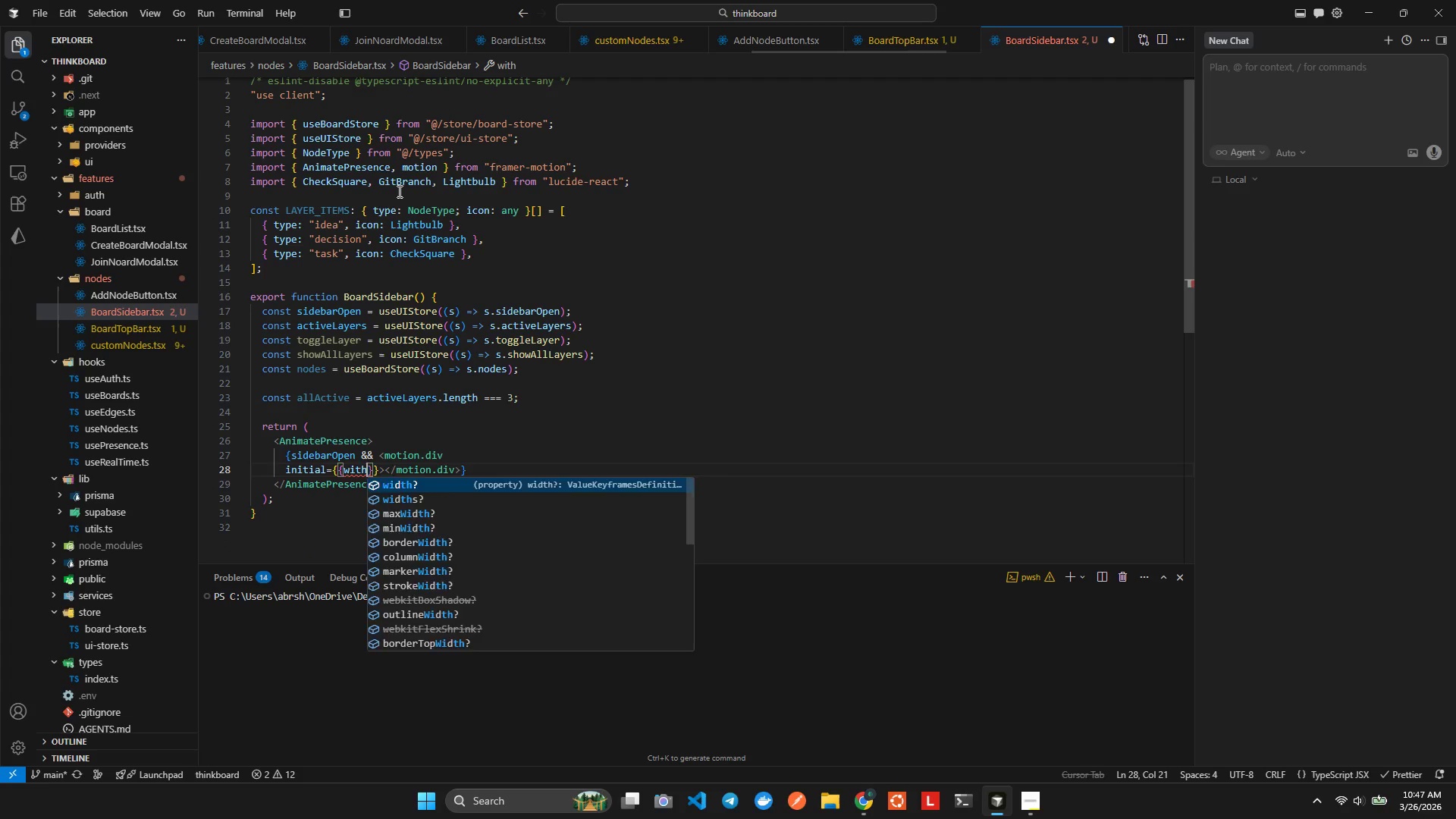 
 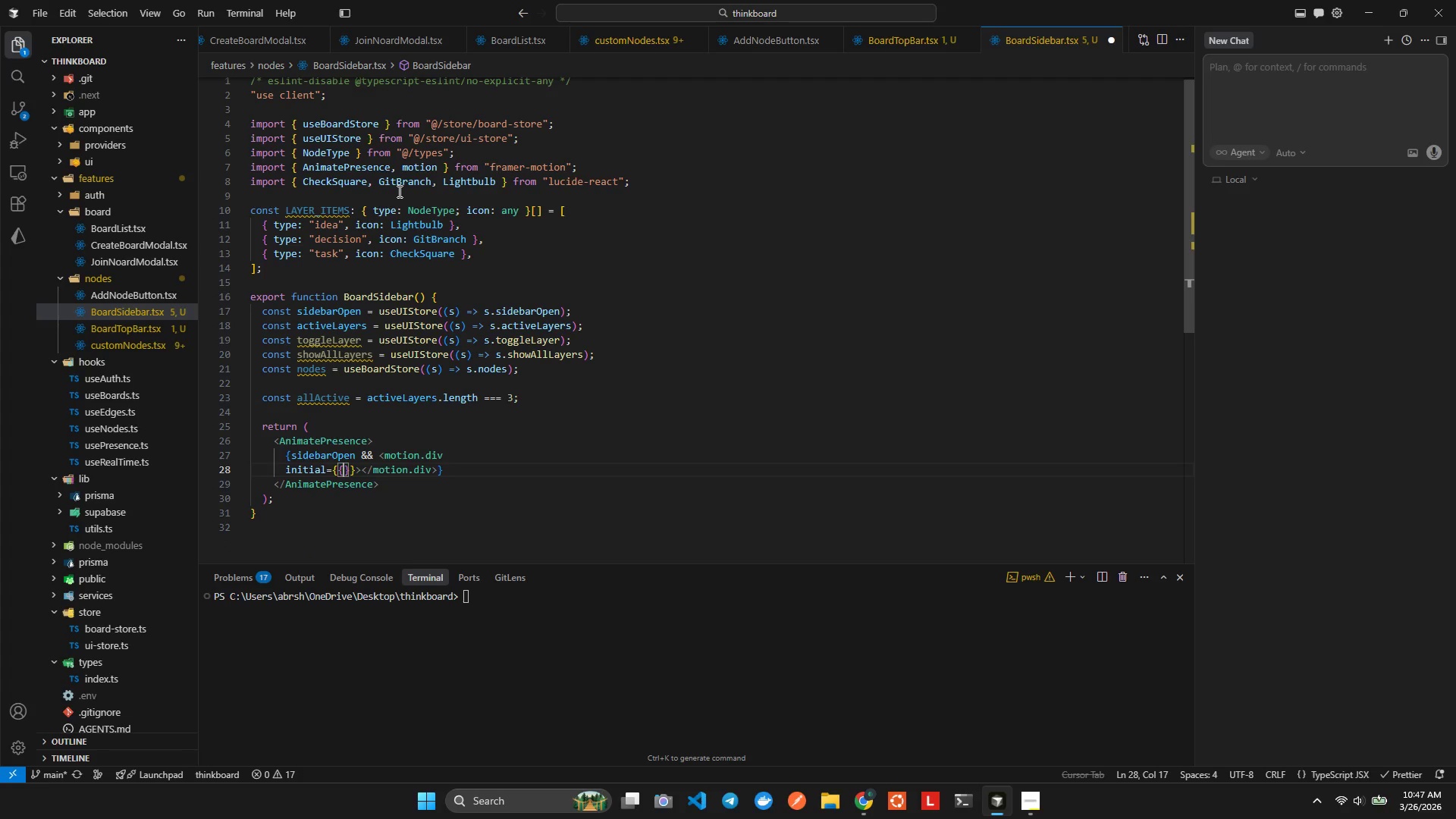 
hold_key(key=I, duration=0.38)
 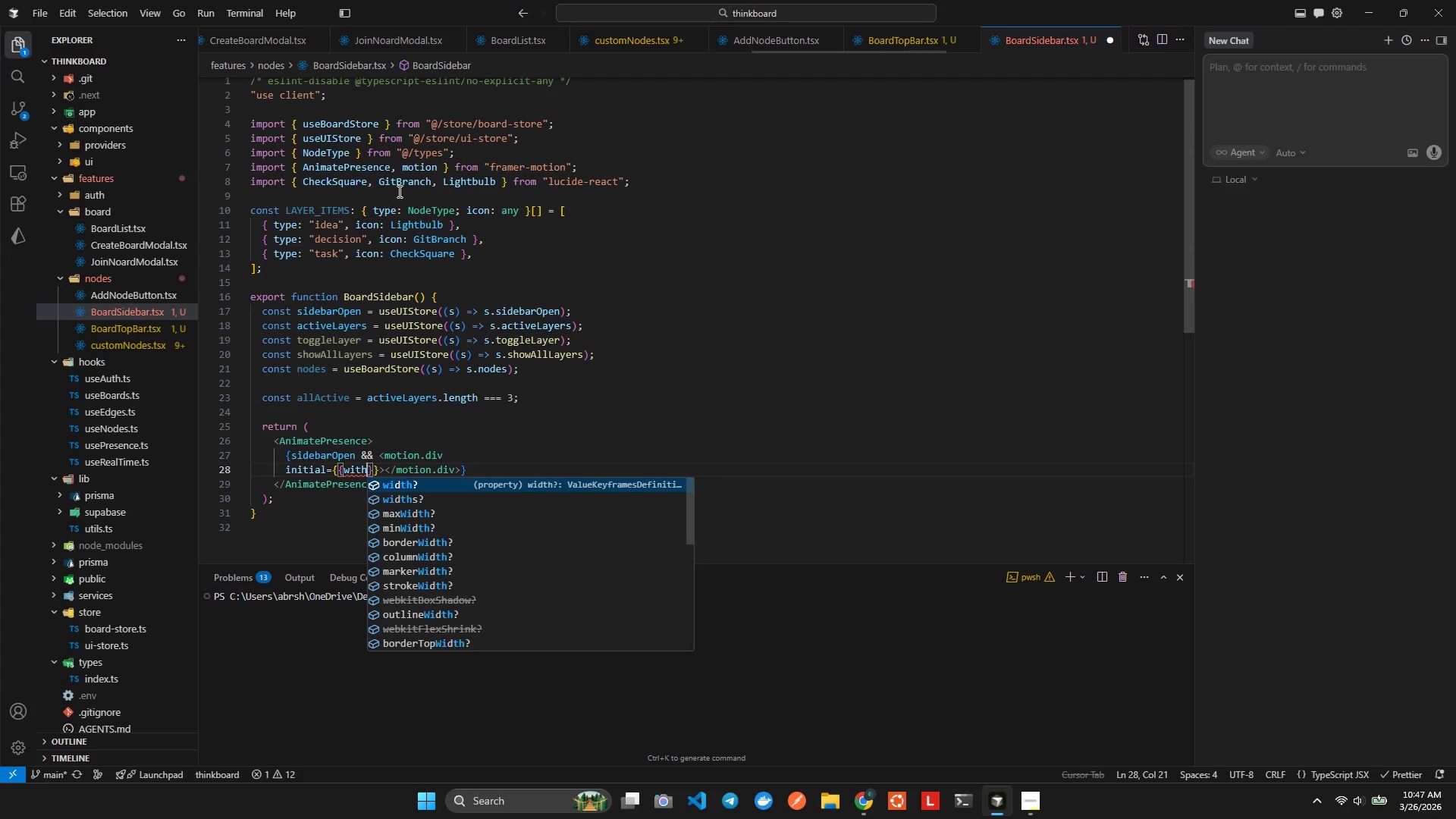 
key(Enter)
 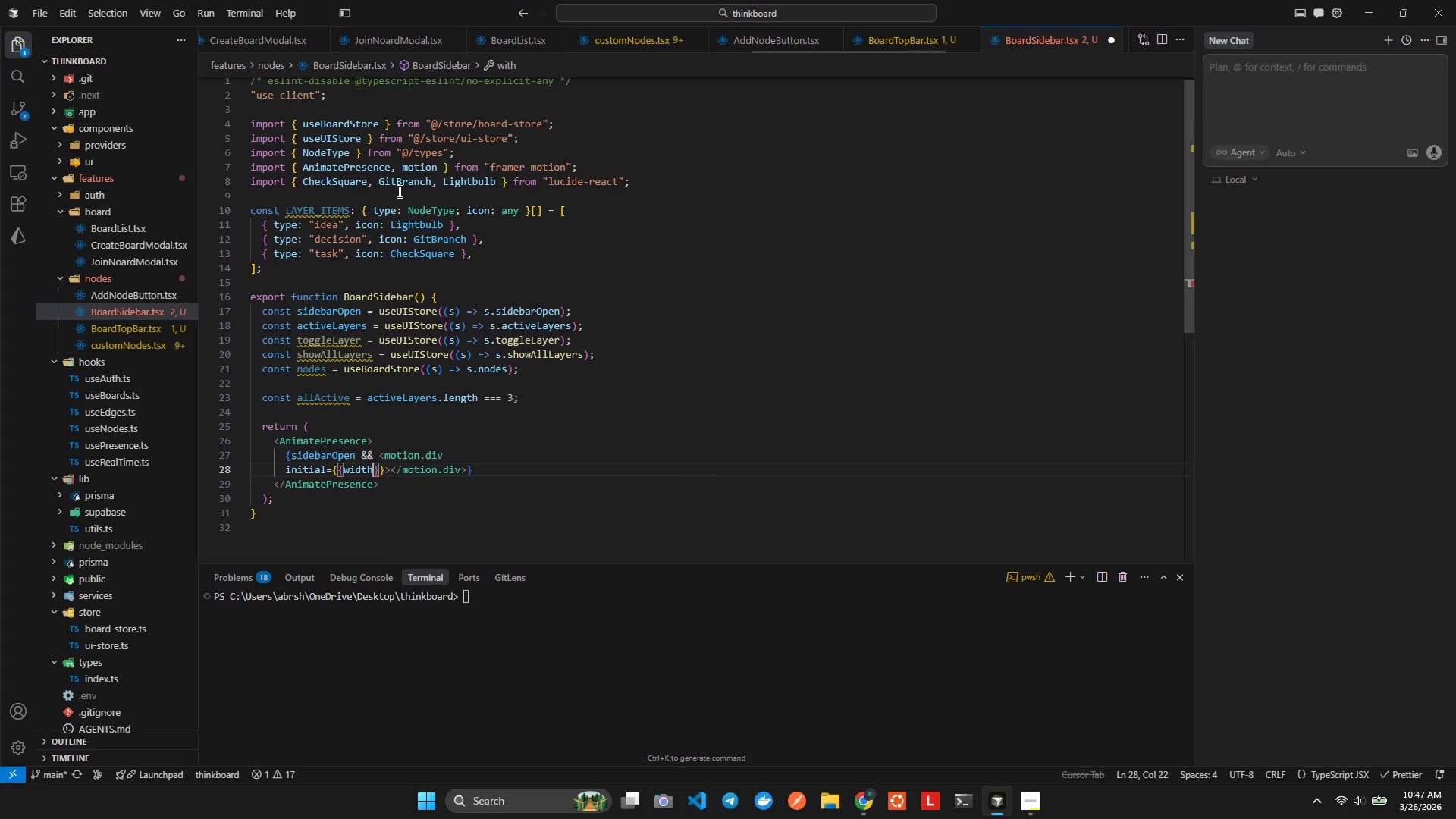 
type(:0, p)
key(Backspace)
type(opa)
 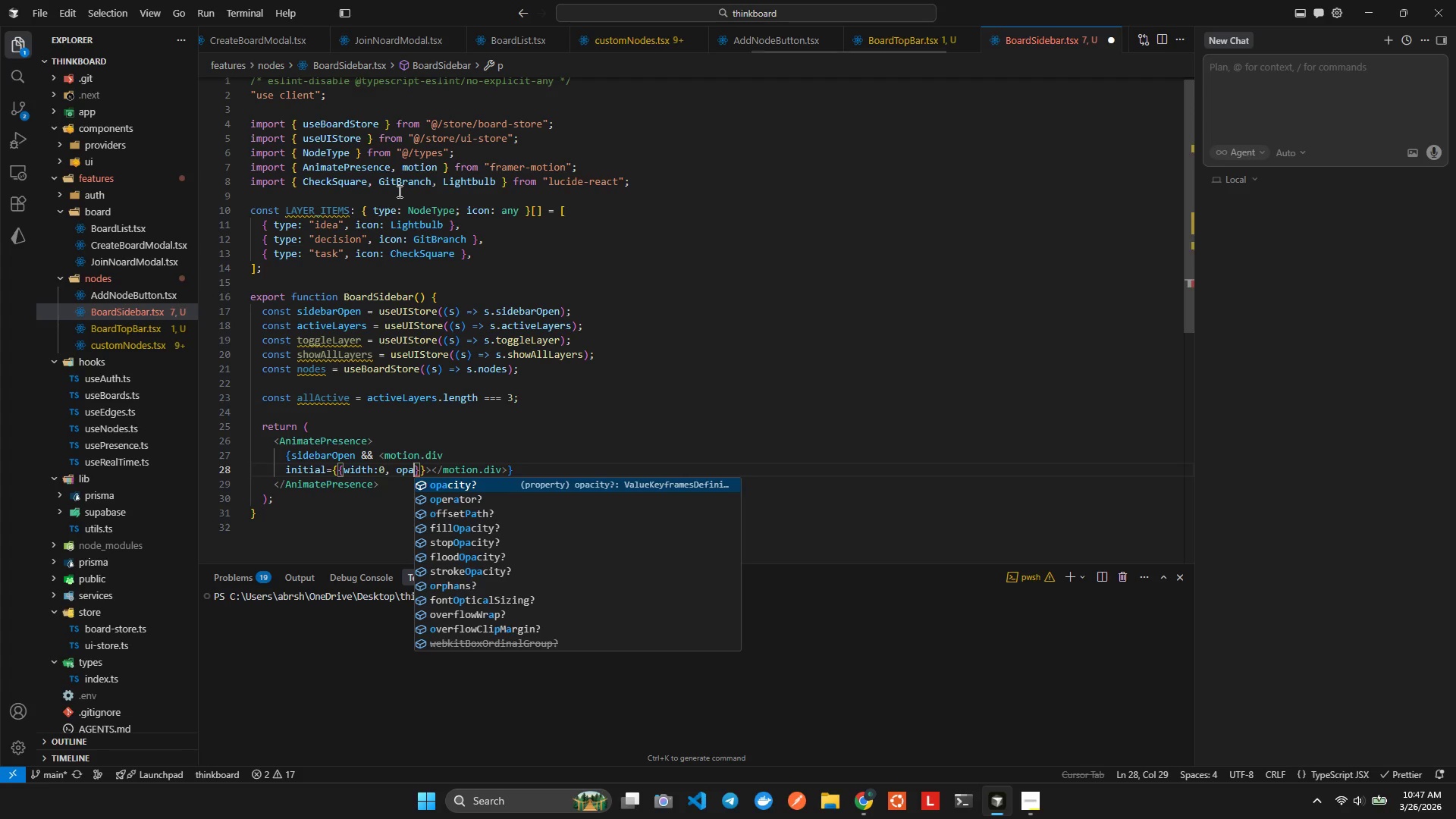 
key(Enter)
 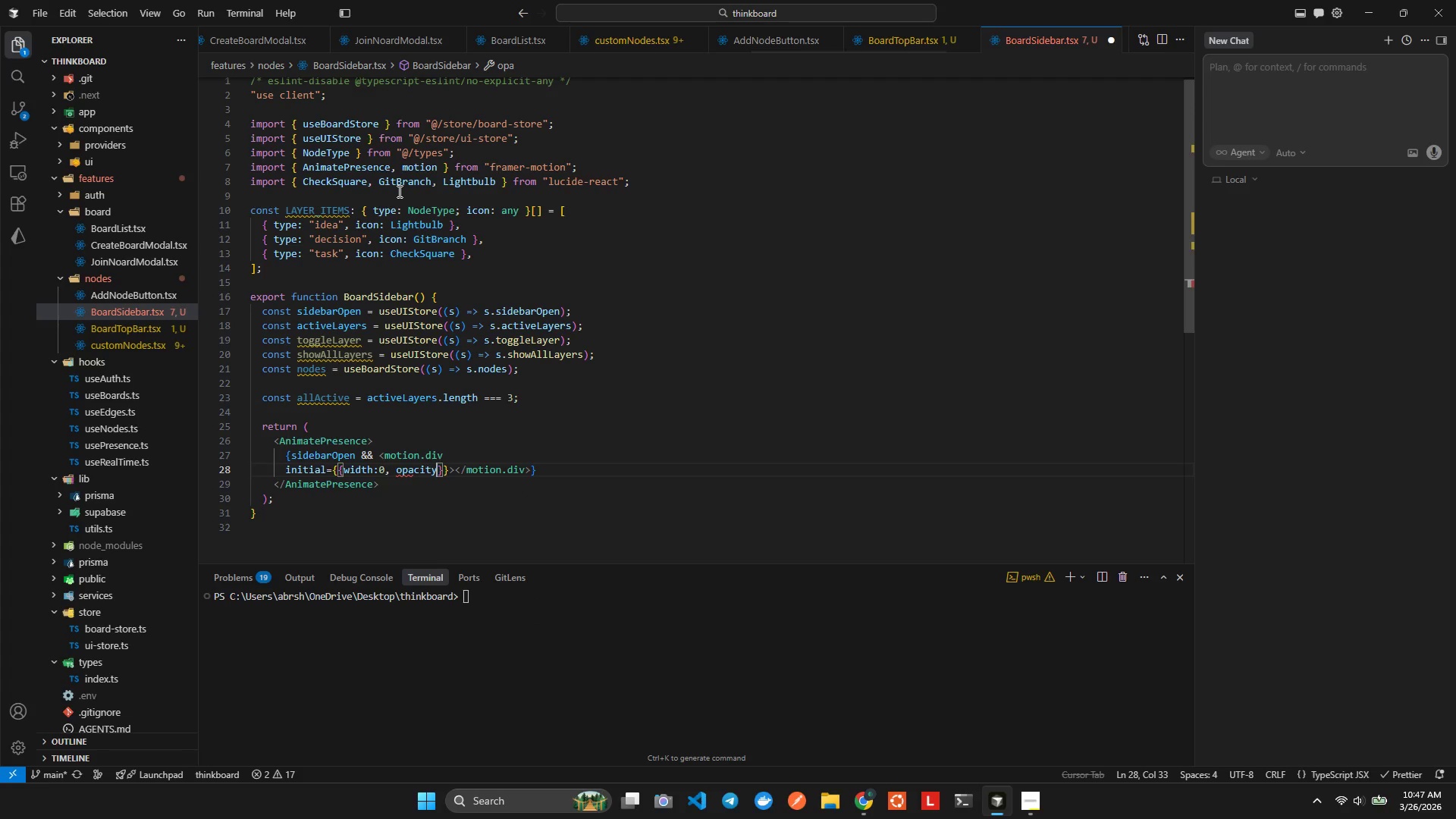 
key(Shift+Semicolon)
 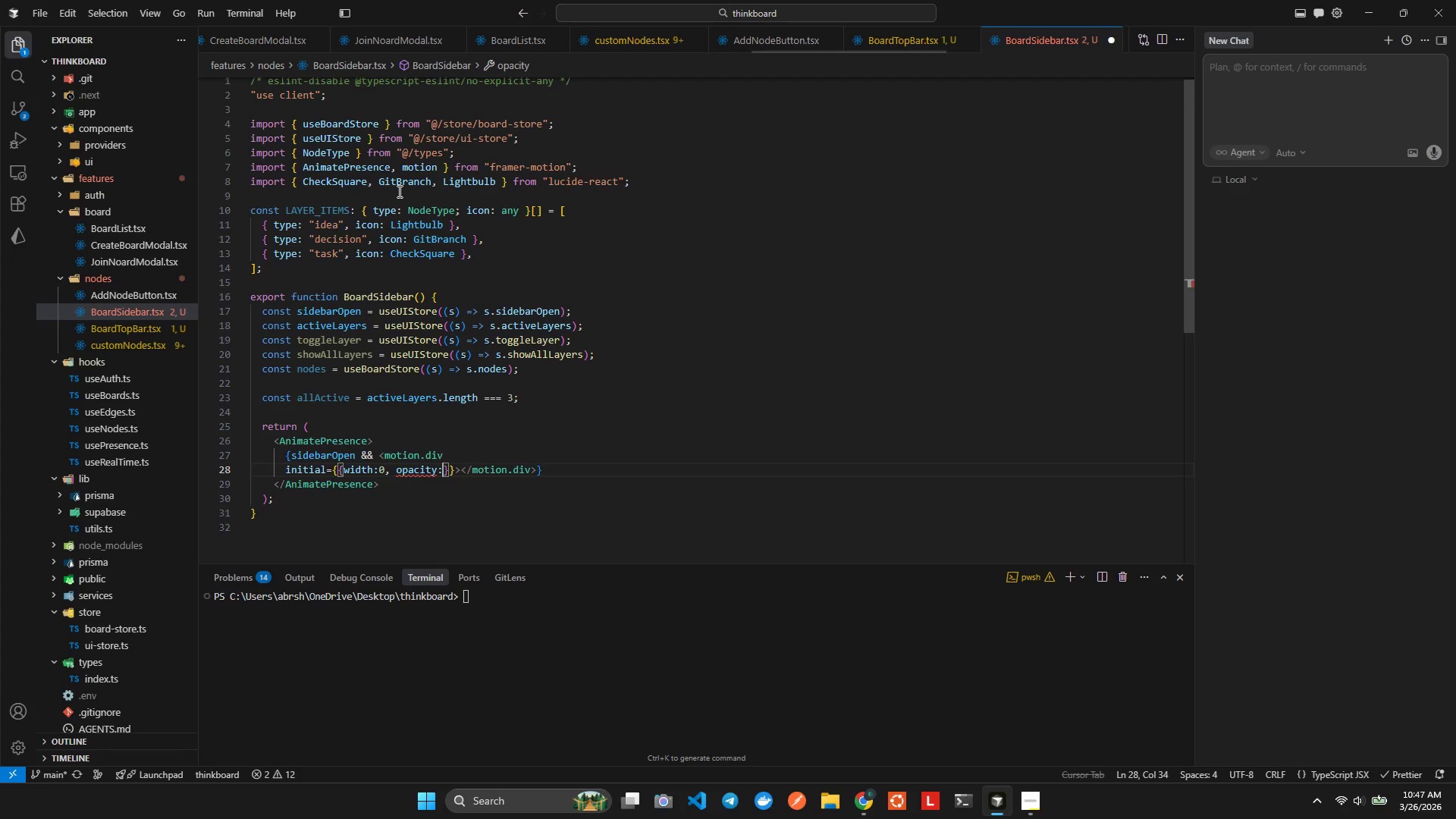 
key(0)
 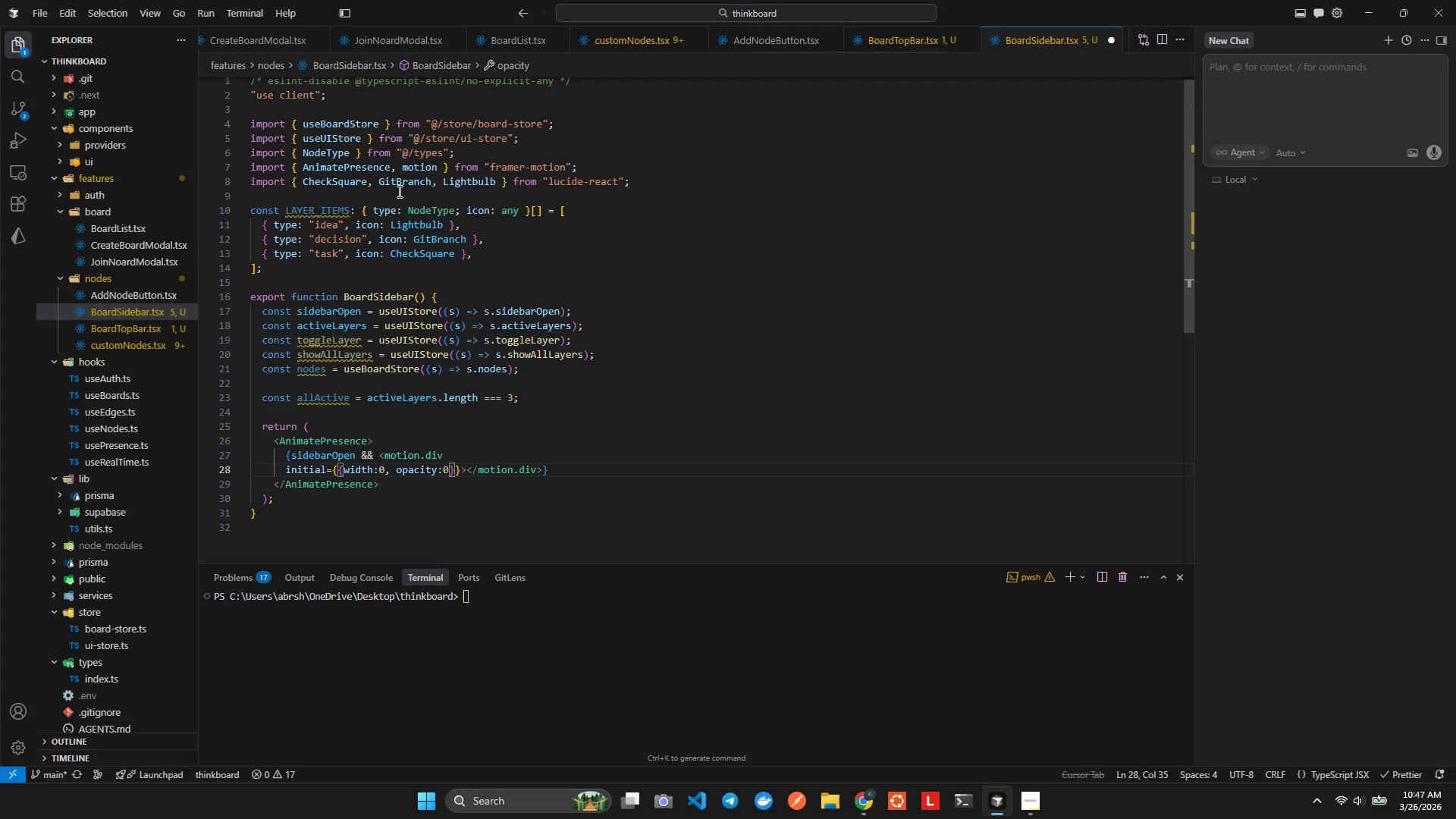 
key(Alt+Shift+F)
 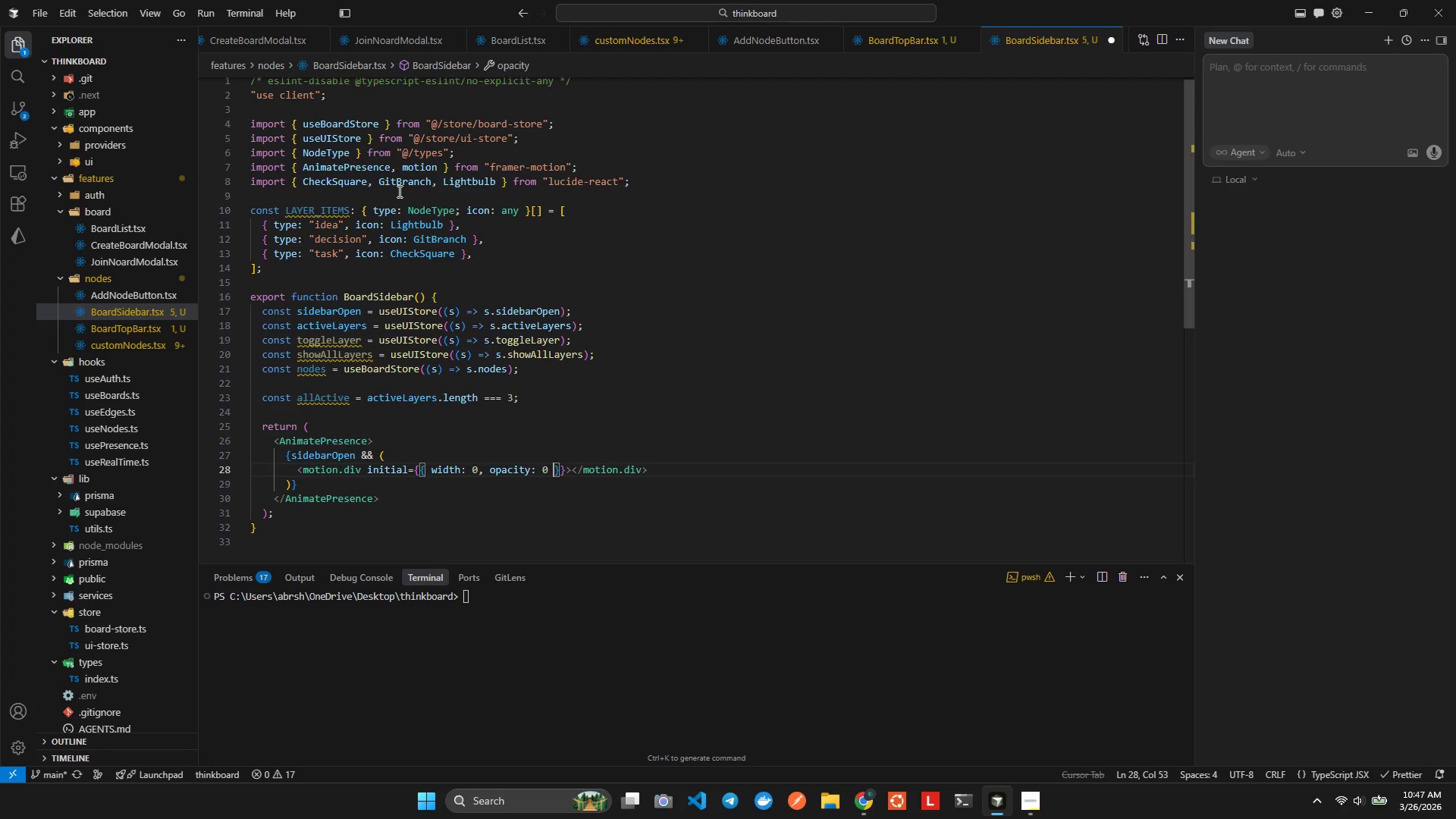 
key(ArrowRight)
 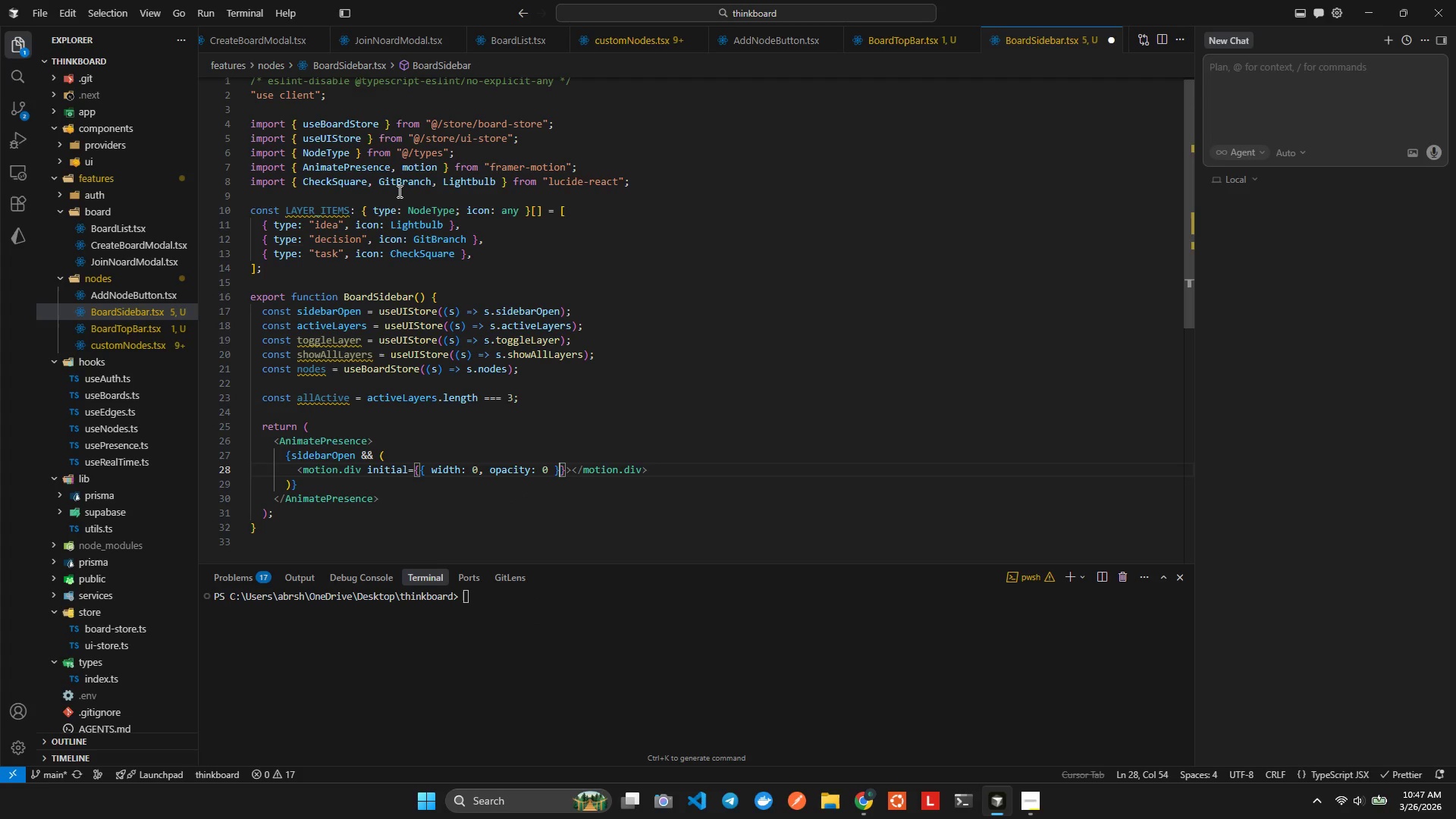 
key(ArrowRight)
 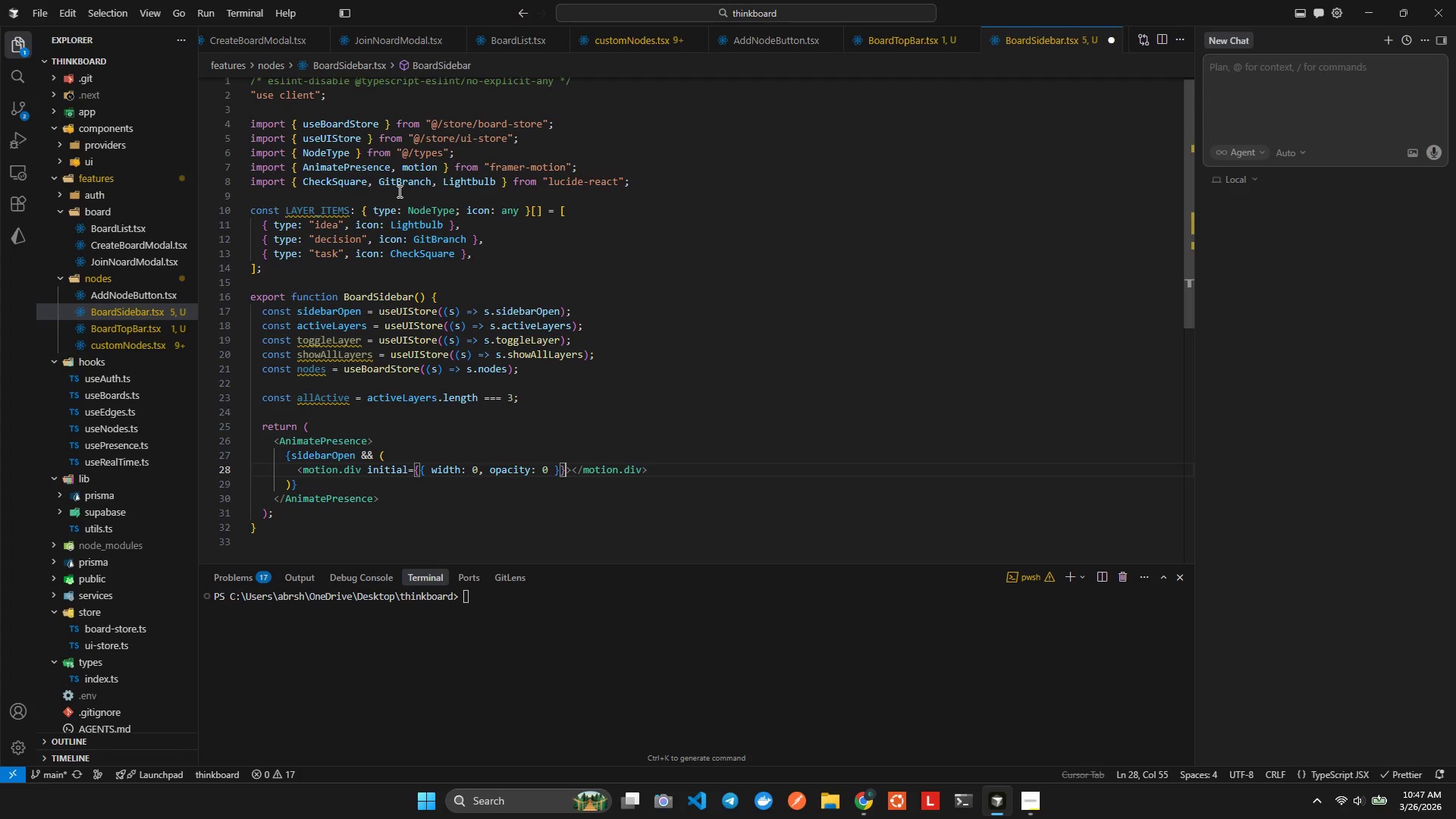 
key(ArrowLeft)
 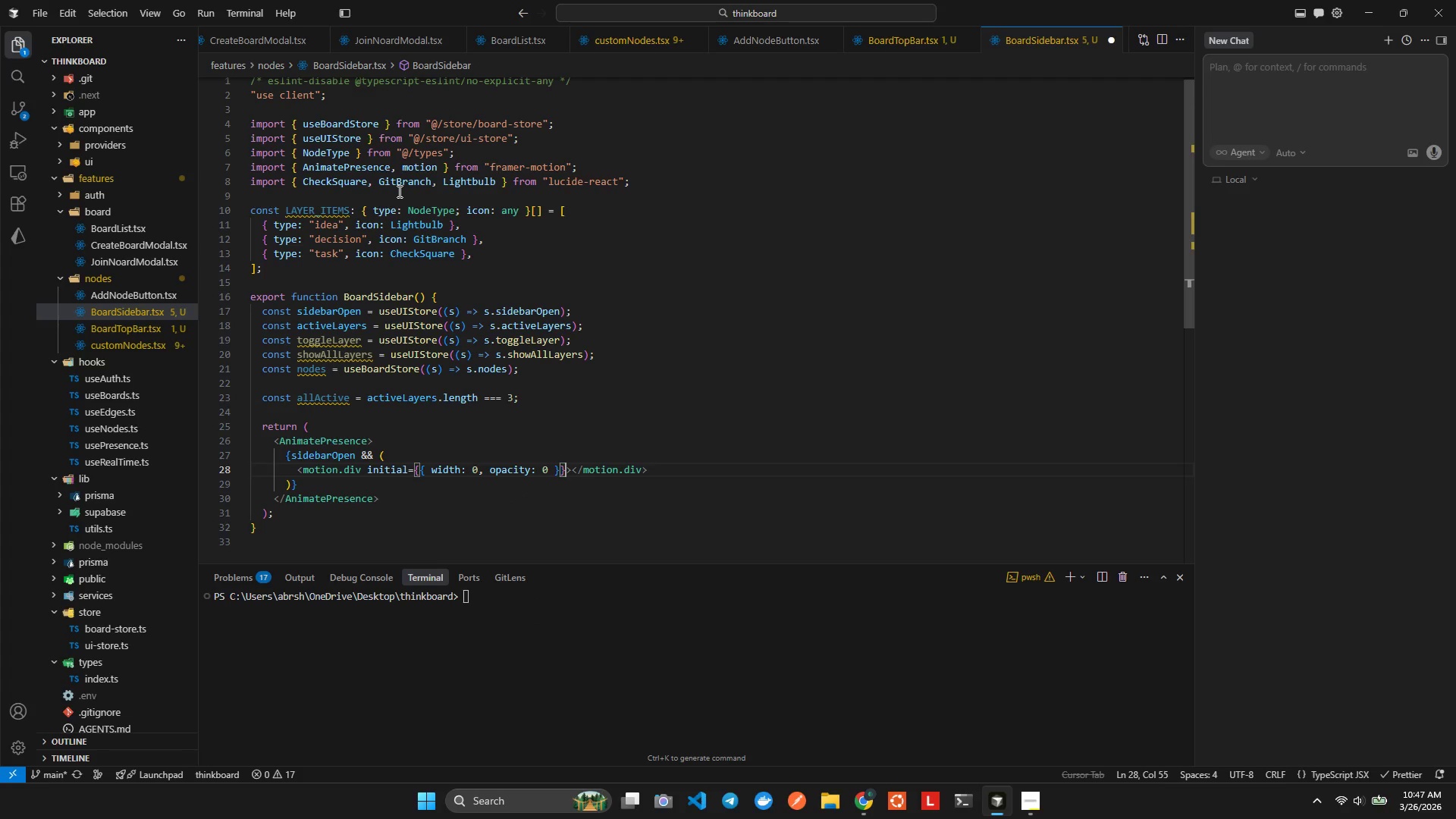 
key(ArrowRight)
 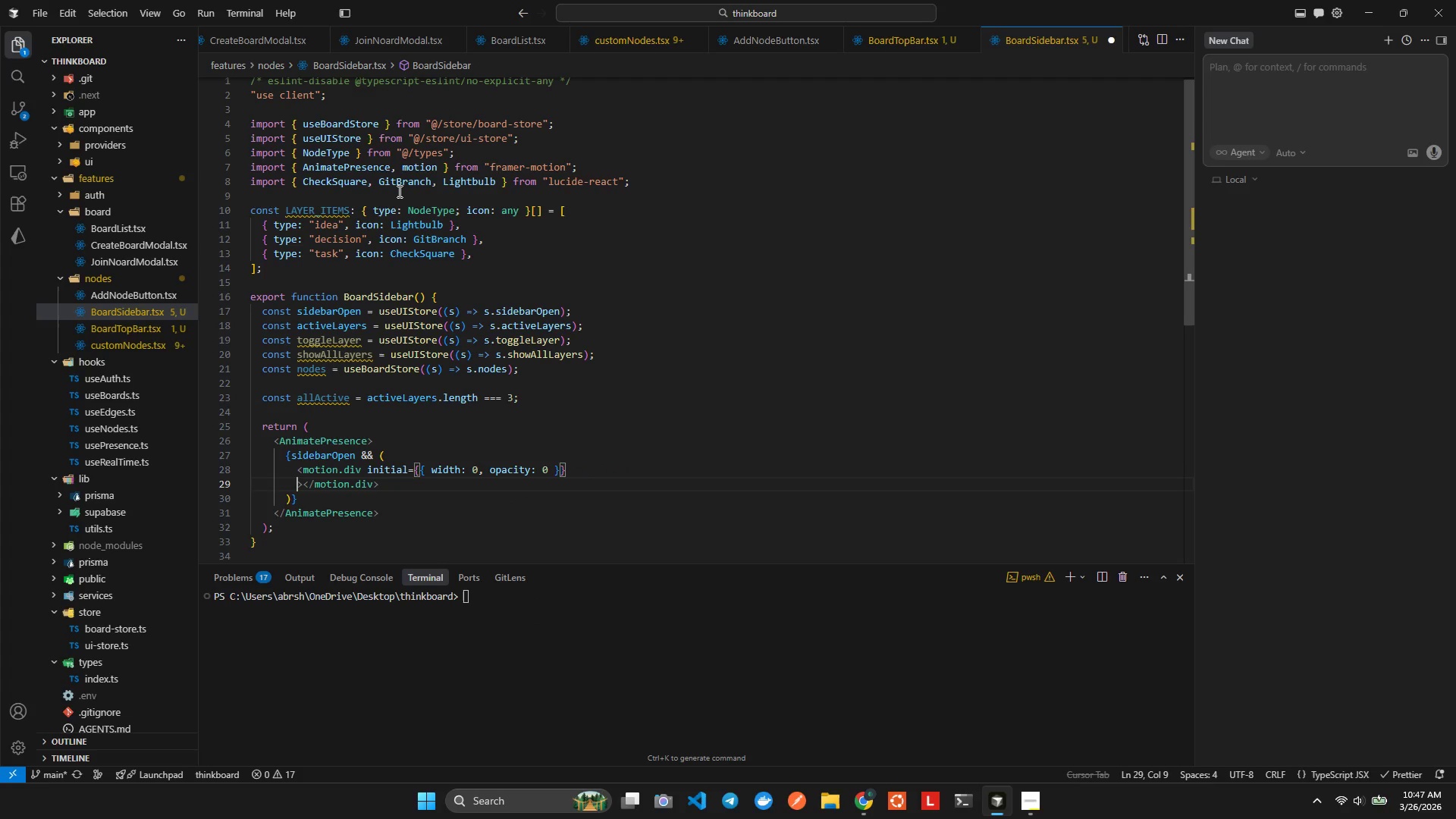 
key(Enter)
 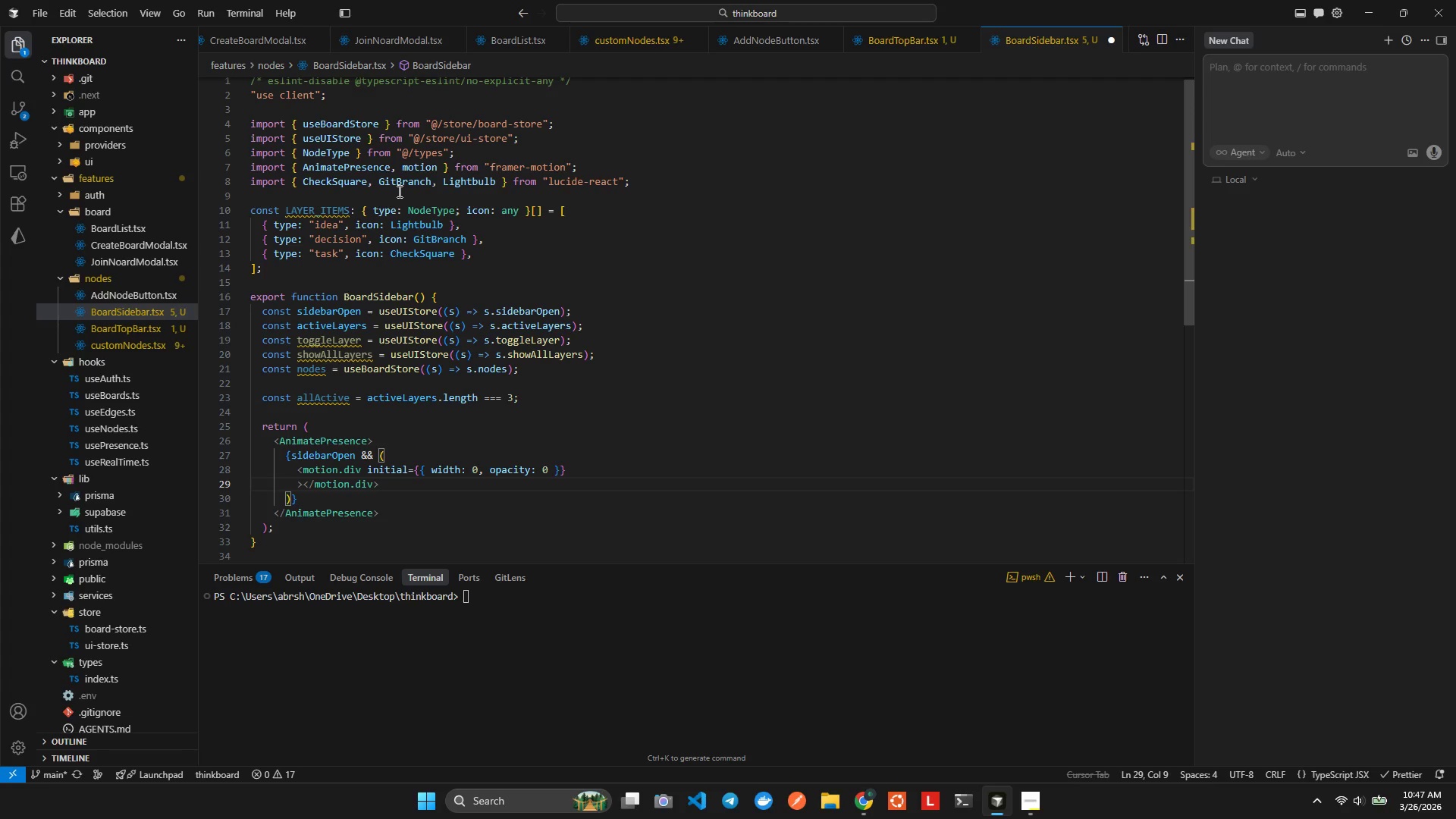 
type(anim)
 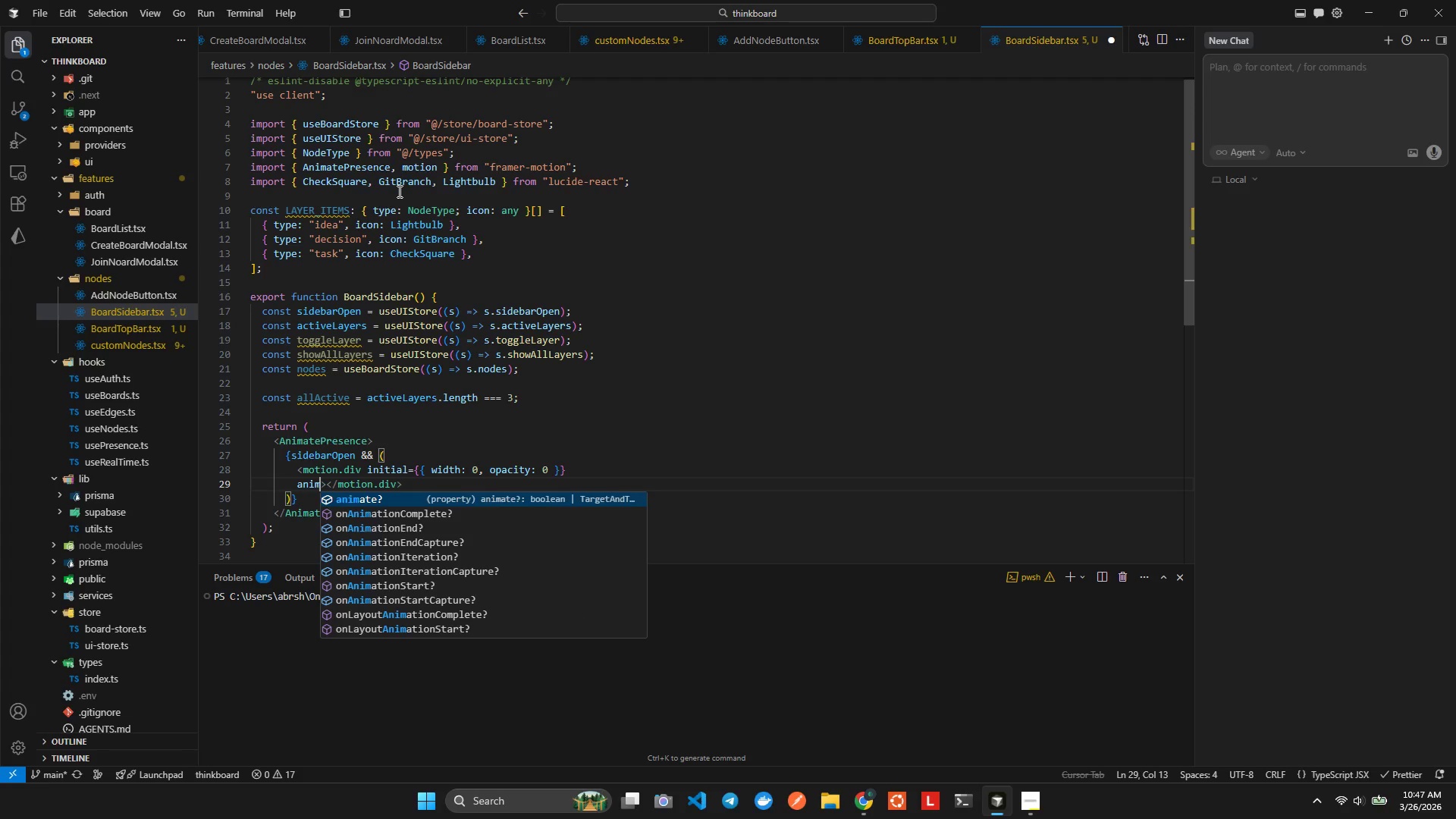 
key(Enter)
 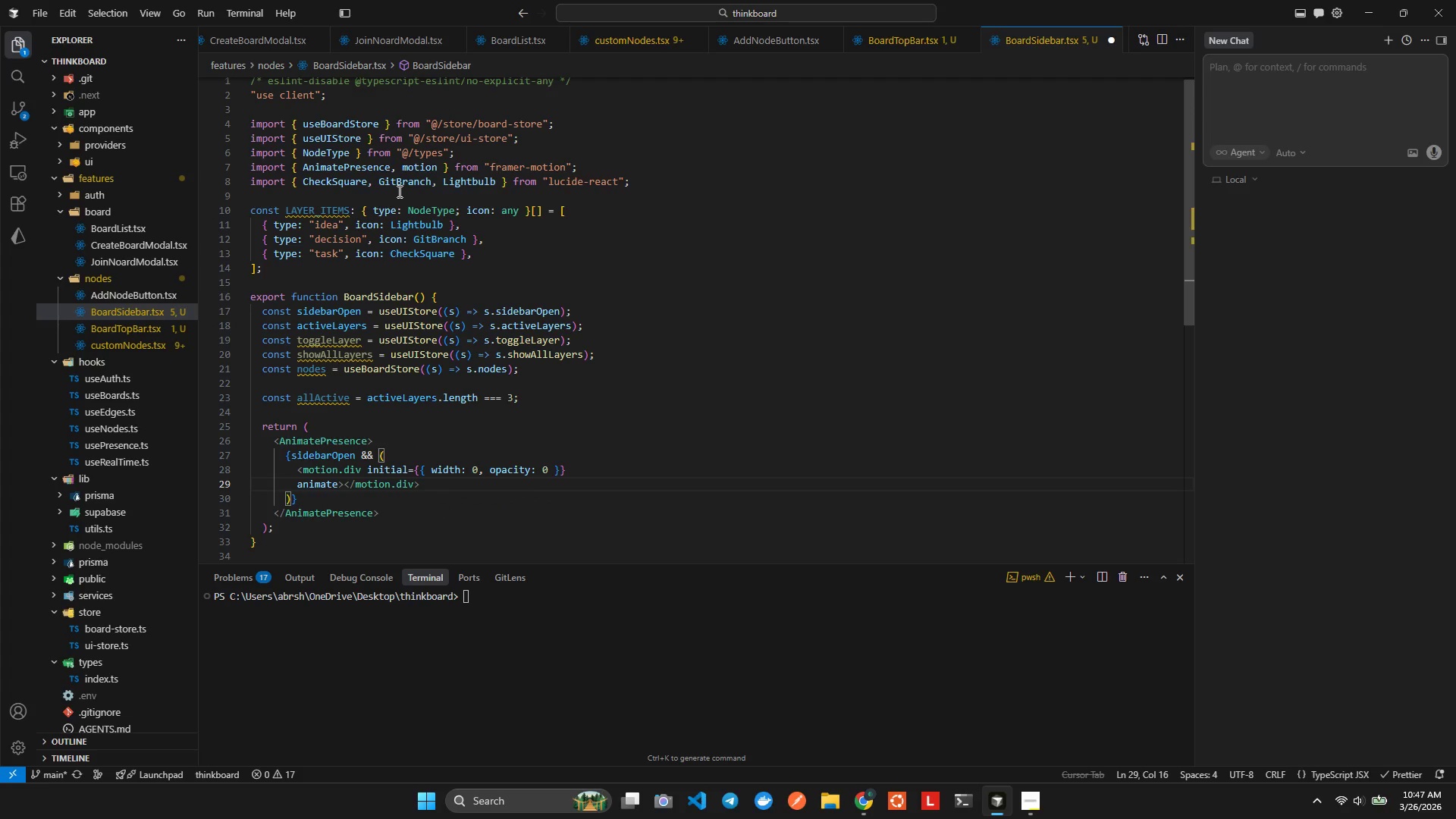 
type(={{widh)
 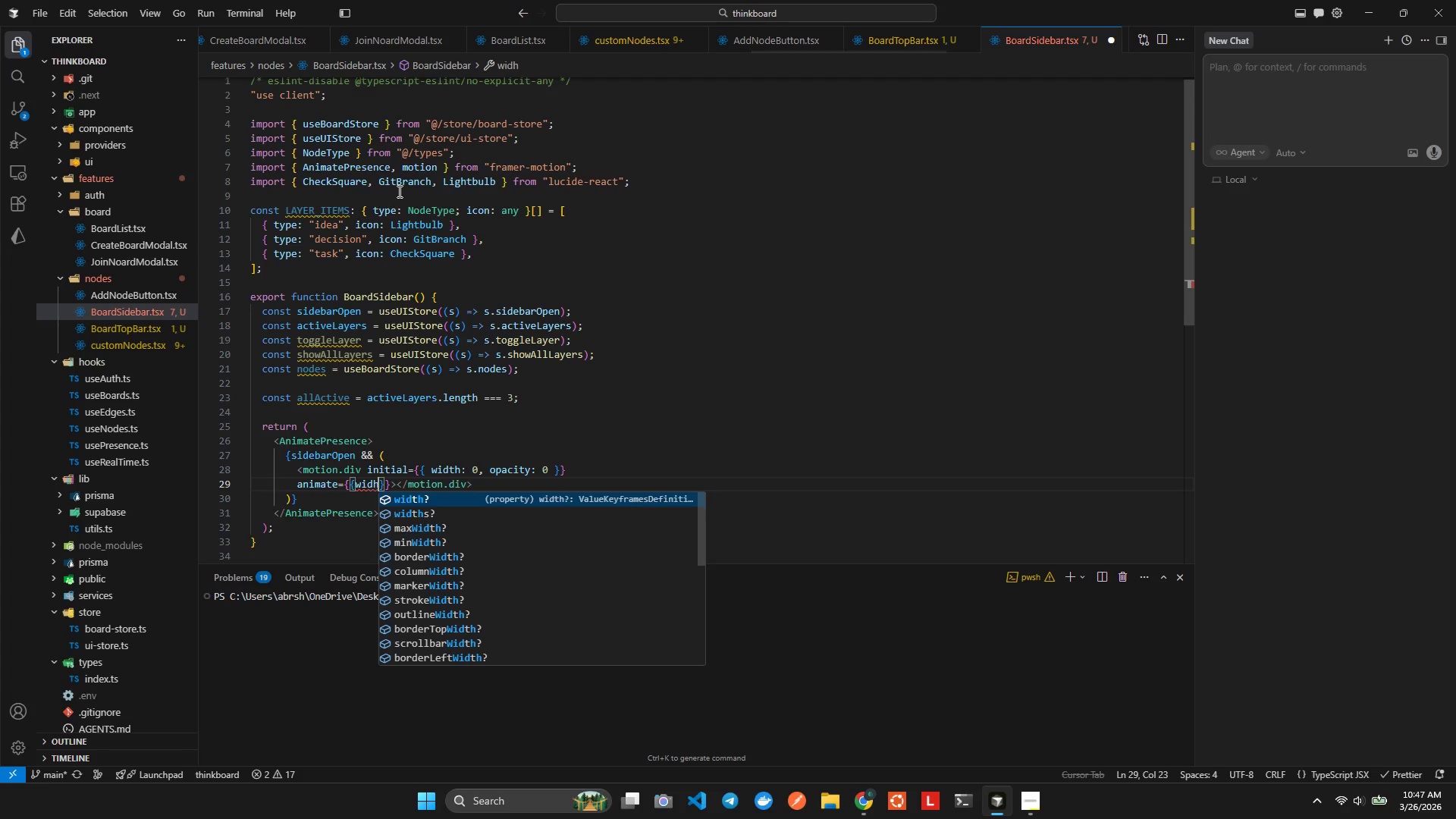 
key(Enter)
 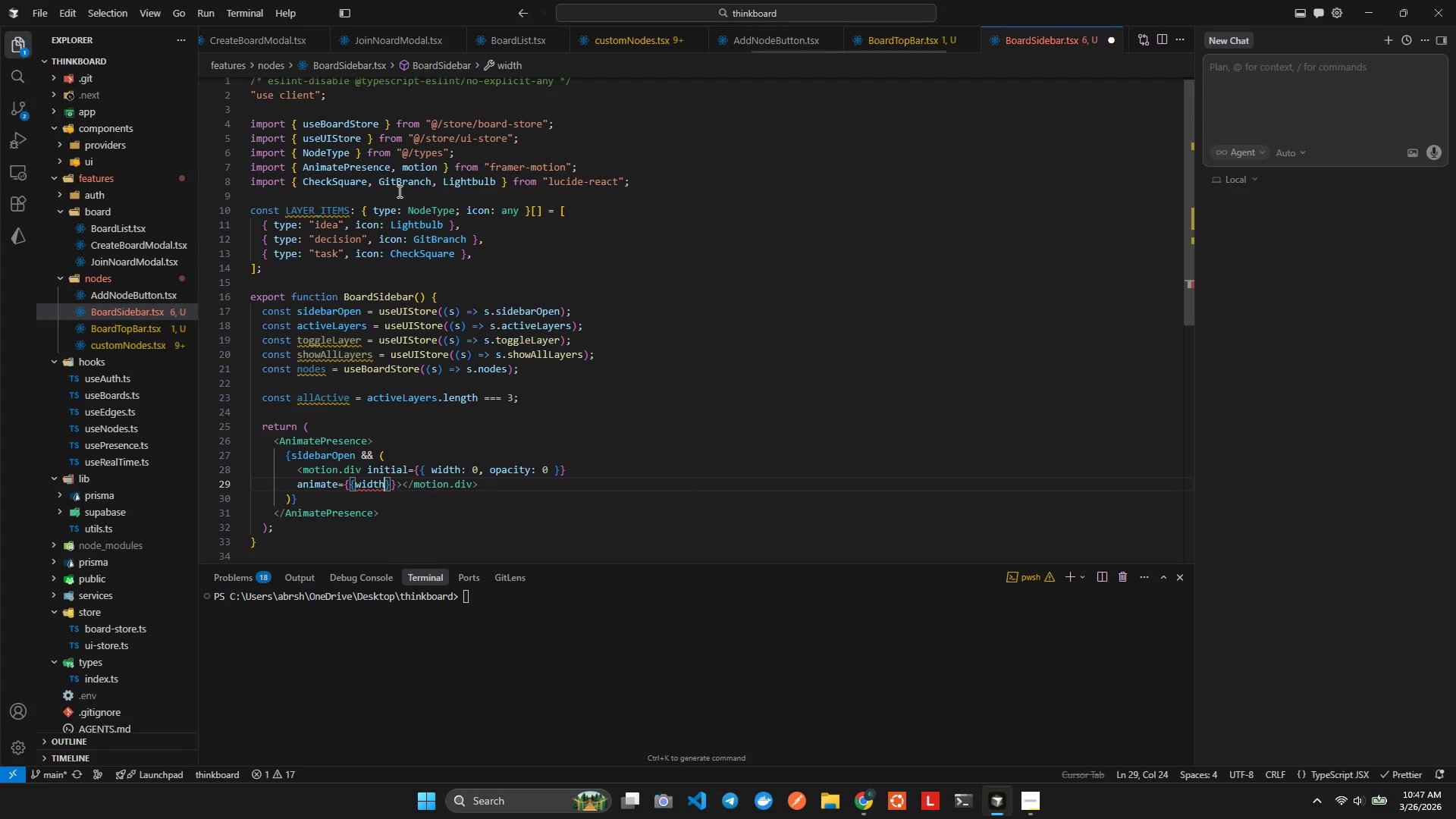 
type(:240F)
 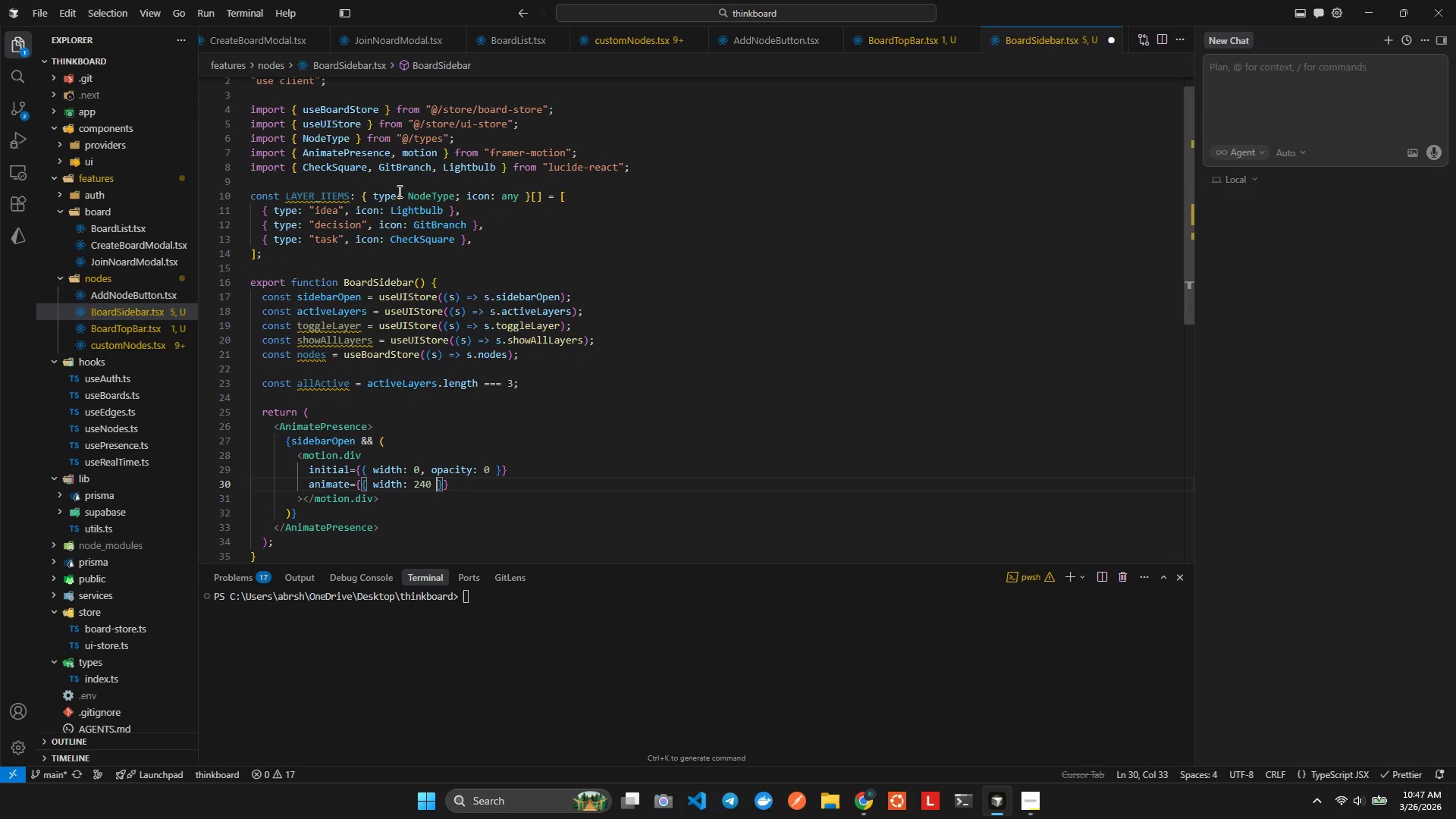 
hold_key(key=AltLeft, duration=0.34)
 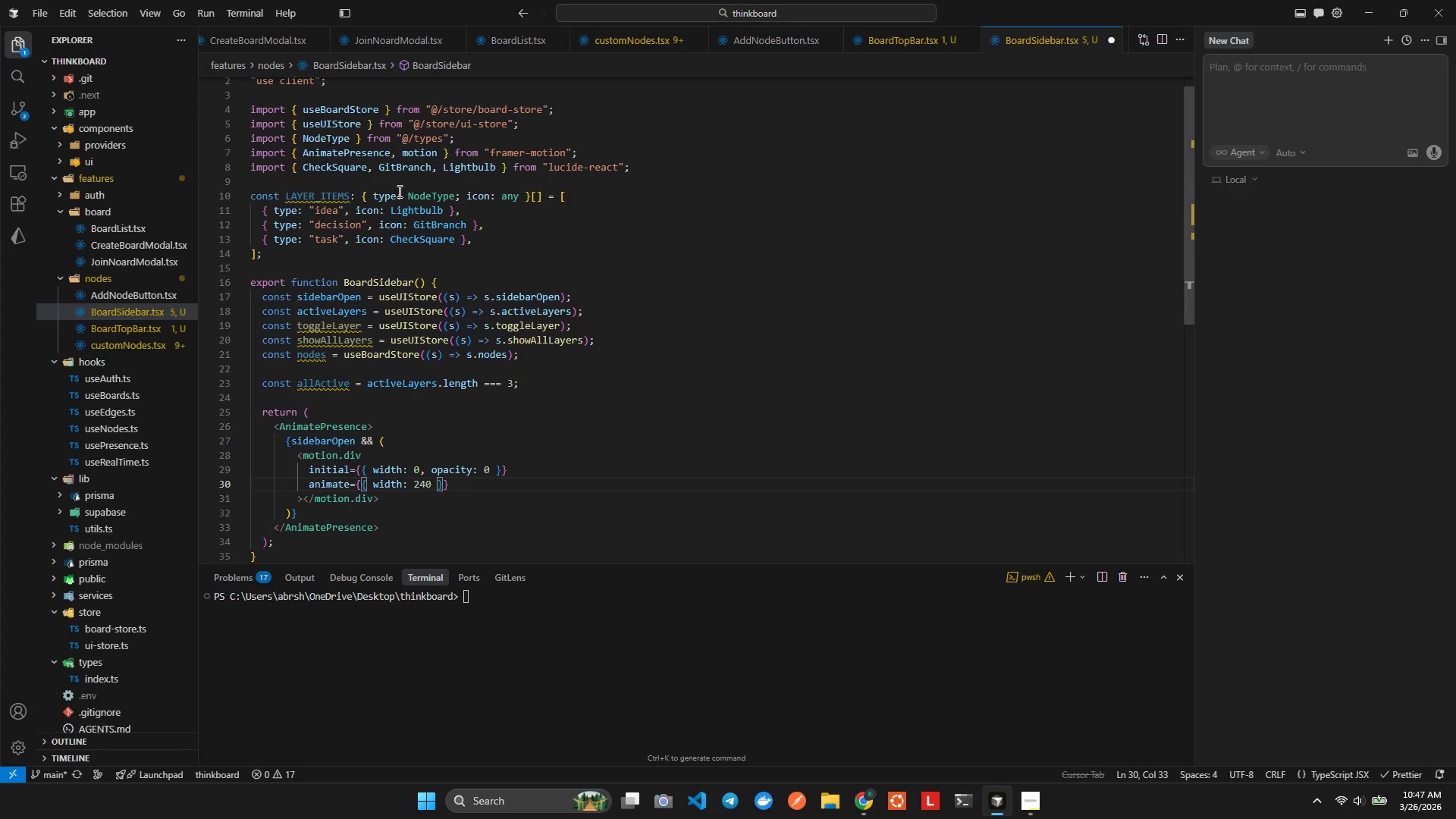 
wait(29.48)
 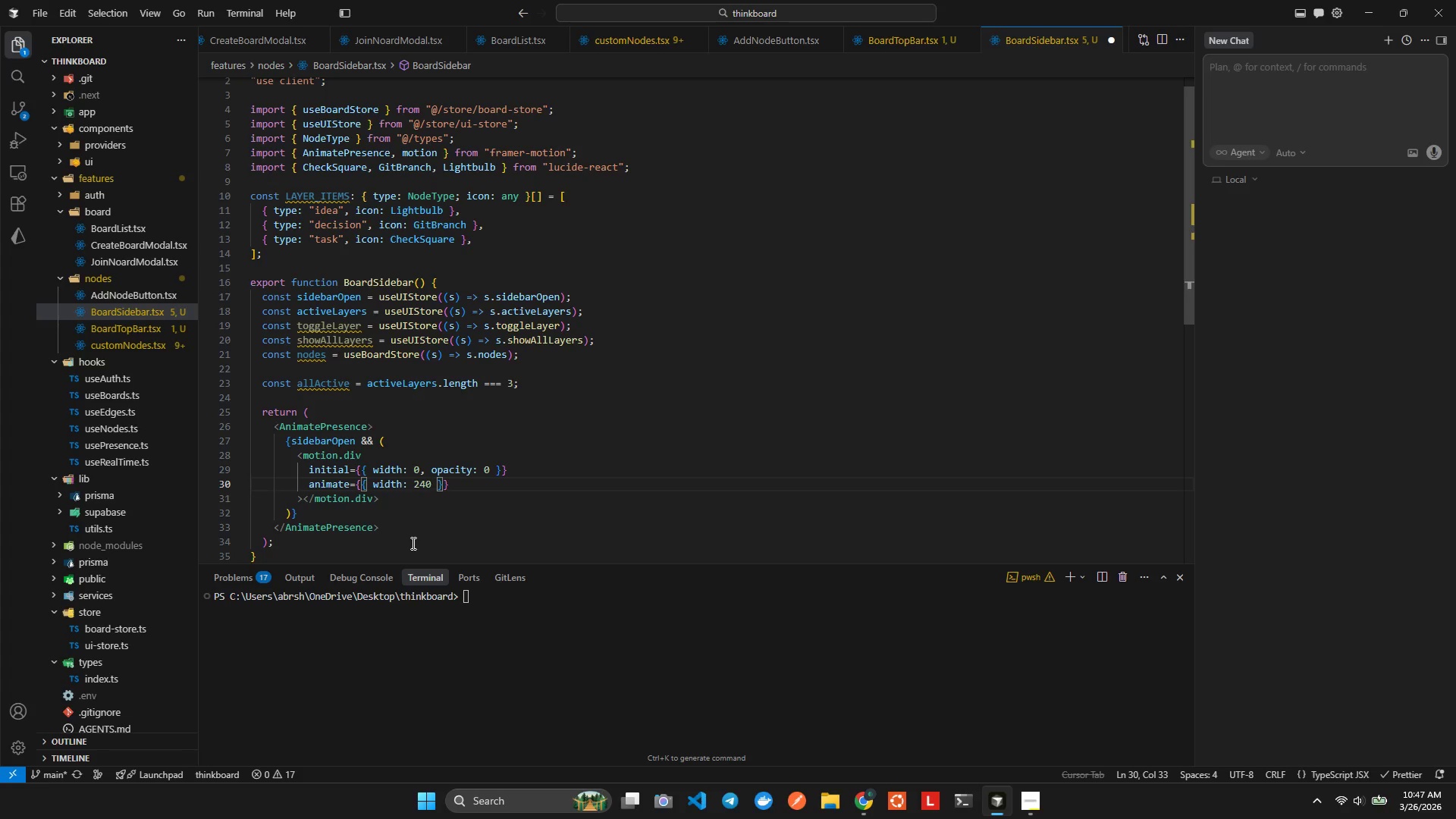 
type(, opacu)
key(Backspace)
 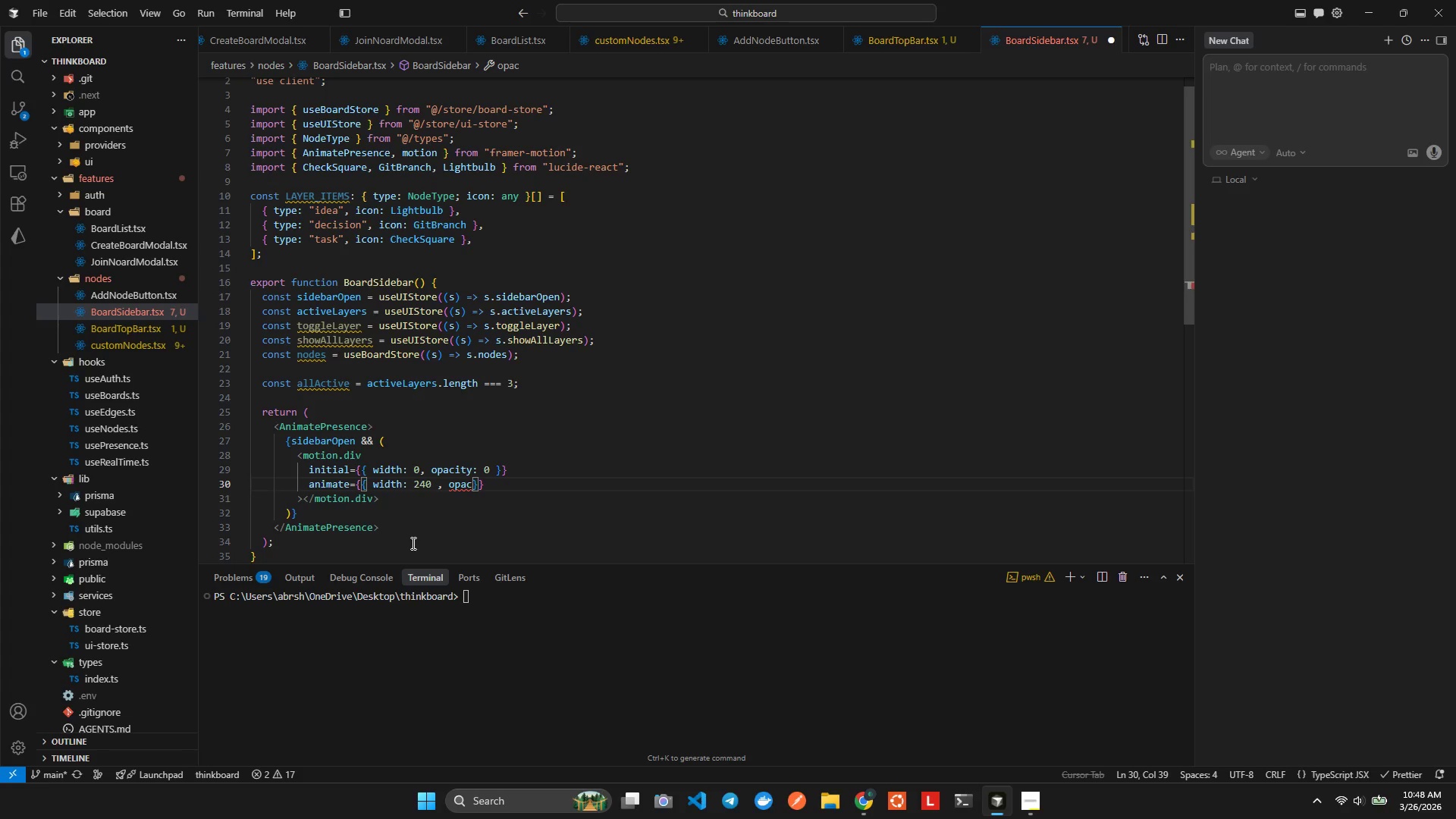 
wait(36.55)
 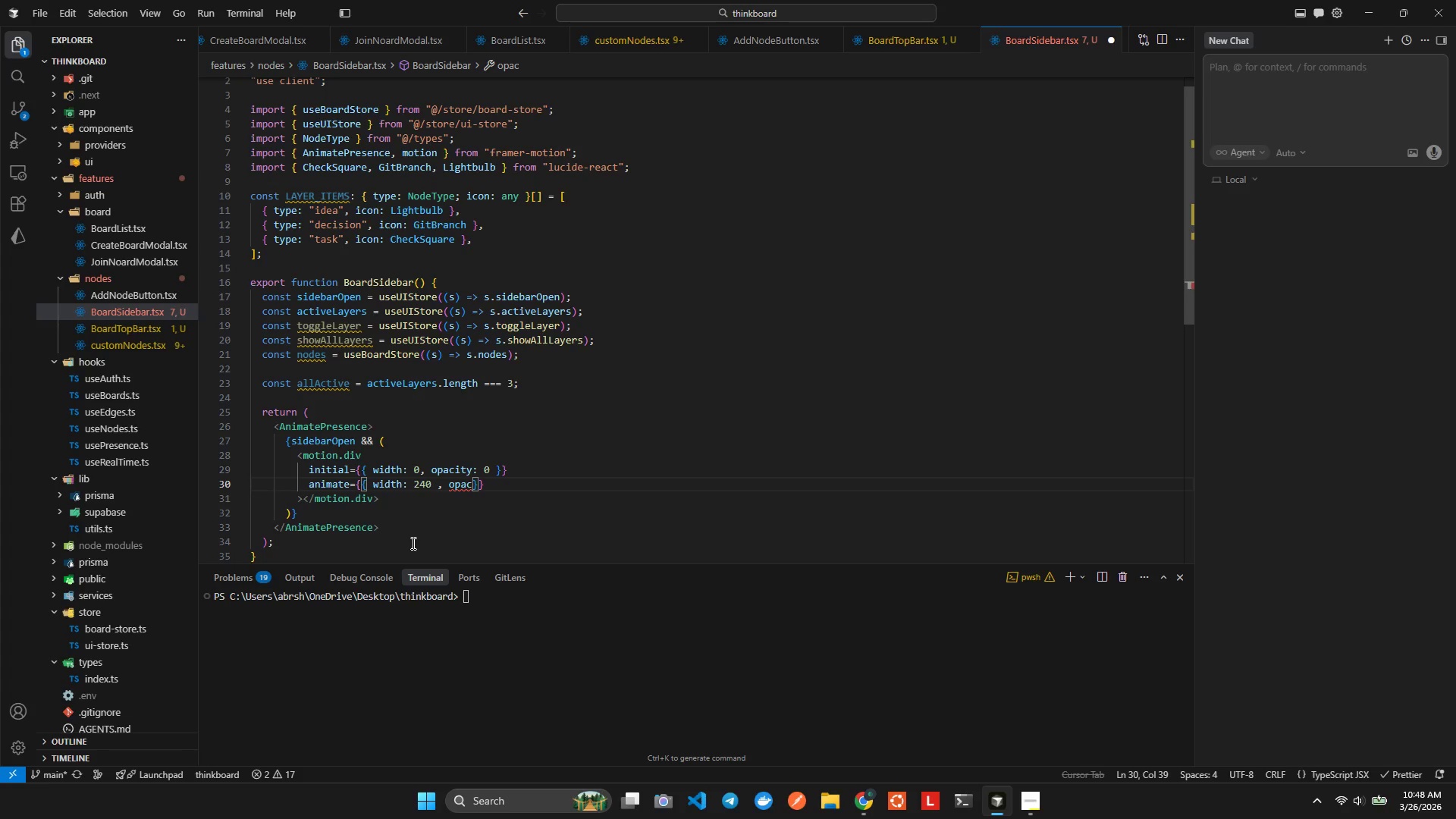 
type(ity)
 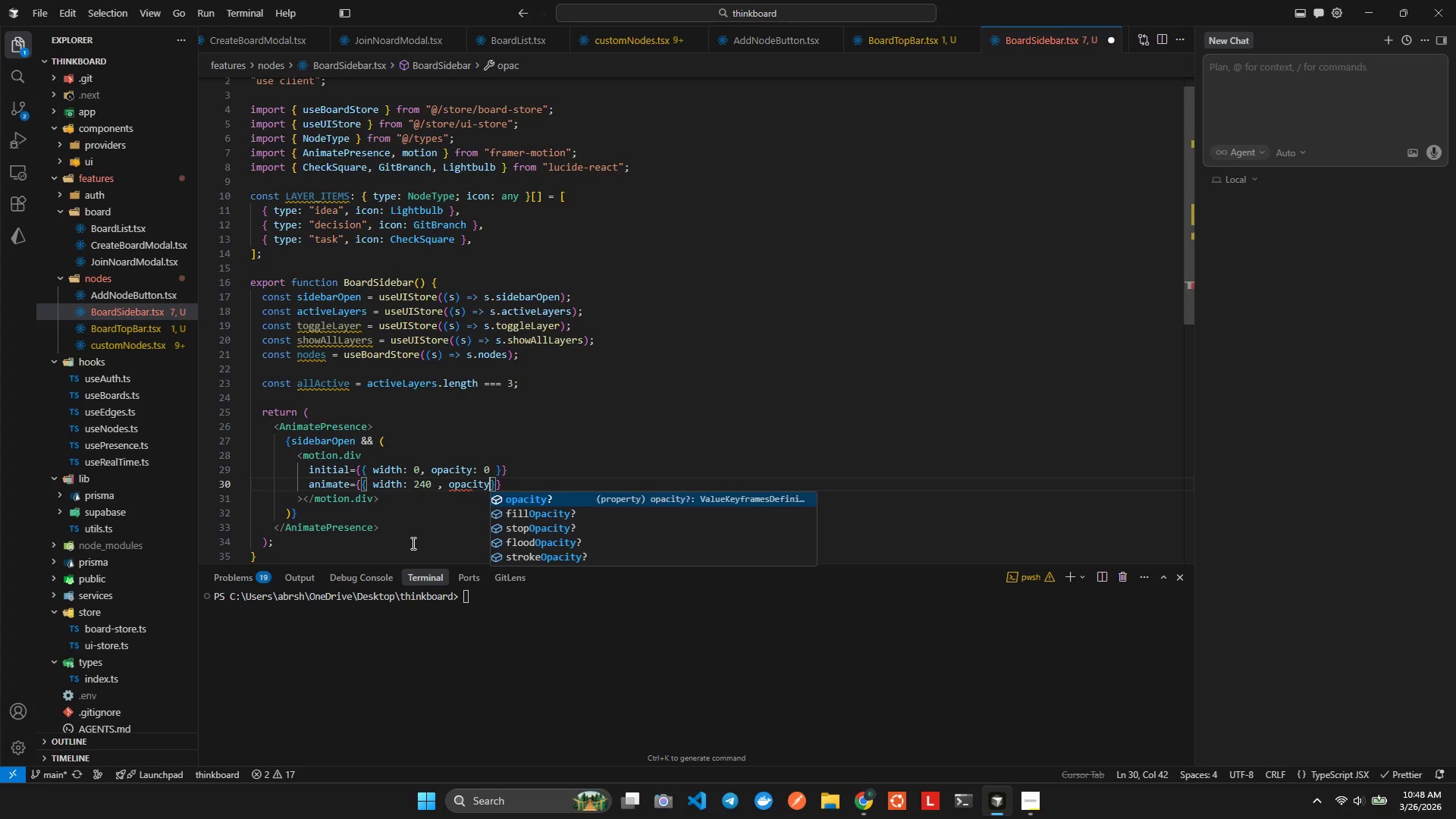 
key(Enter)
 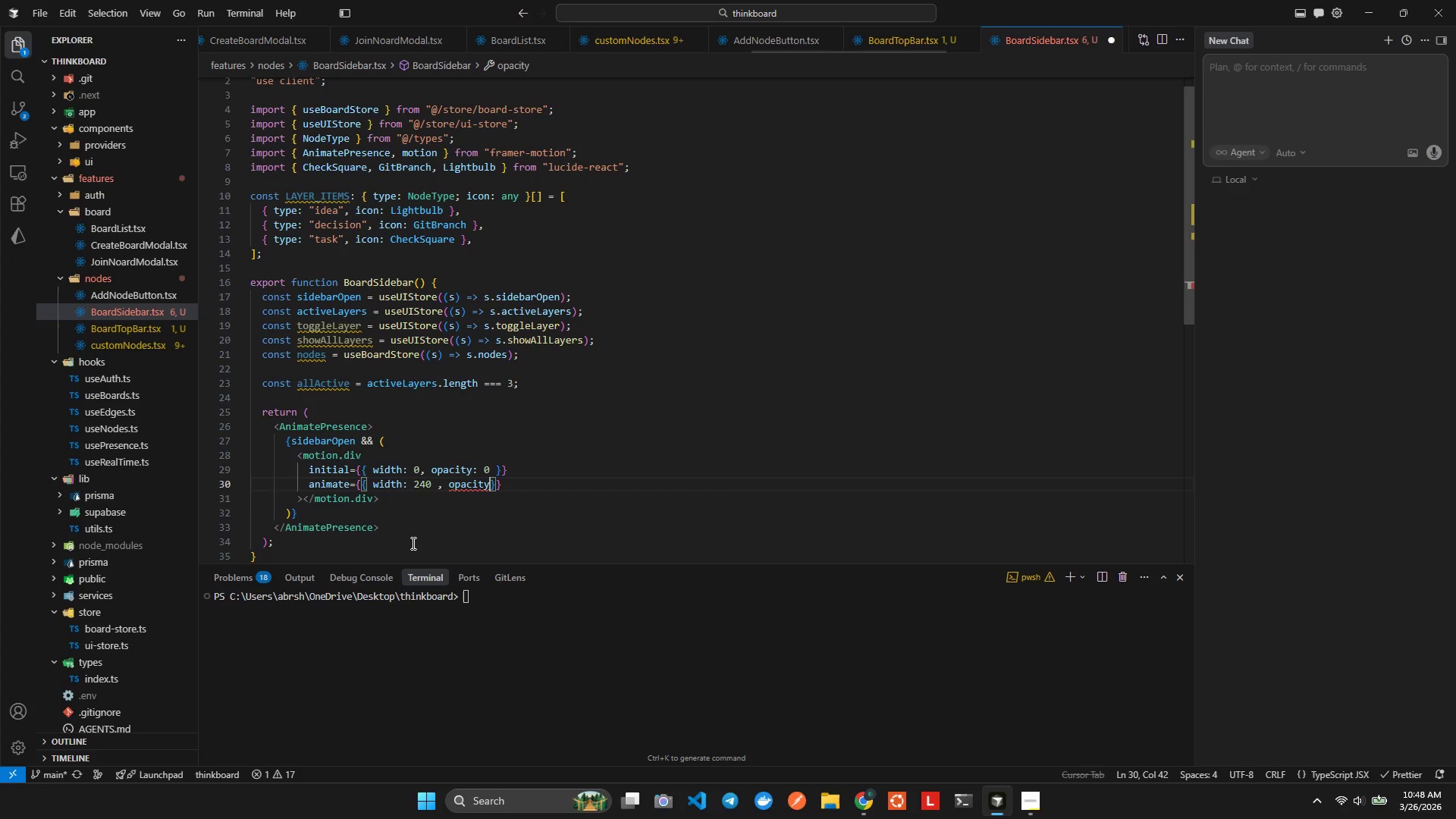 
key(Shift+ShiftLeft)
 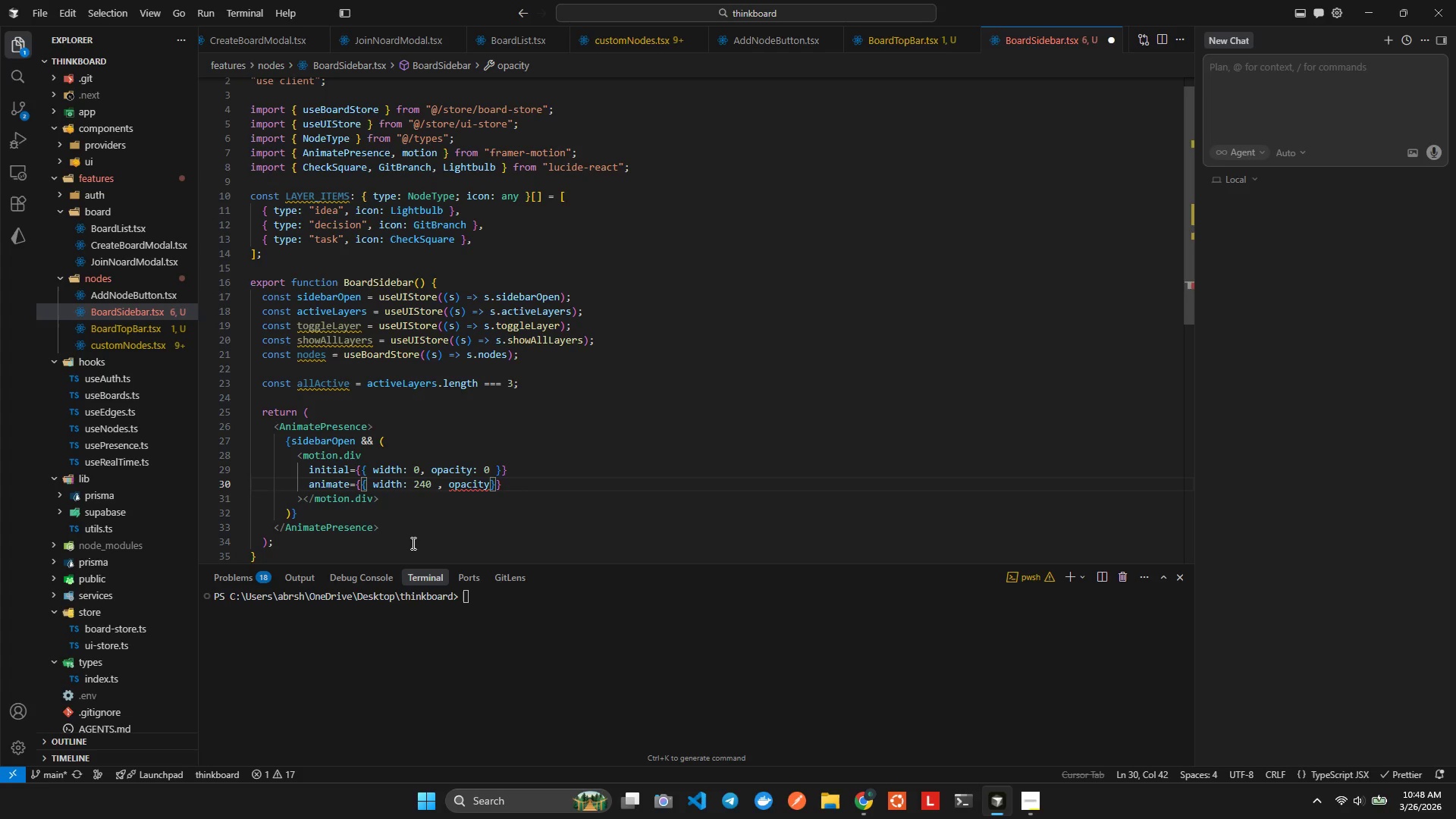 
key(Shift+ShiftLeft)
 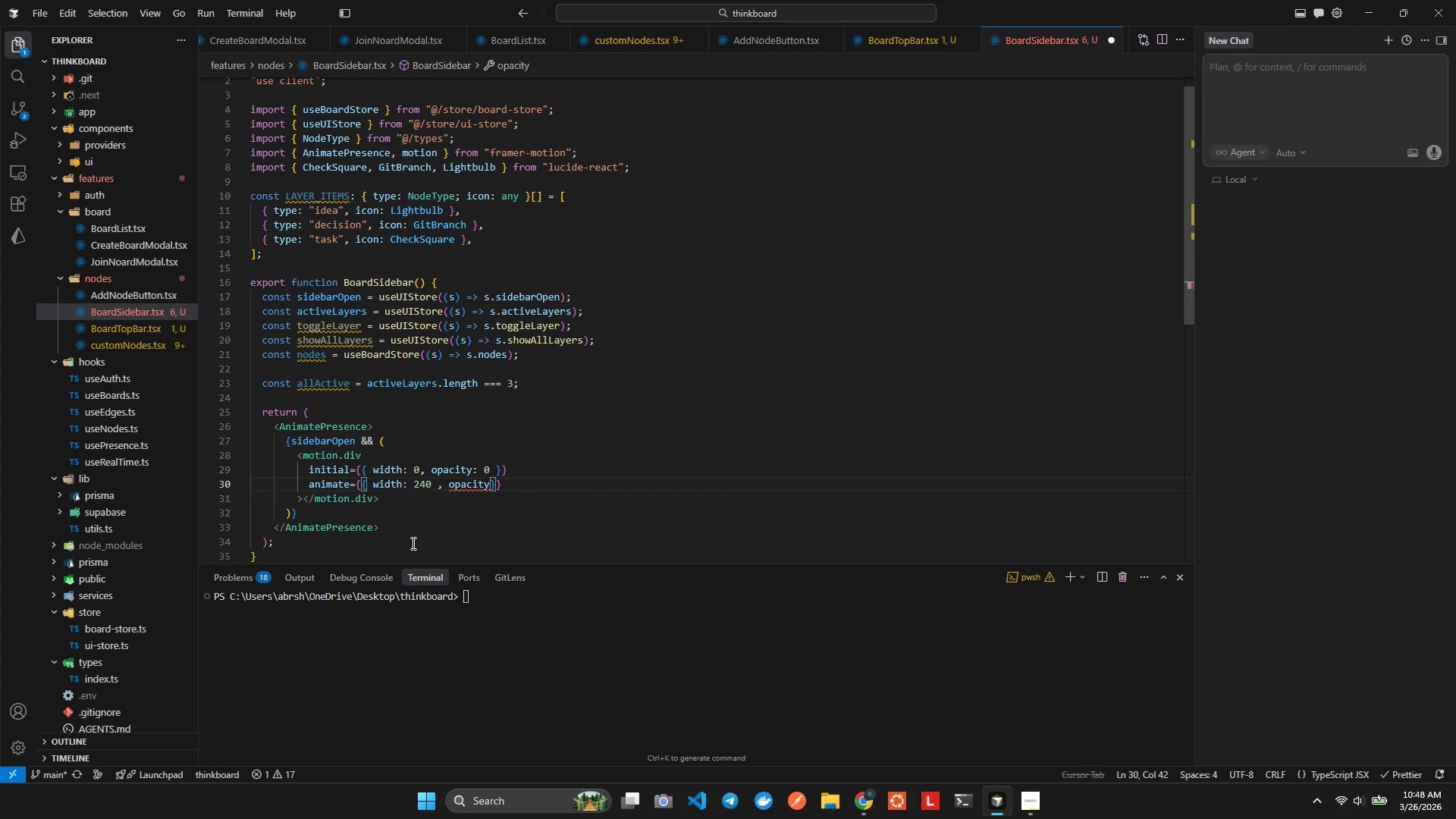 
hold_key(key=ShiftLeft, duration=0.45)
 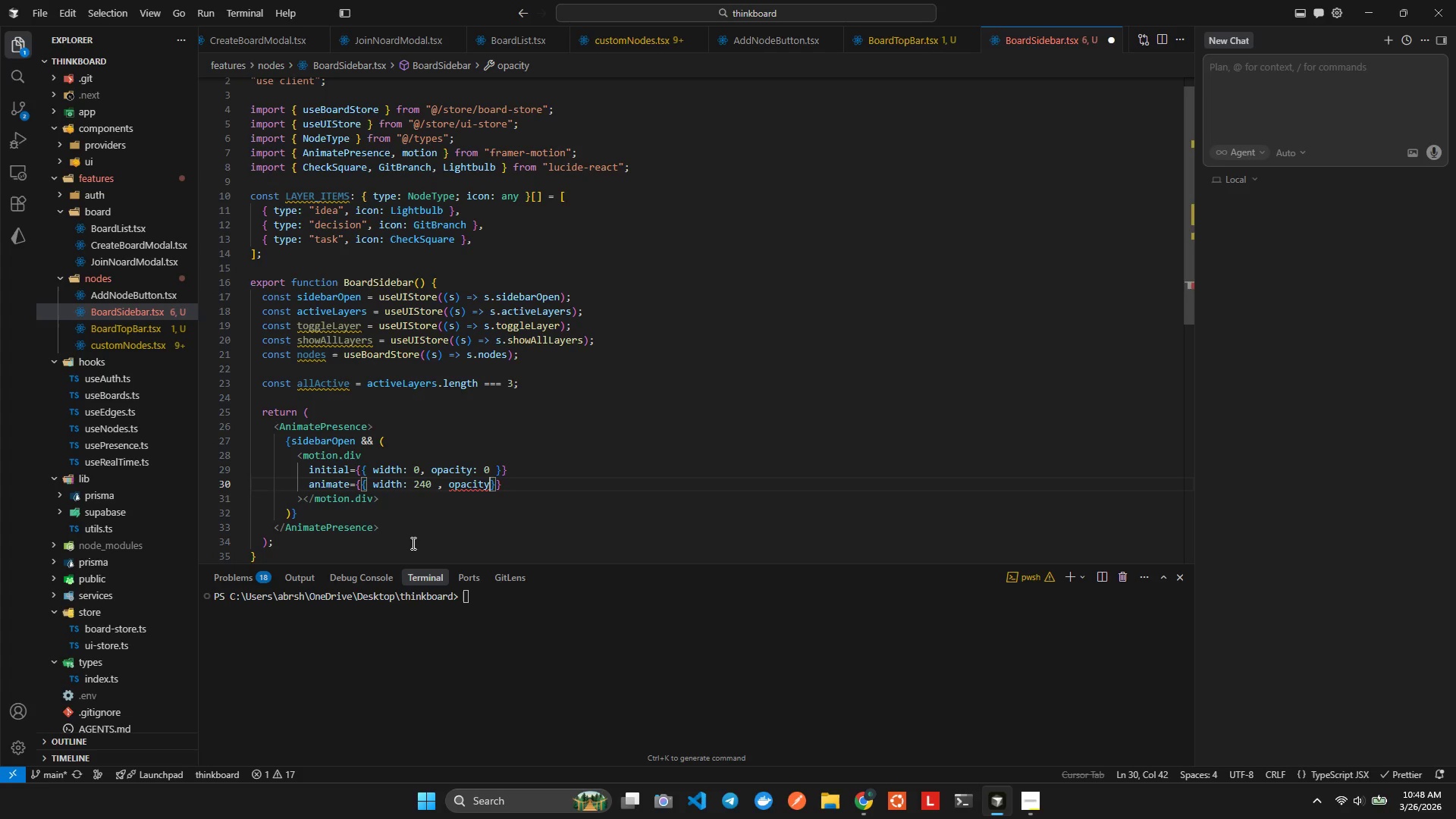 
key(Shift+ShiftLeft)
 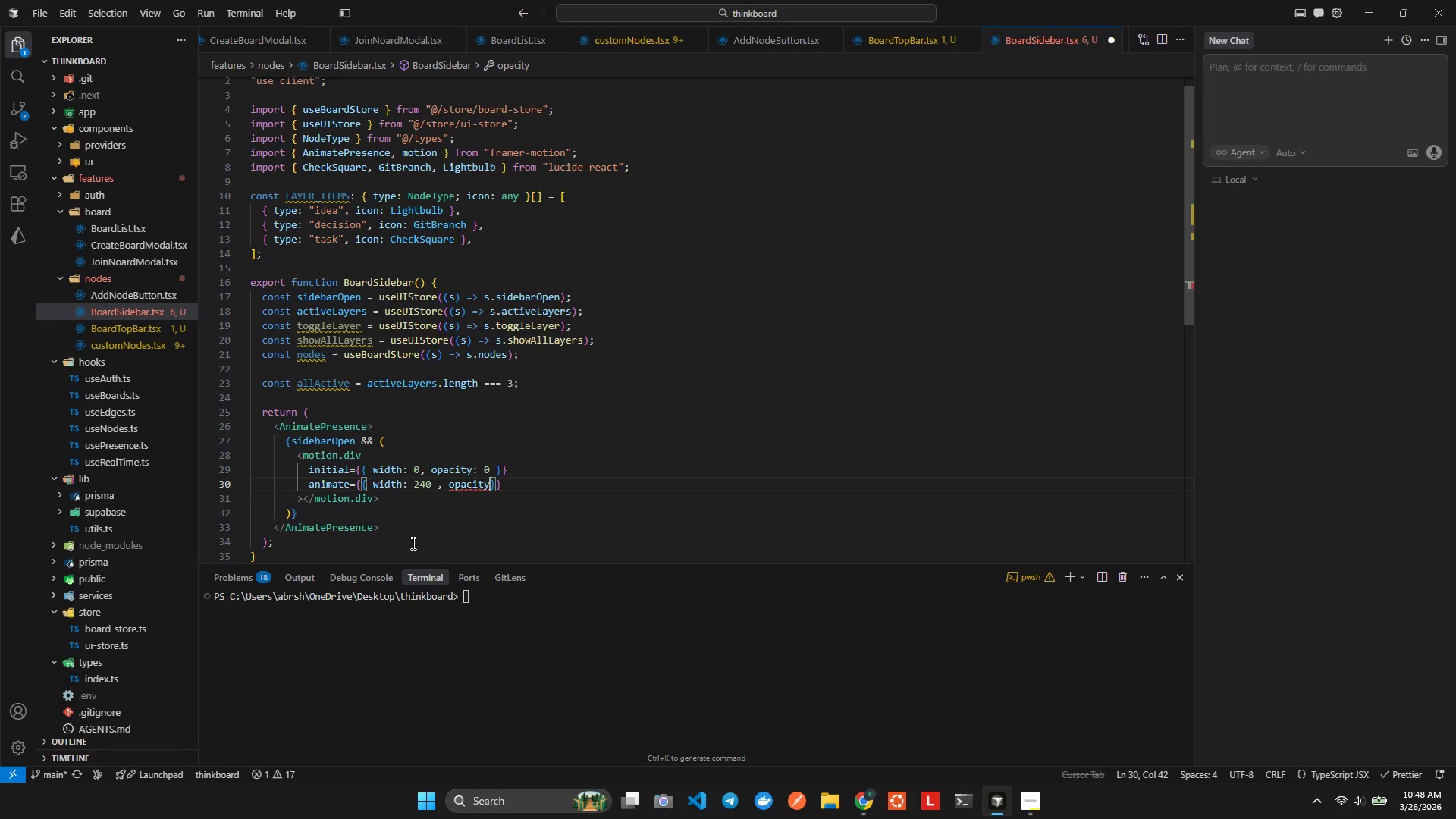 
key(Shift+Semicolon)
 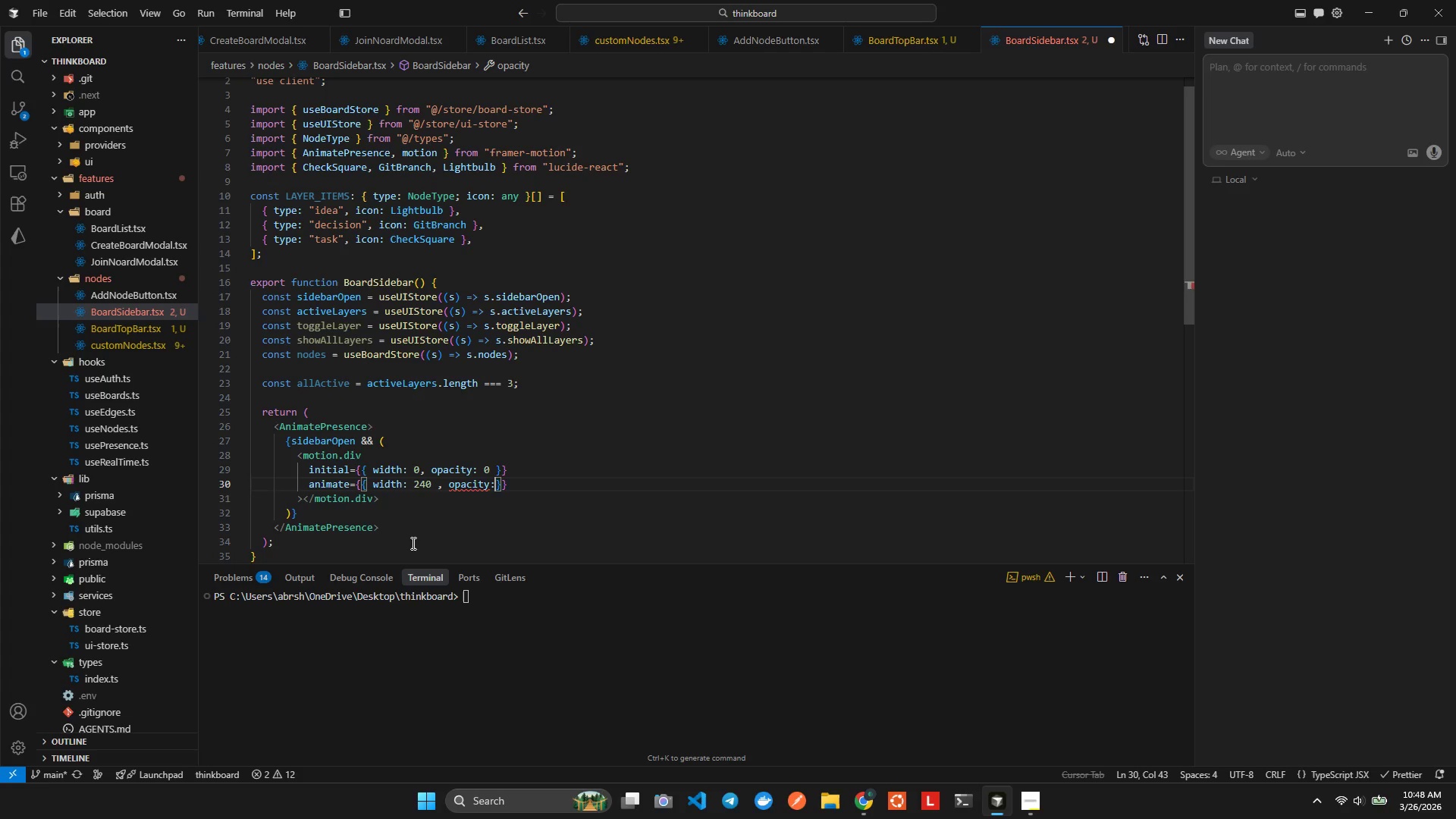 
key(Space)
 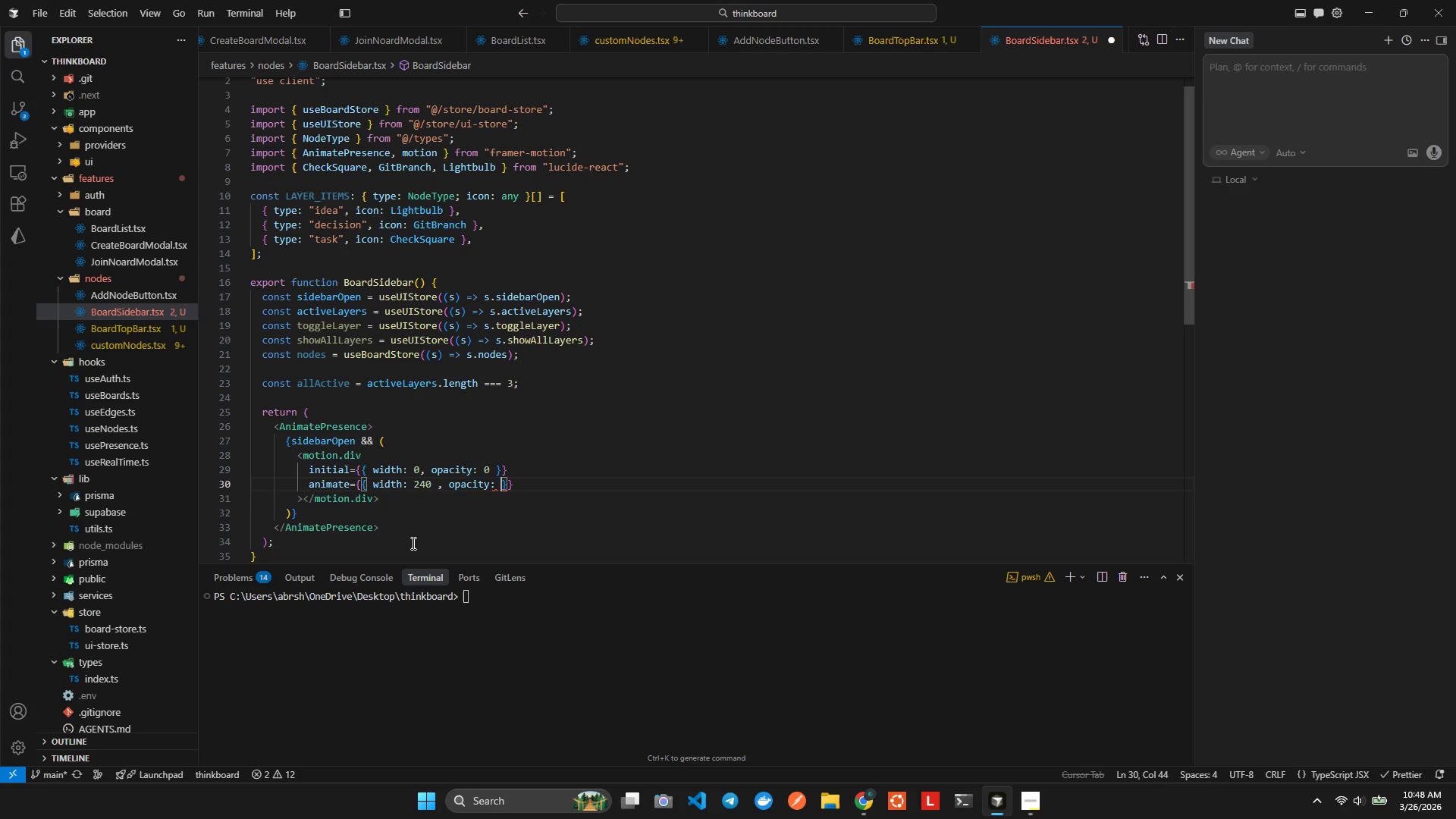 
key(1)
 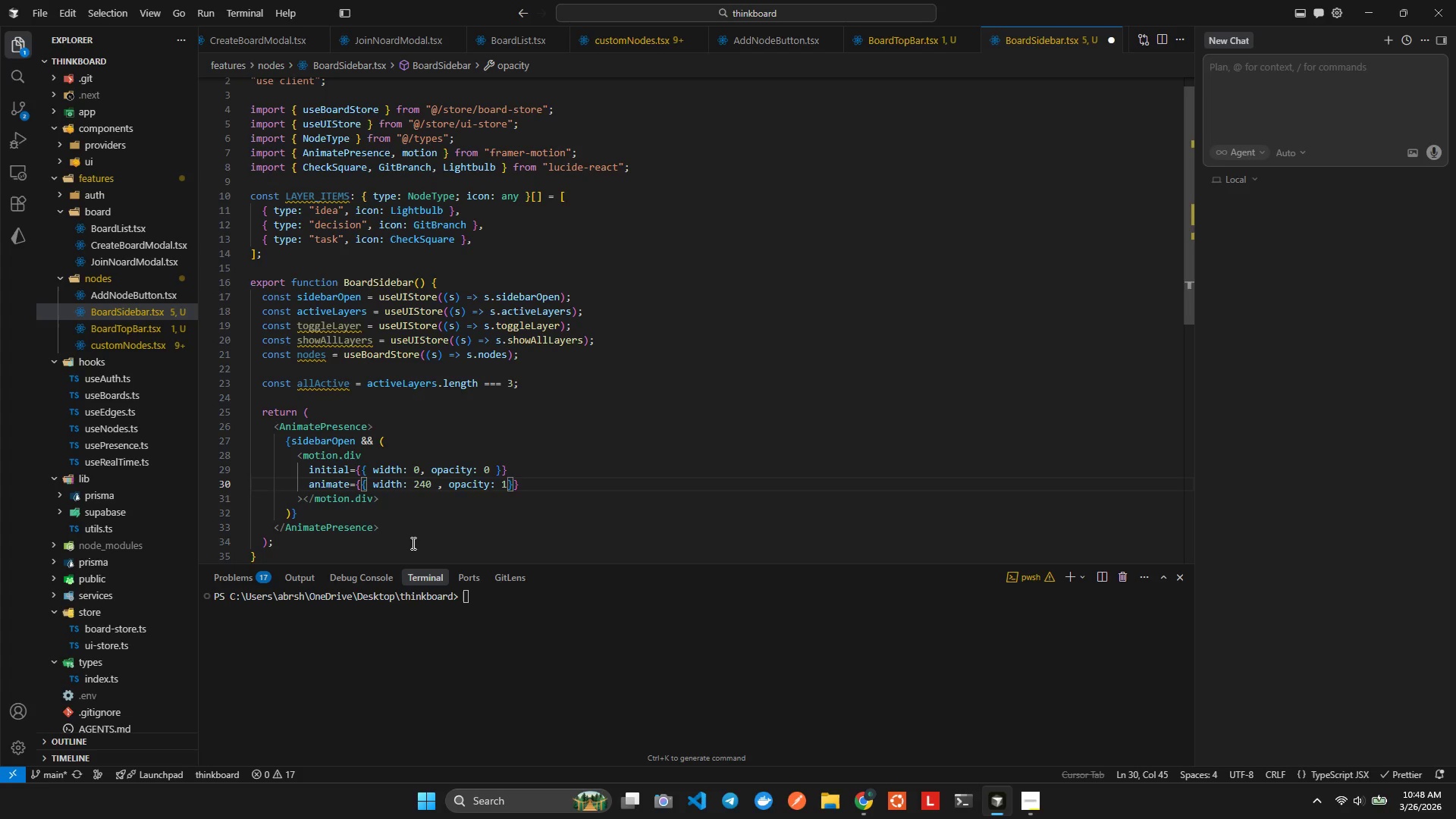 
key(Alt+Shift+AltLeft)
 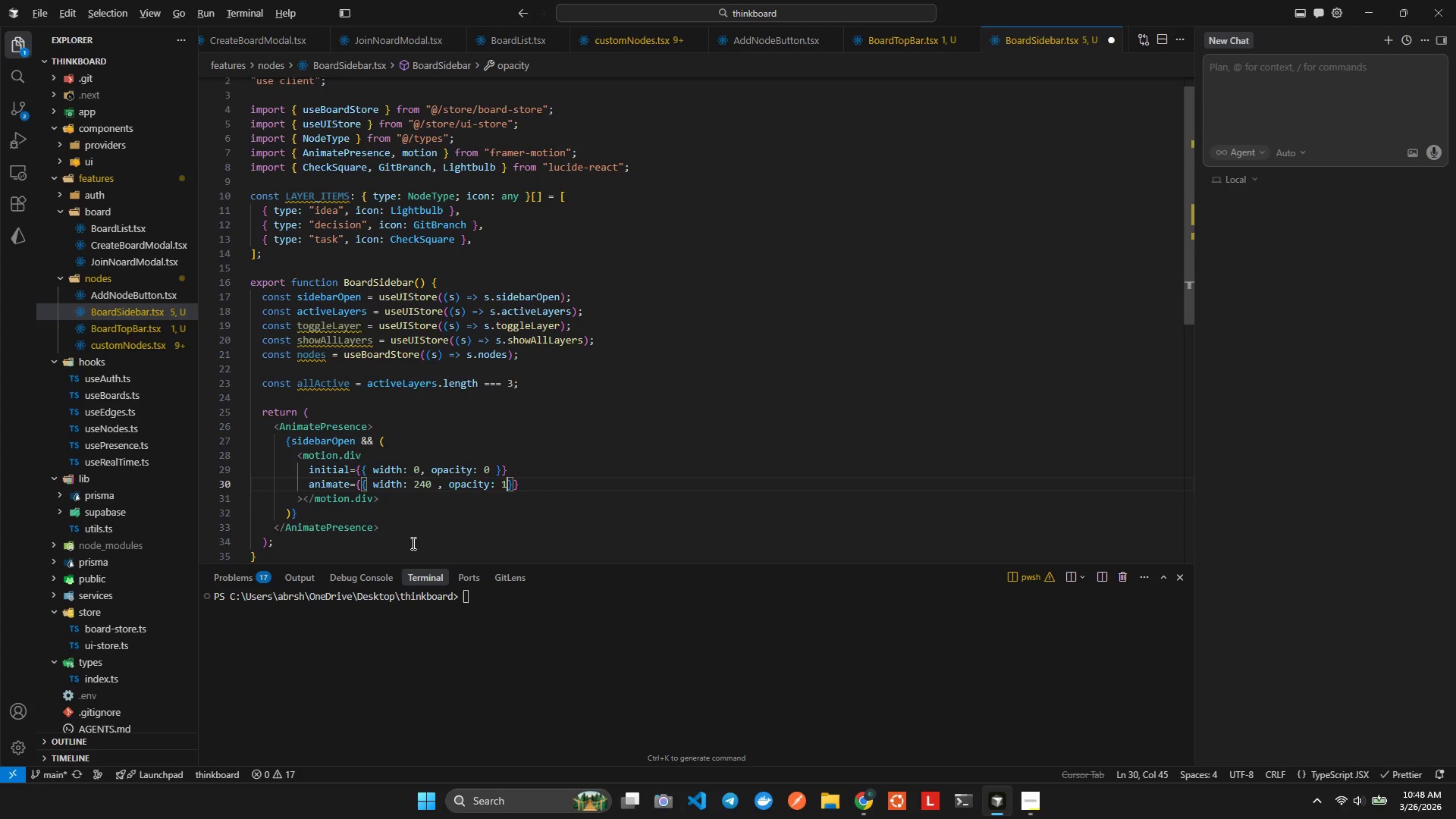 
key(Alt+Shift+F)
 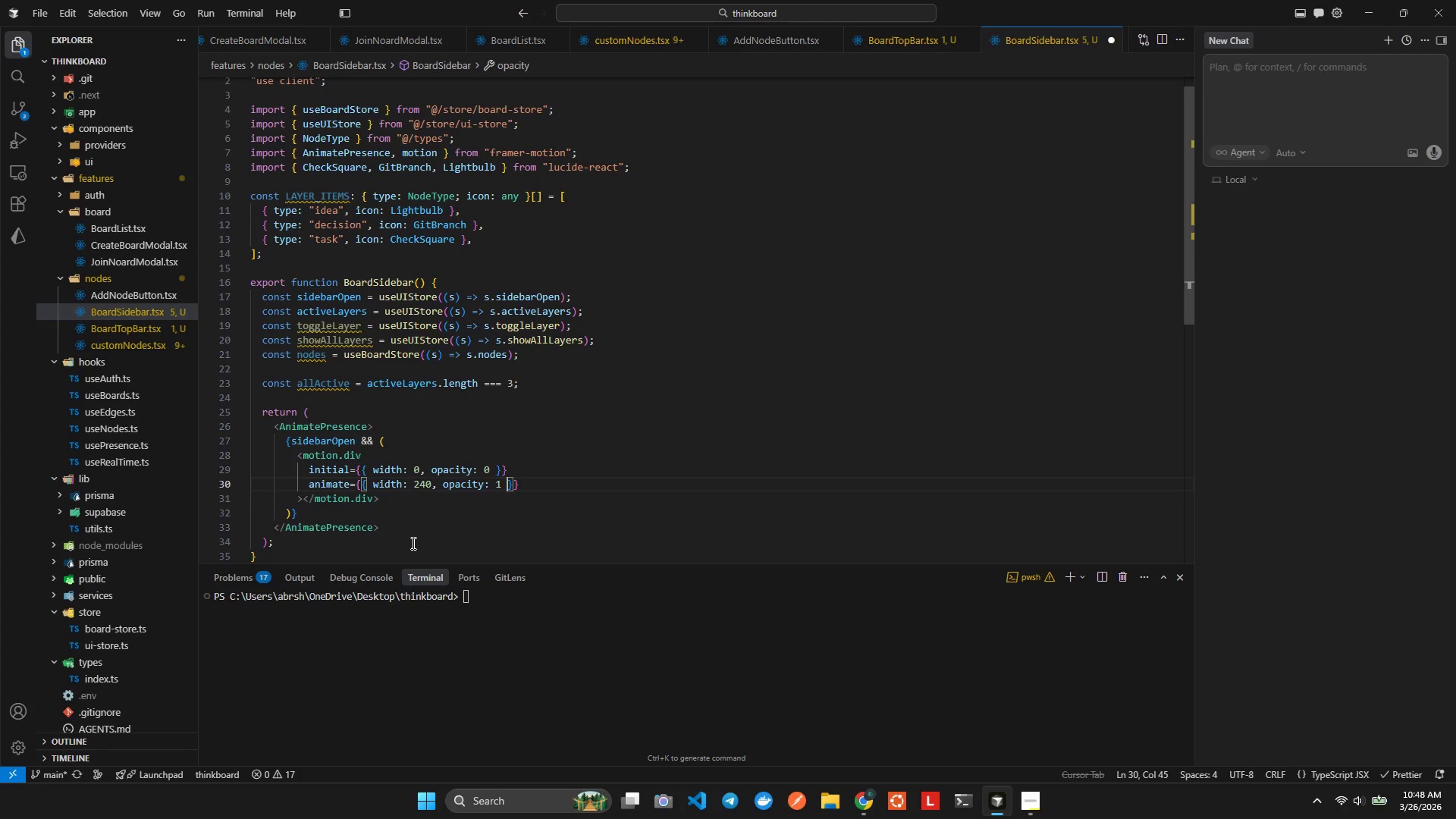 
key(ArrowRight)
 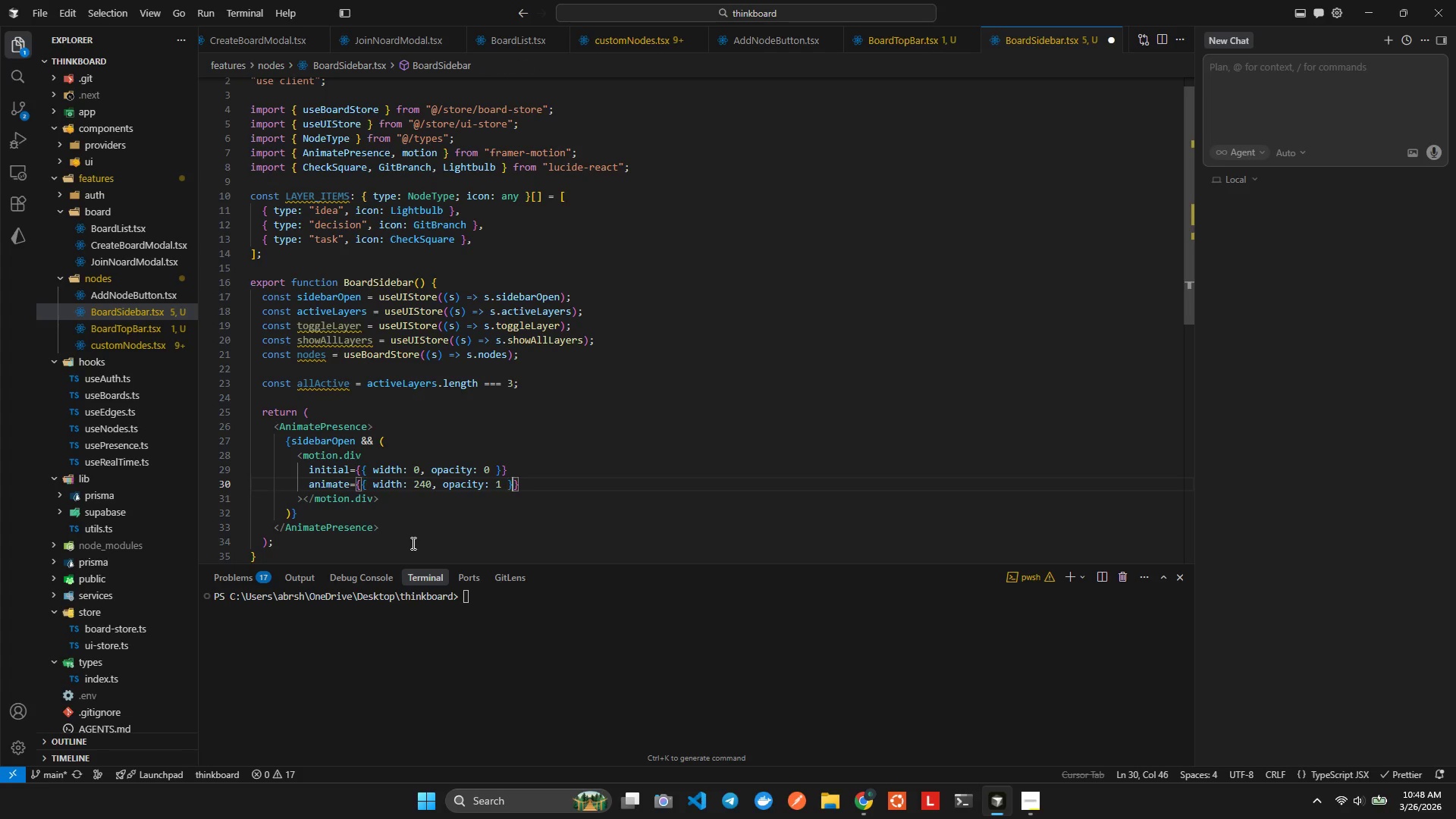 
key(ArrowRight)
 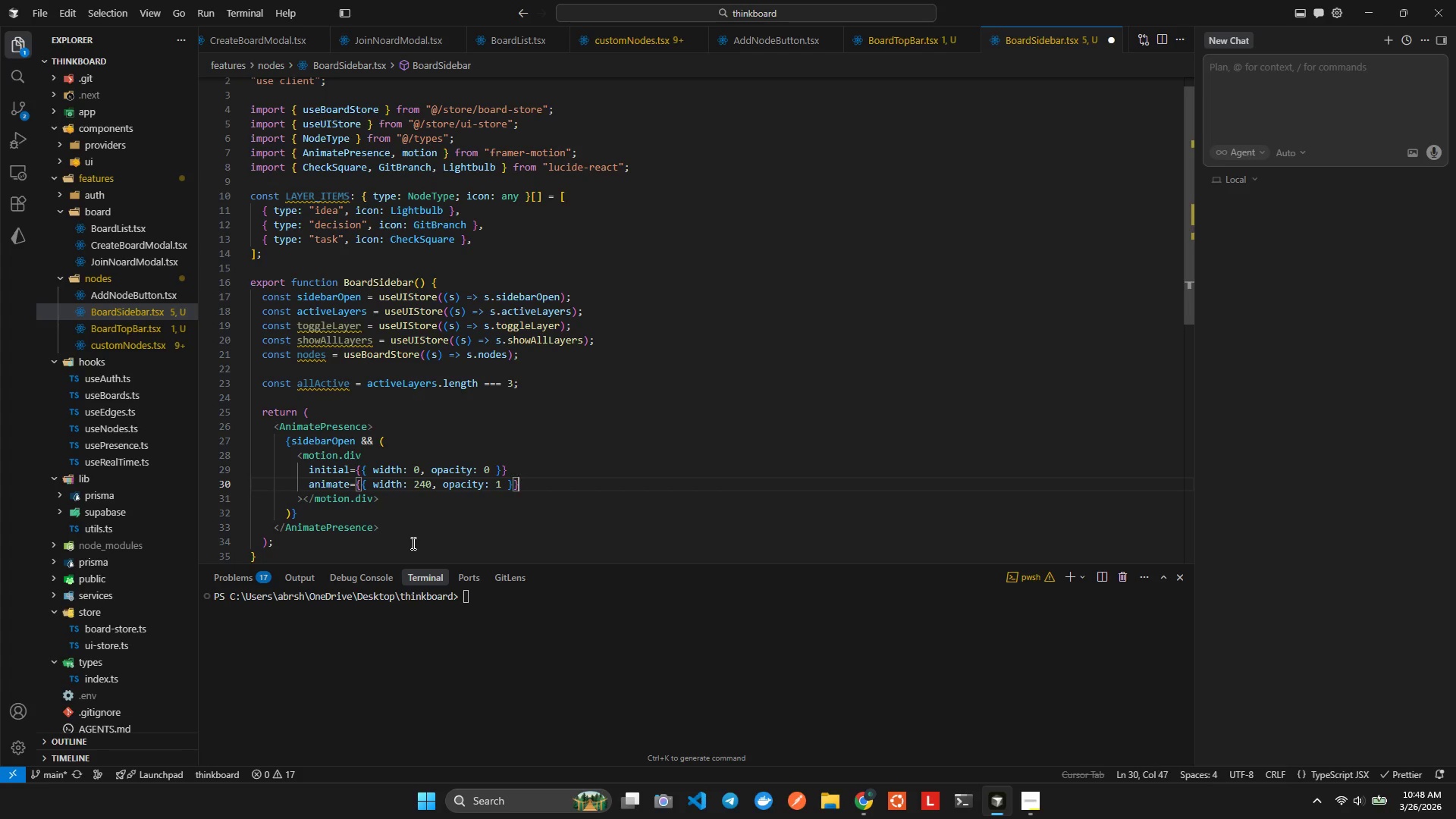 
key(ArrowLeft)
 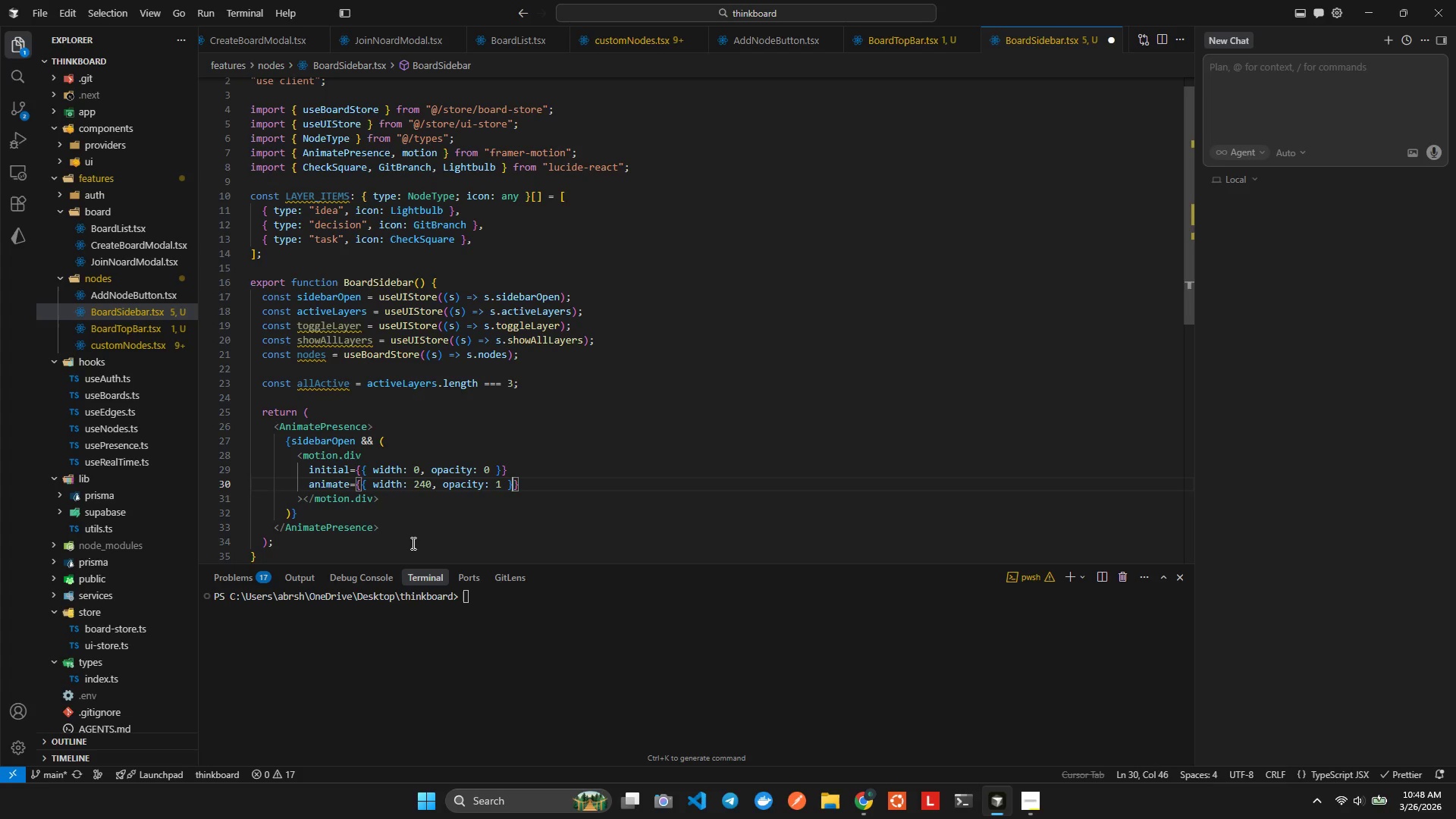 
key(ArrowRight)
 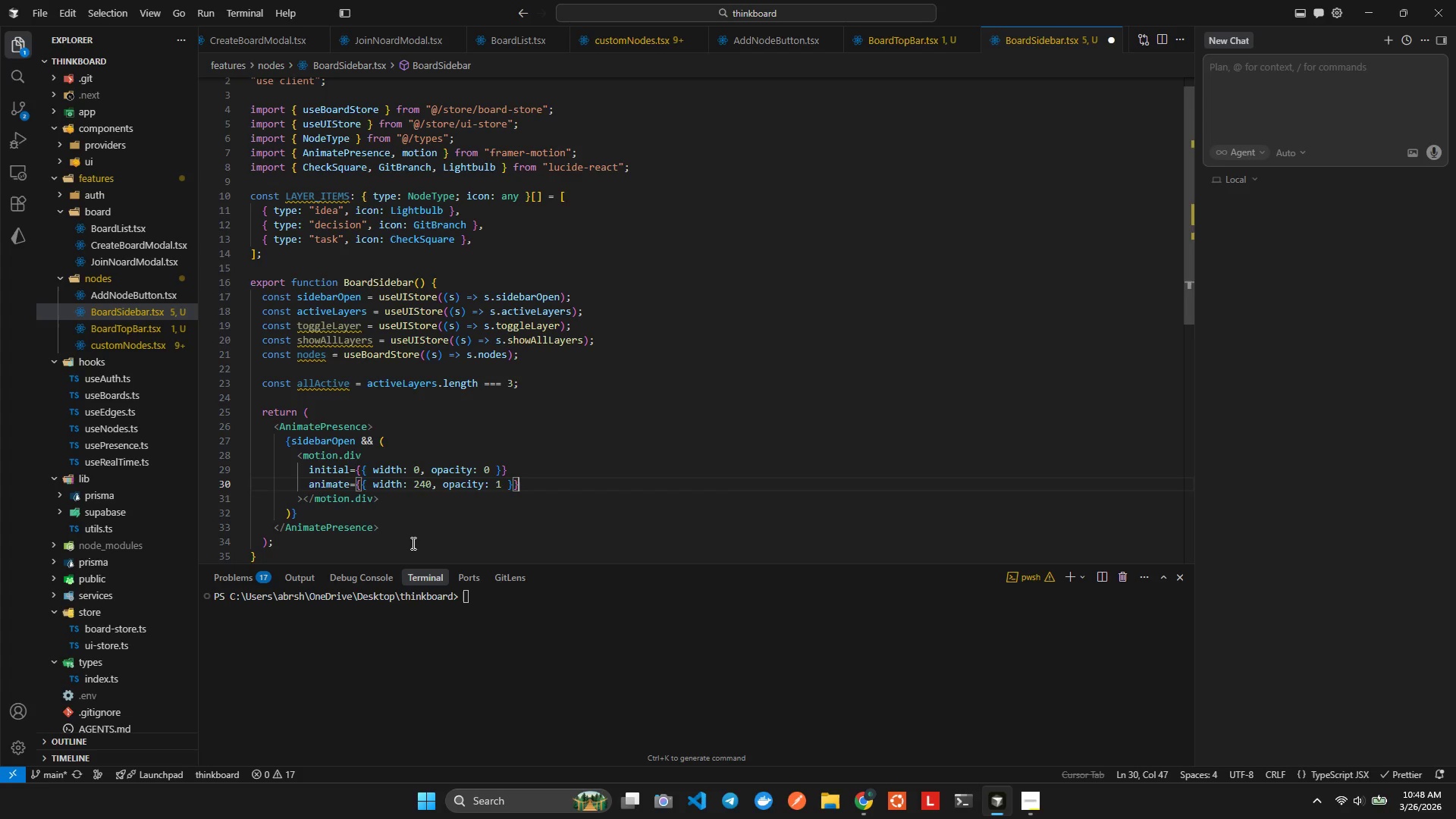 
key(Enter)
 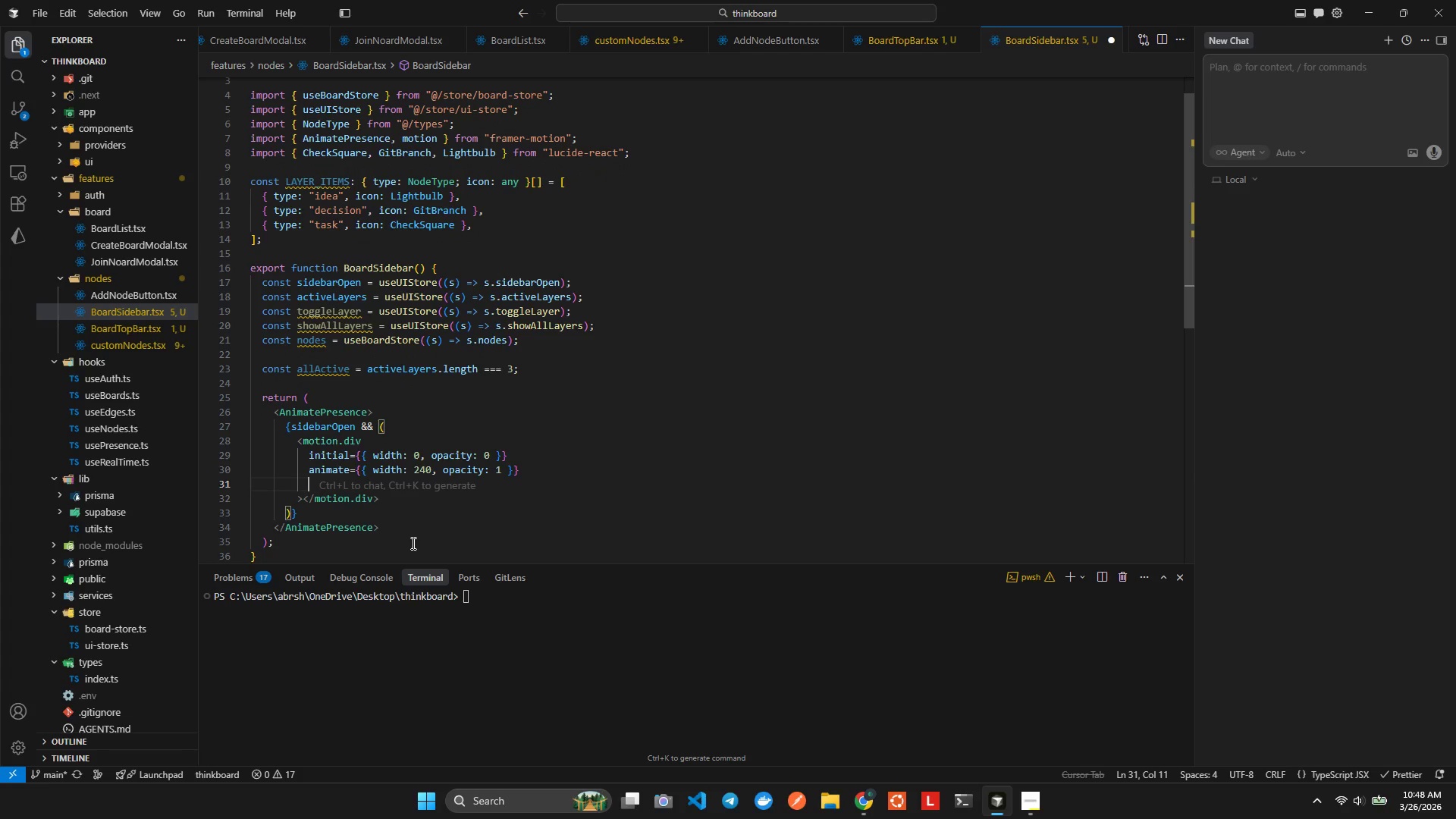 
type(exit)
 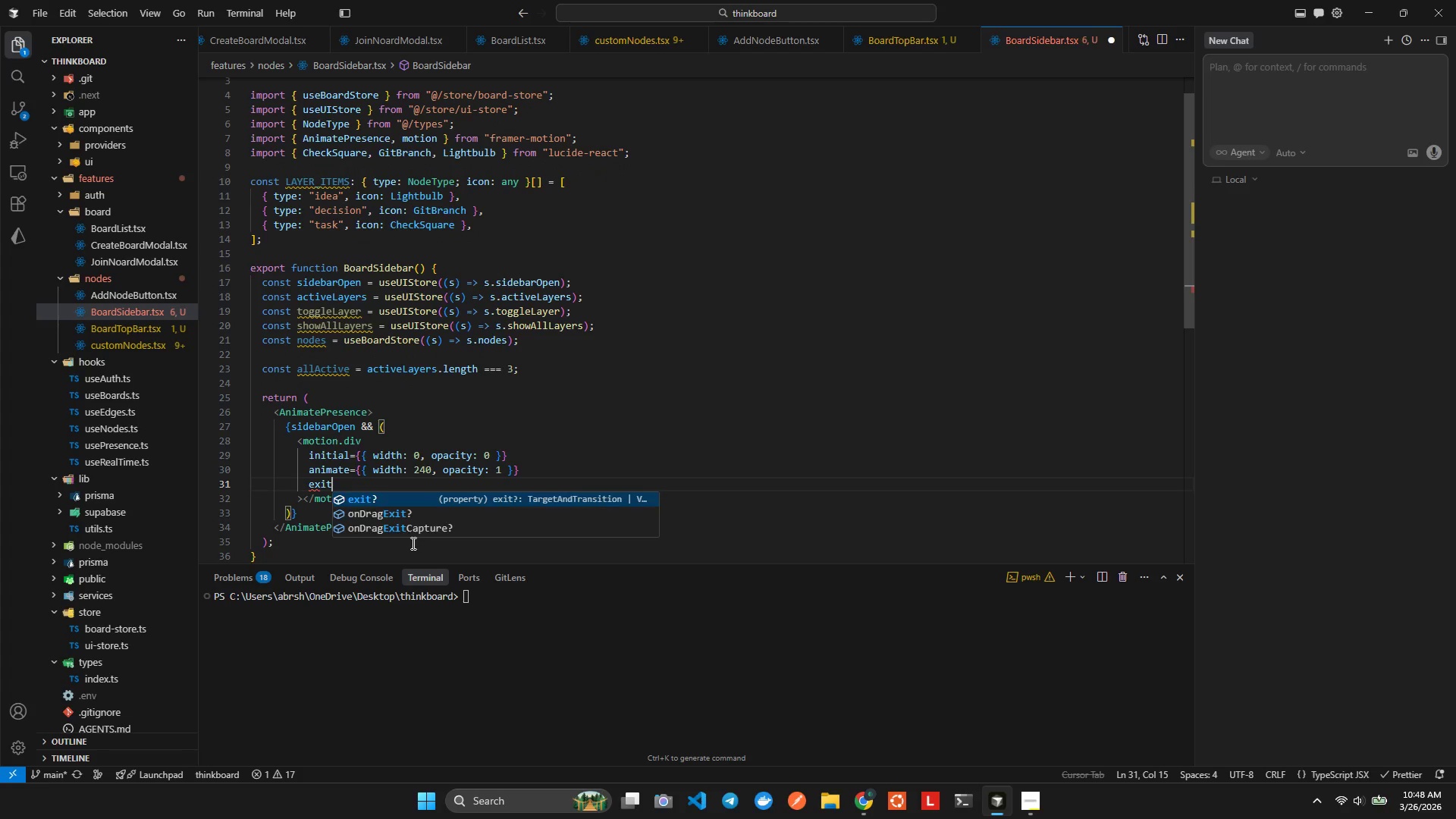 
key(Enter)
 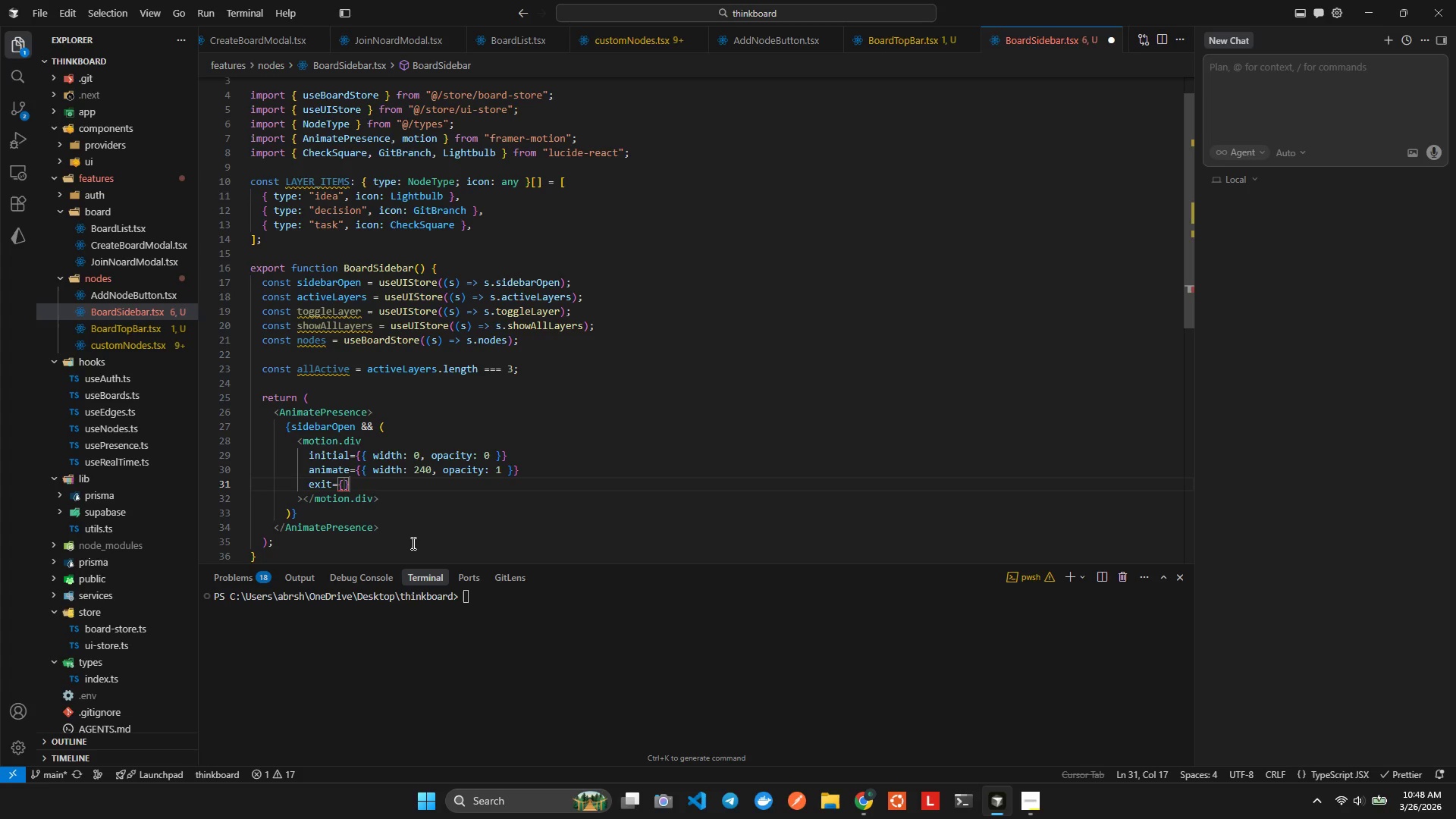 
type({wth)
 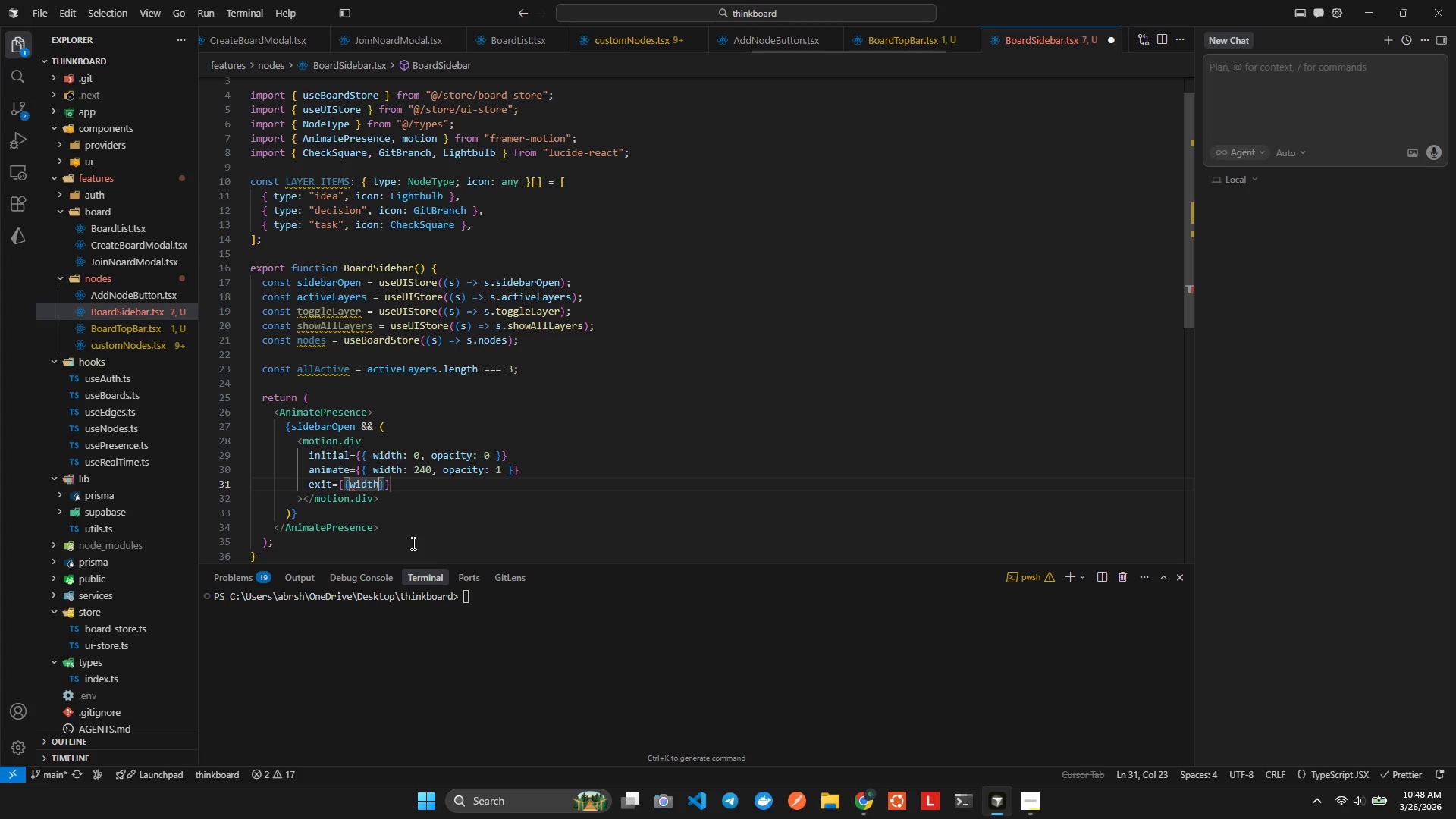 
hold_key(key=I, duration=0.31)
 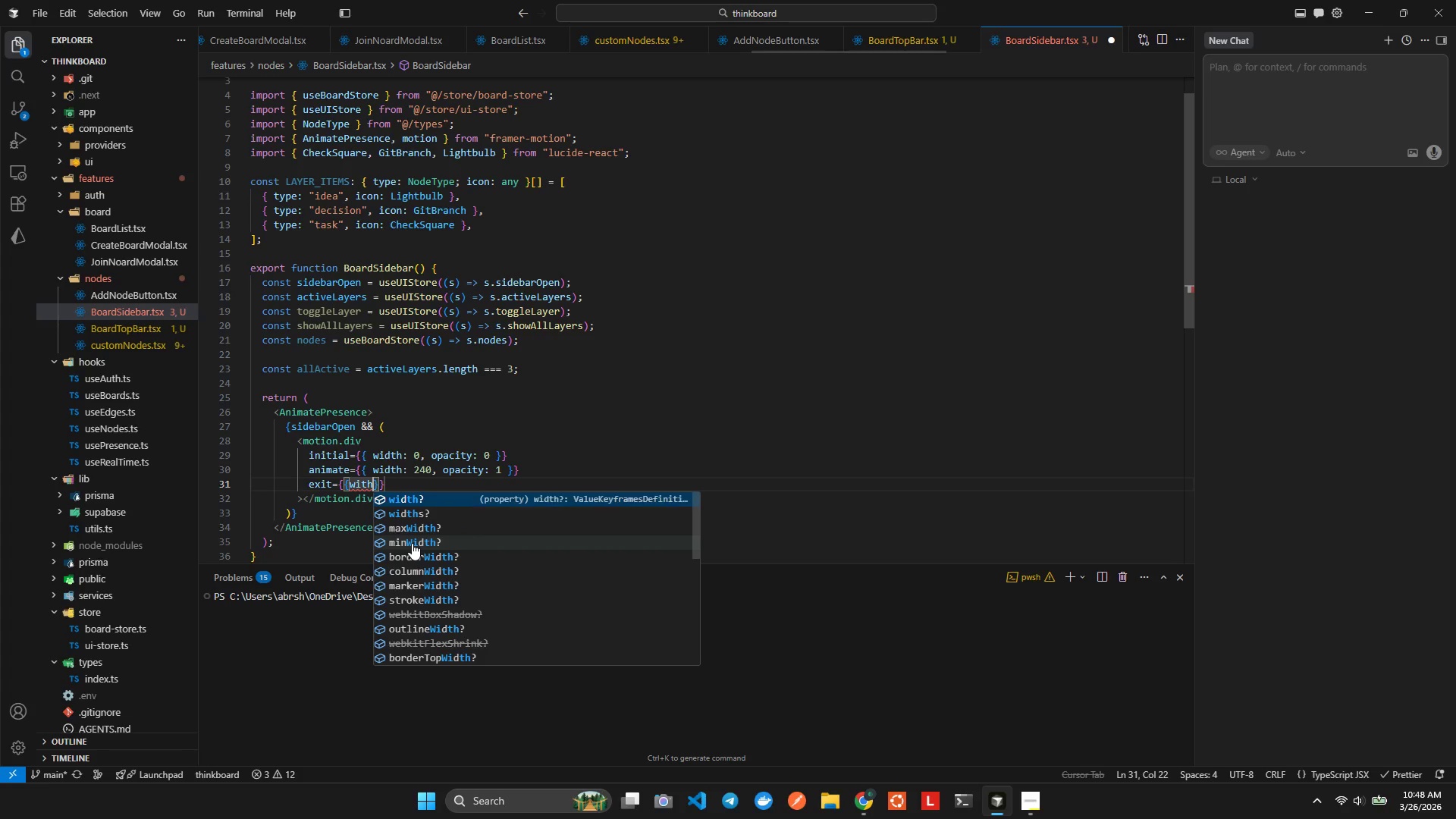 
key(Enter)
 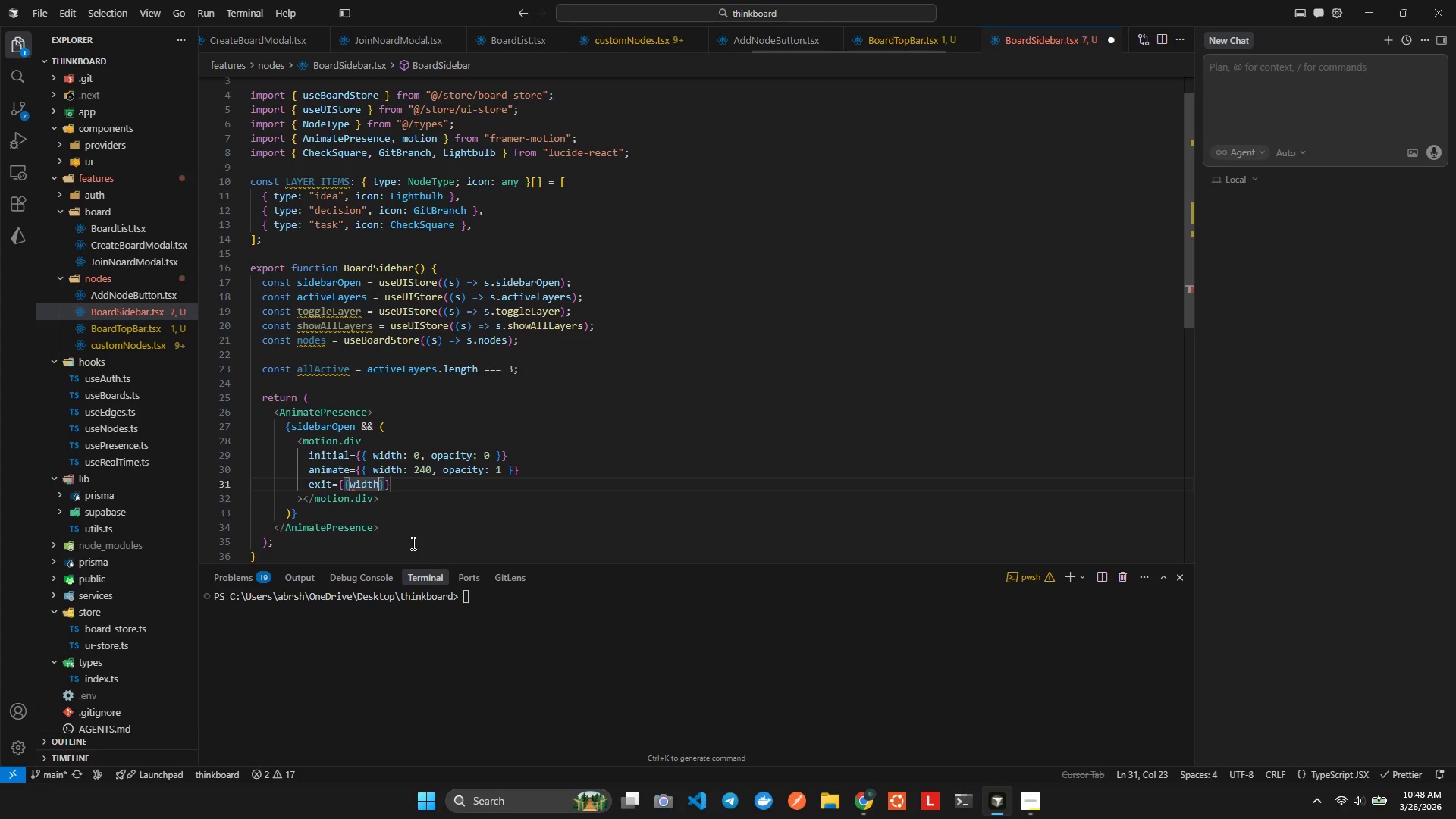 
type(:0, op)
 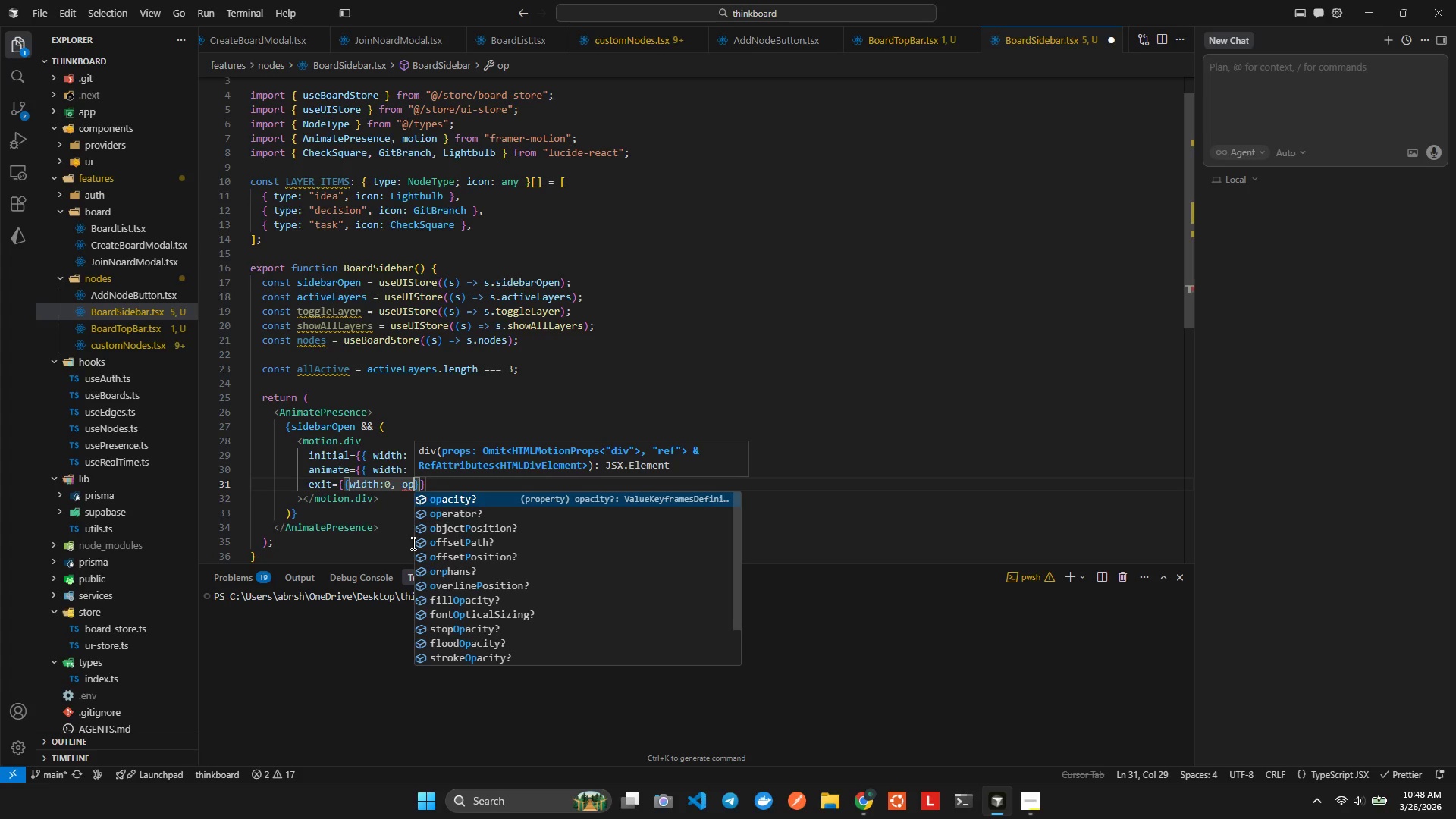 
key(Enter)
 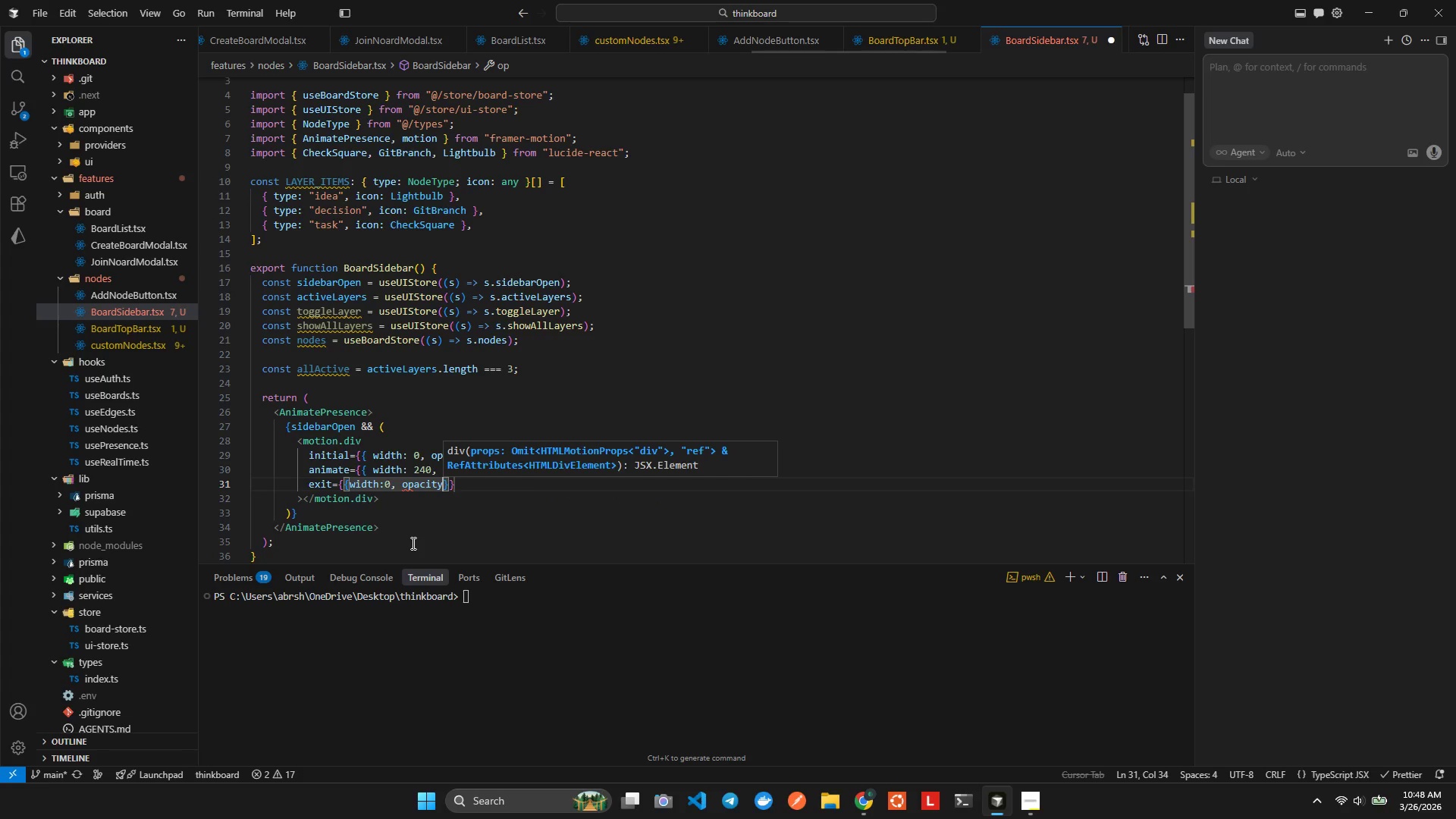 
key(Shift+Semicolon)
 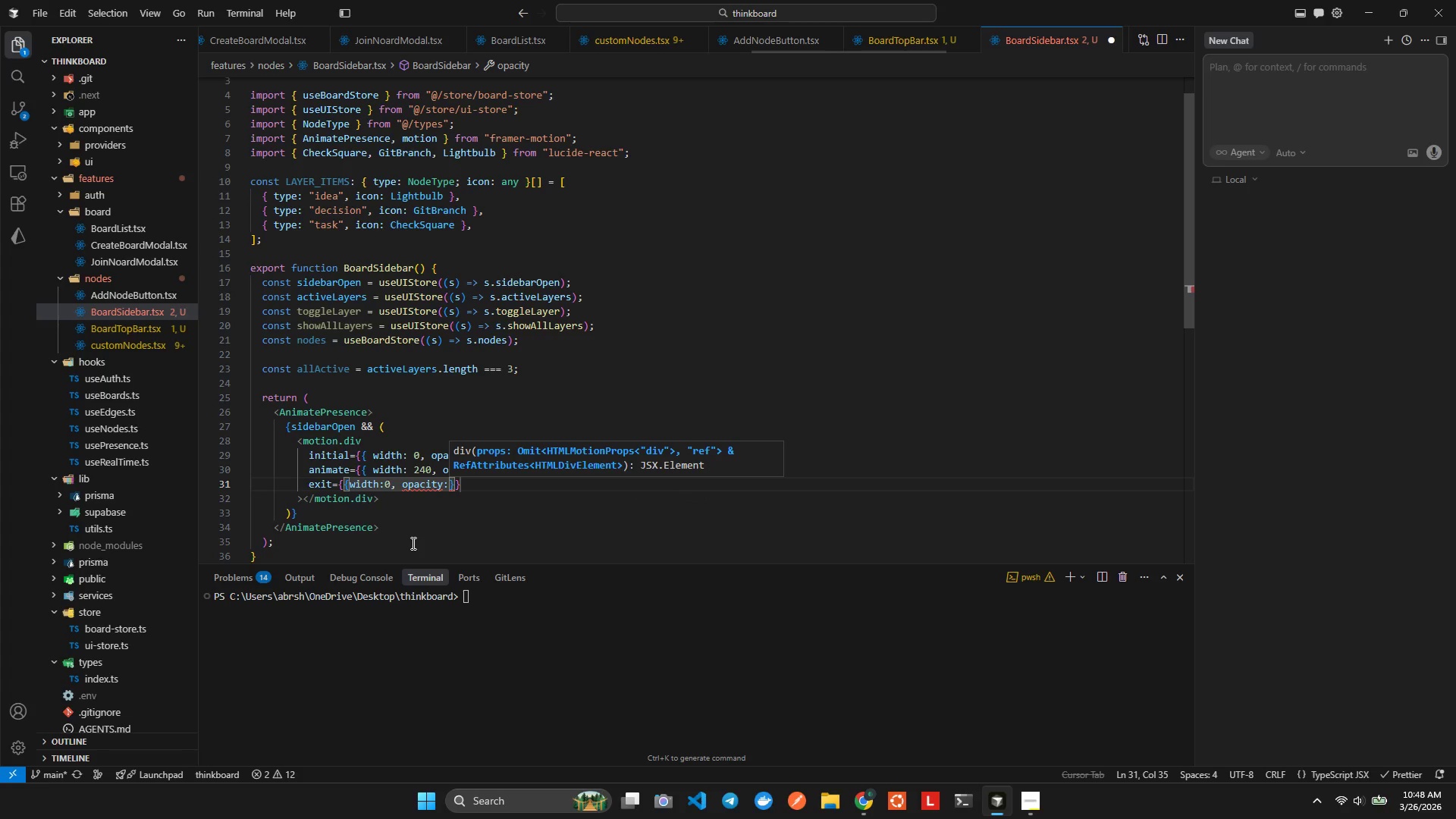 
key(Space)
 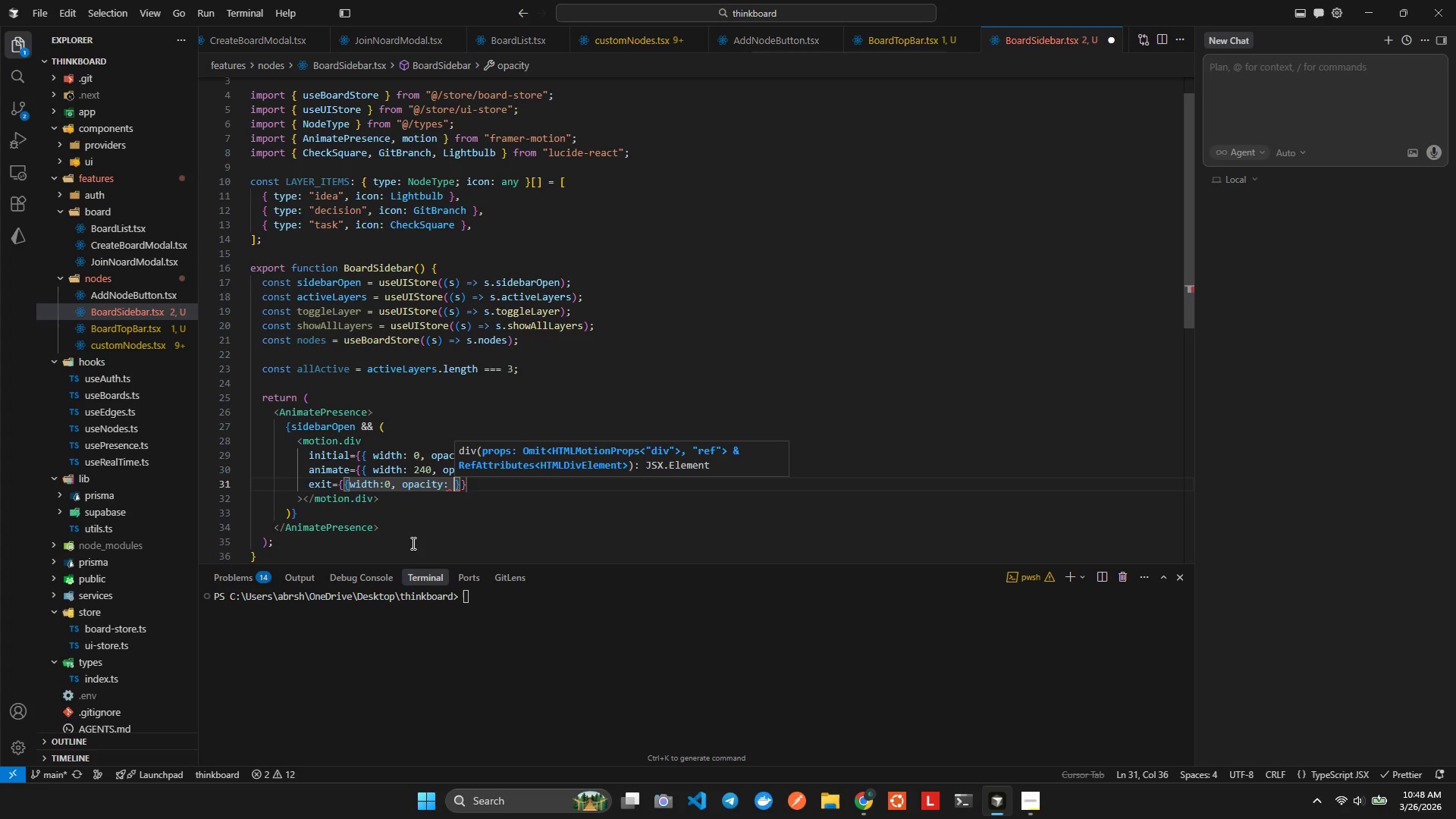 
key(1)
 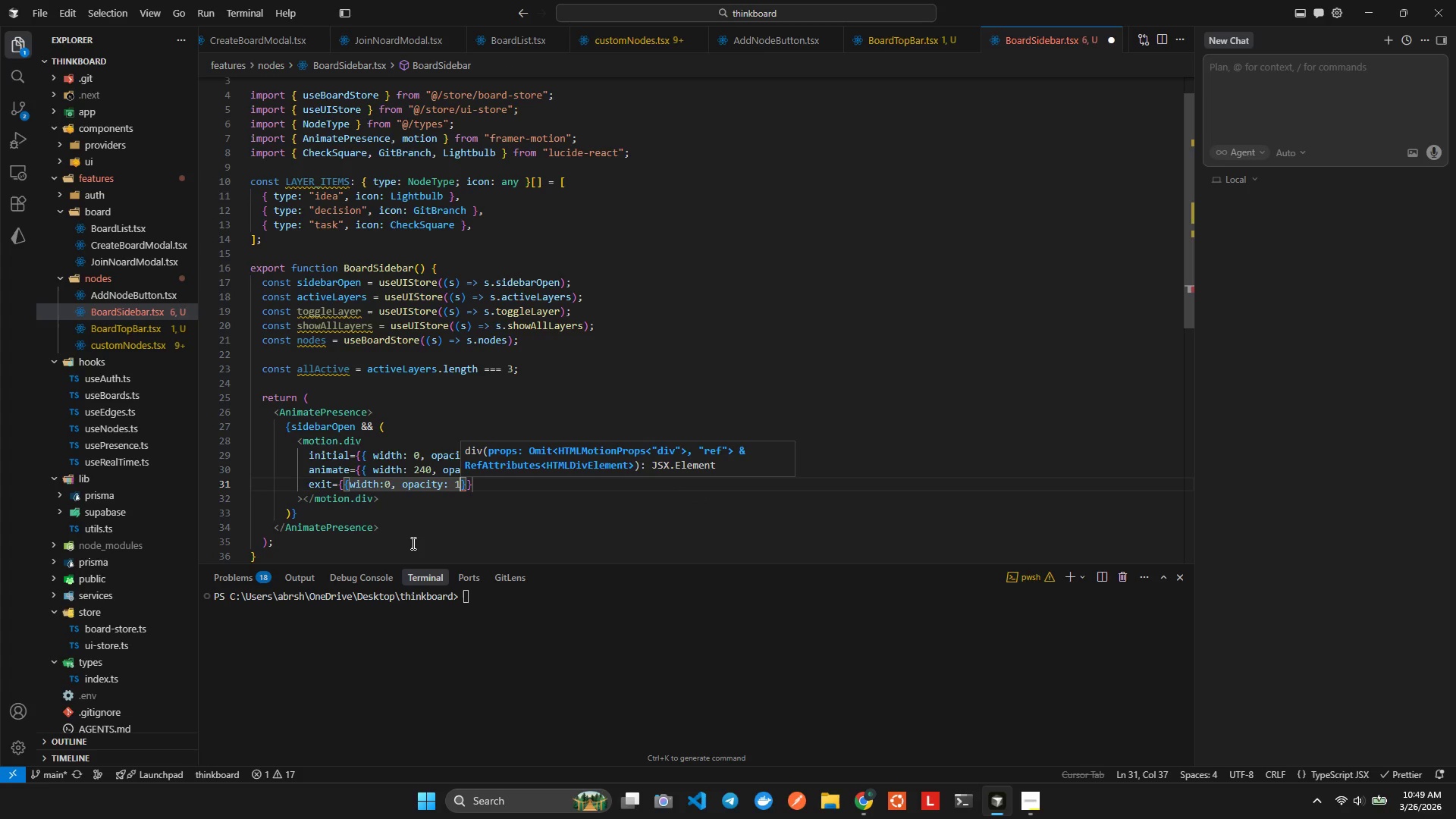 
key(Alt+AltLeft)
 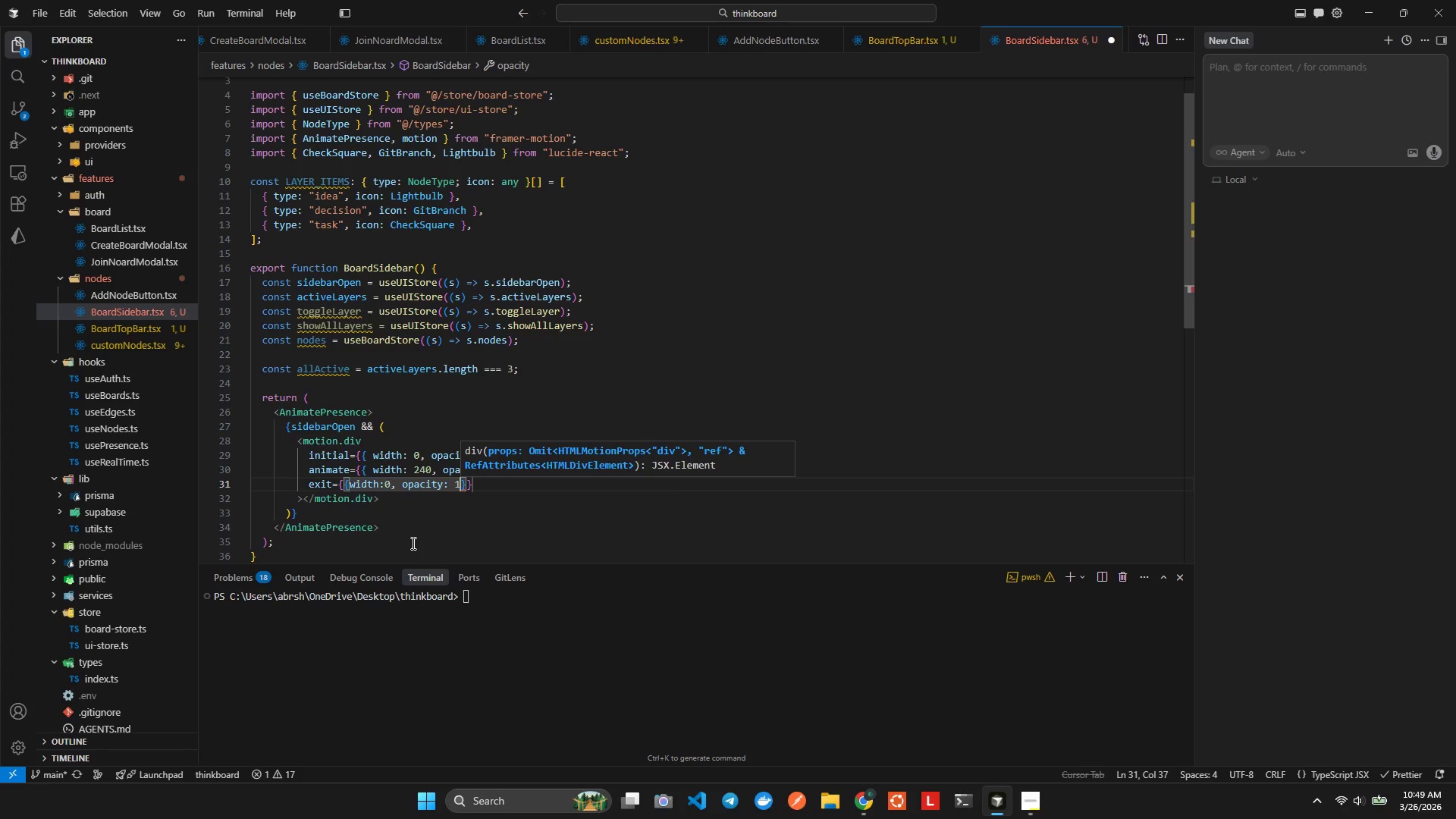 
key(Alt+Shift+ShiftLeft)
 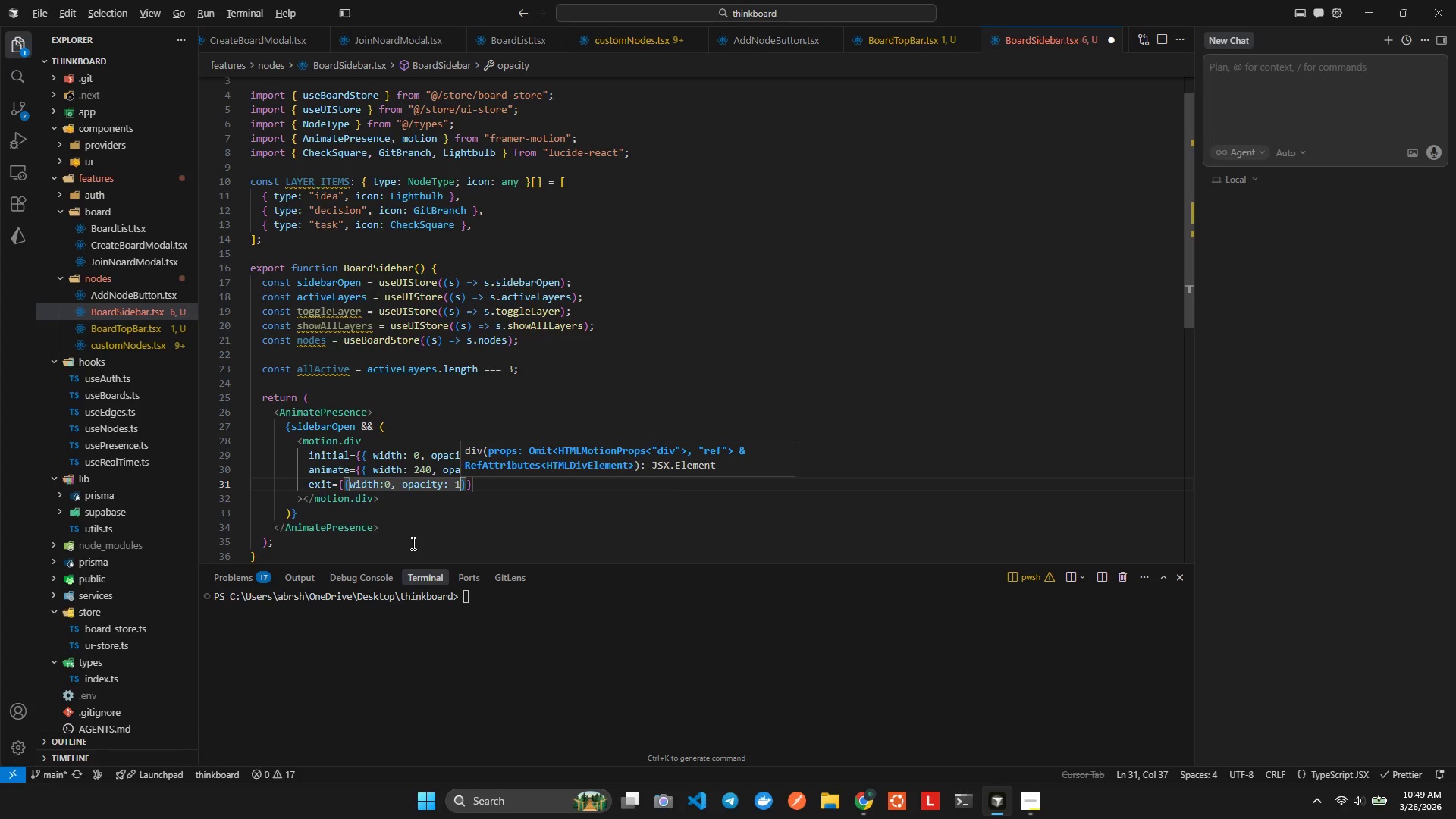 
key(Alt+Shift+F)
 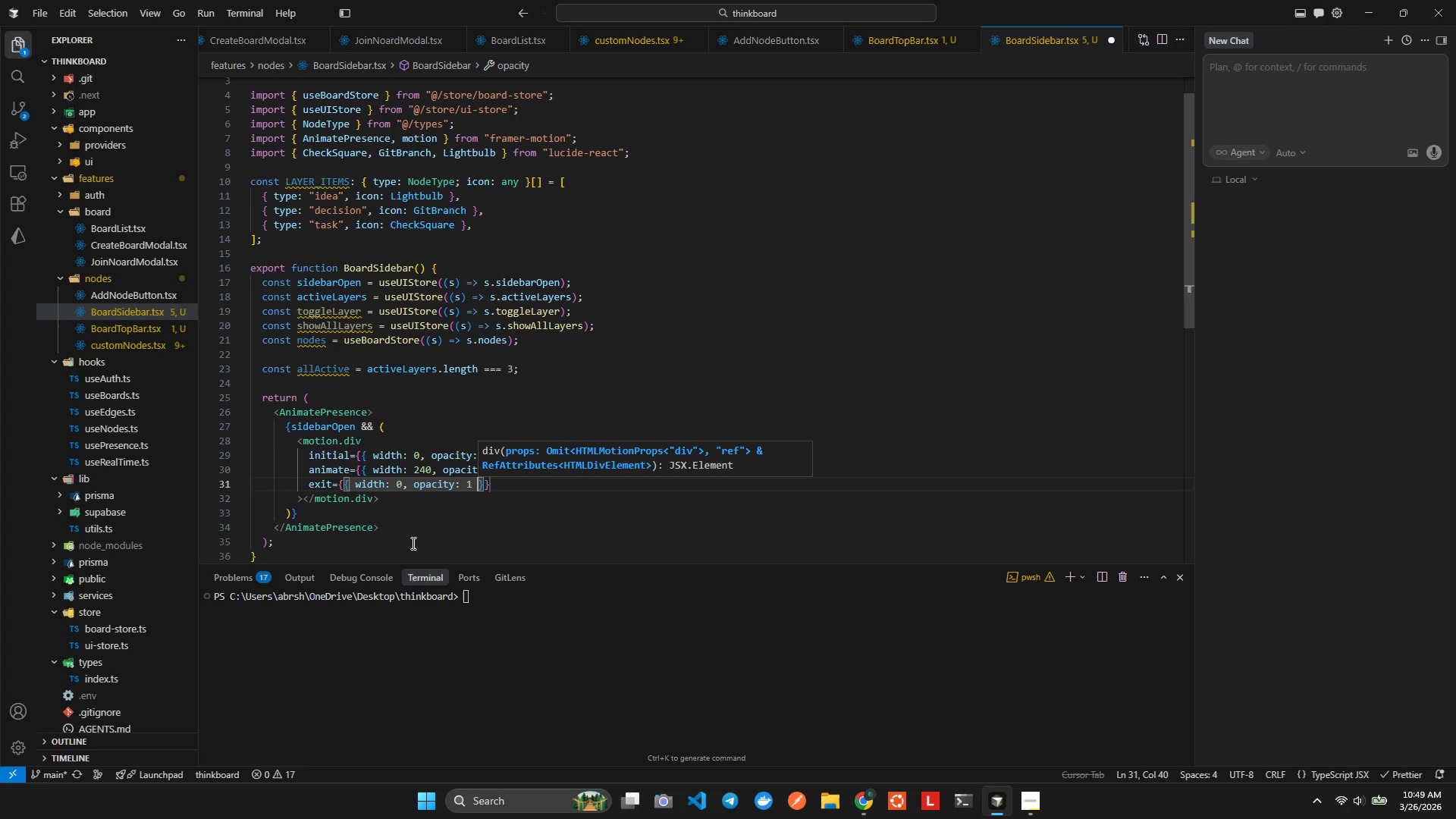 
key(ArrowRight)
 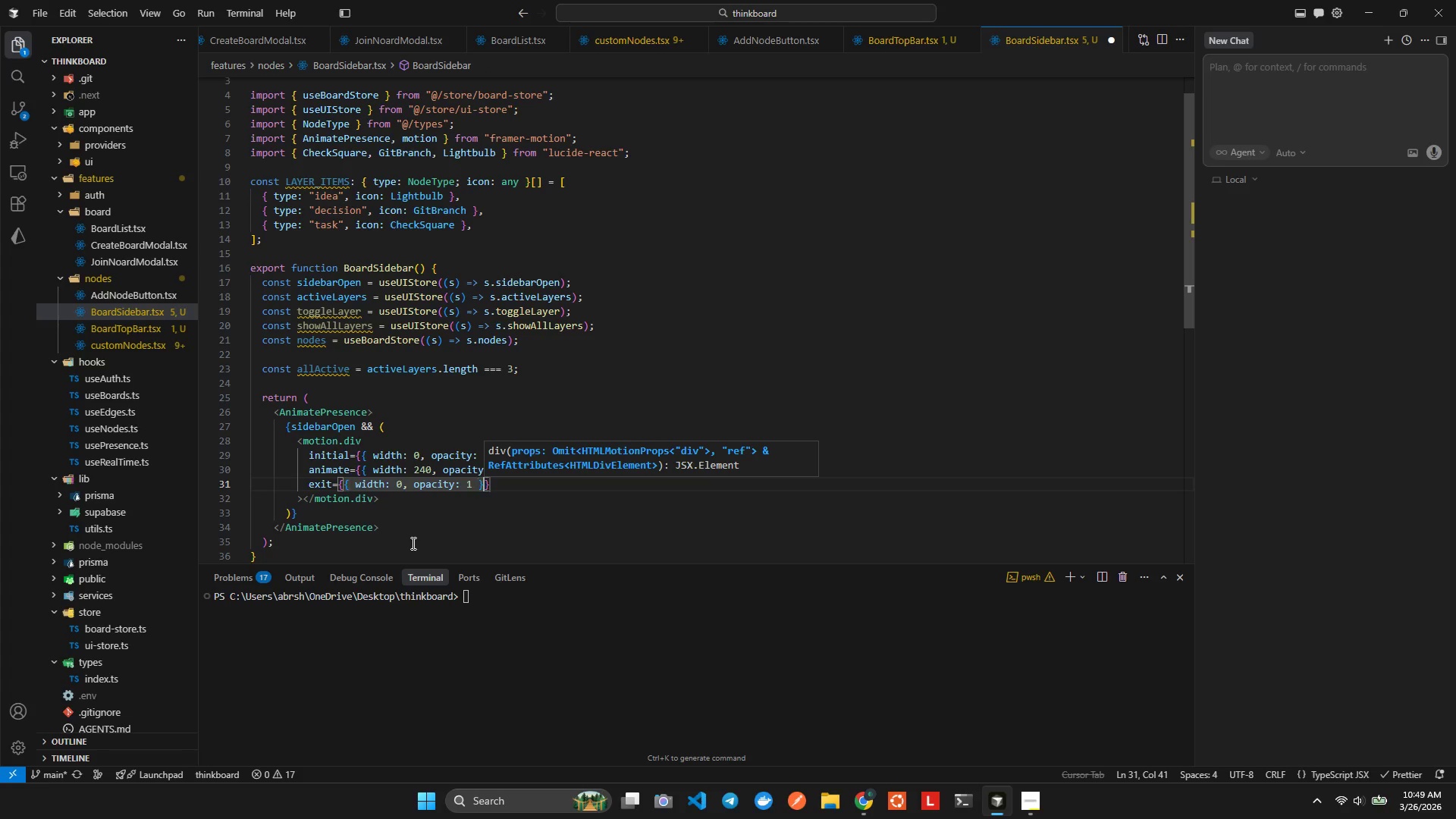 
key(ArrowRight)
 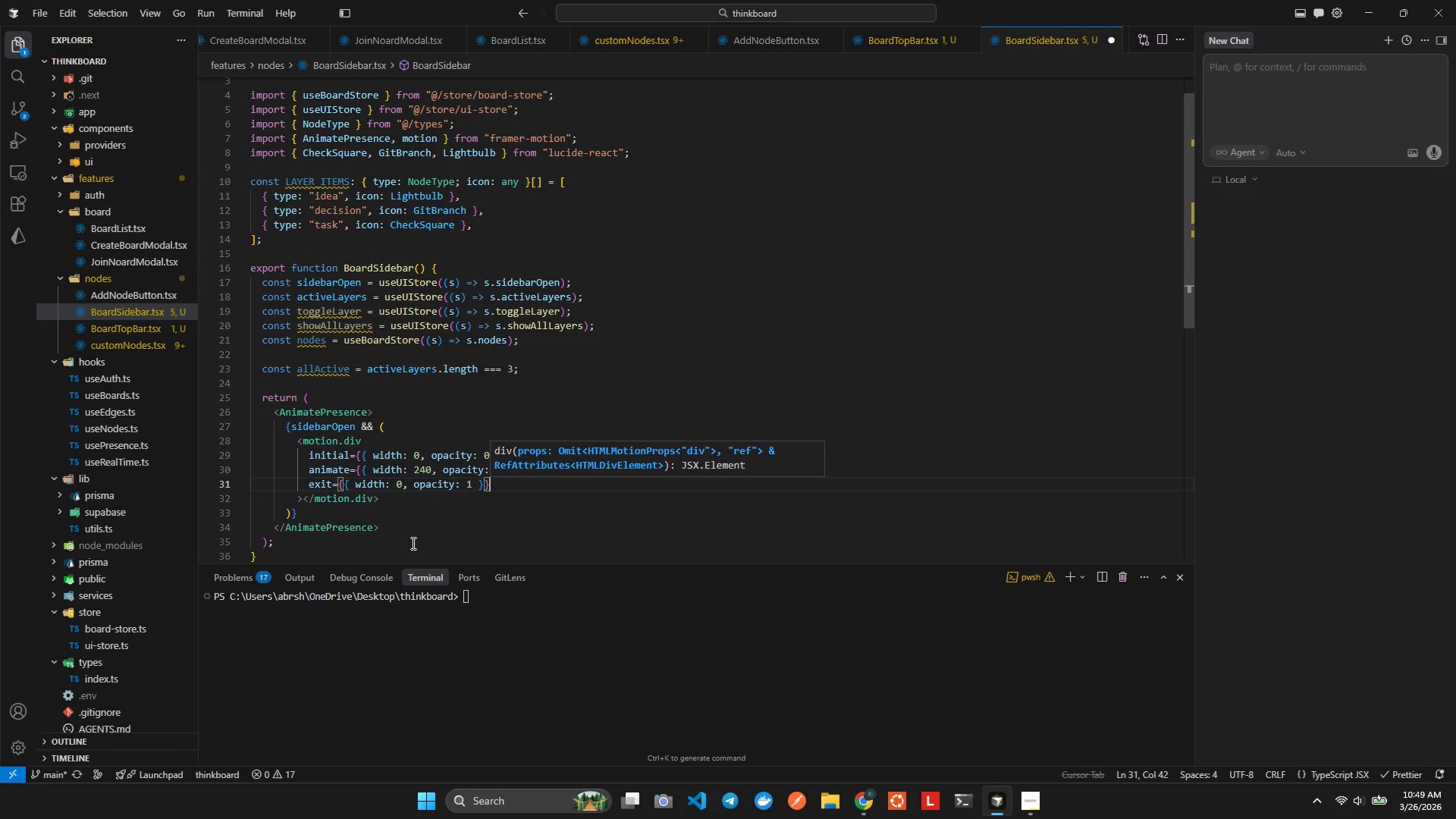 
key(ArrowLeft)
 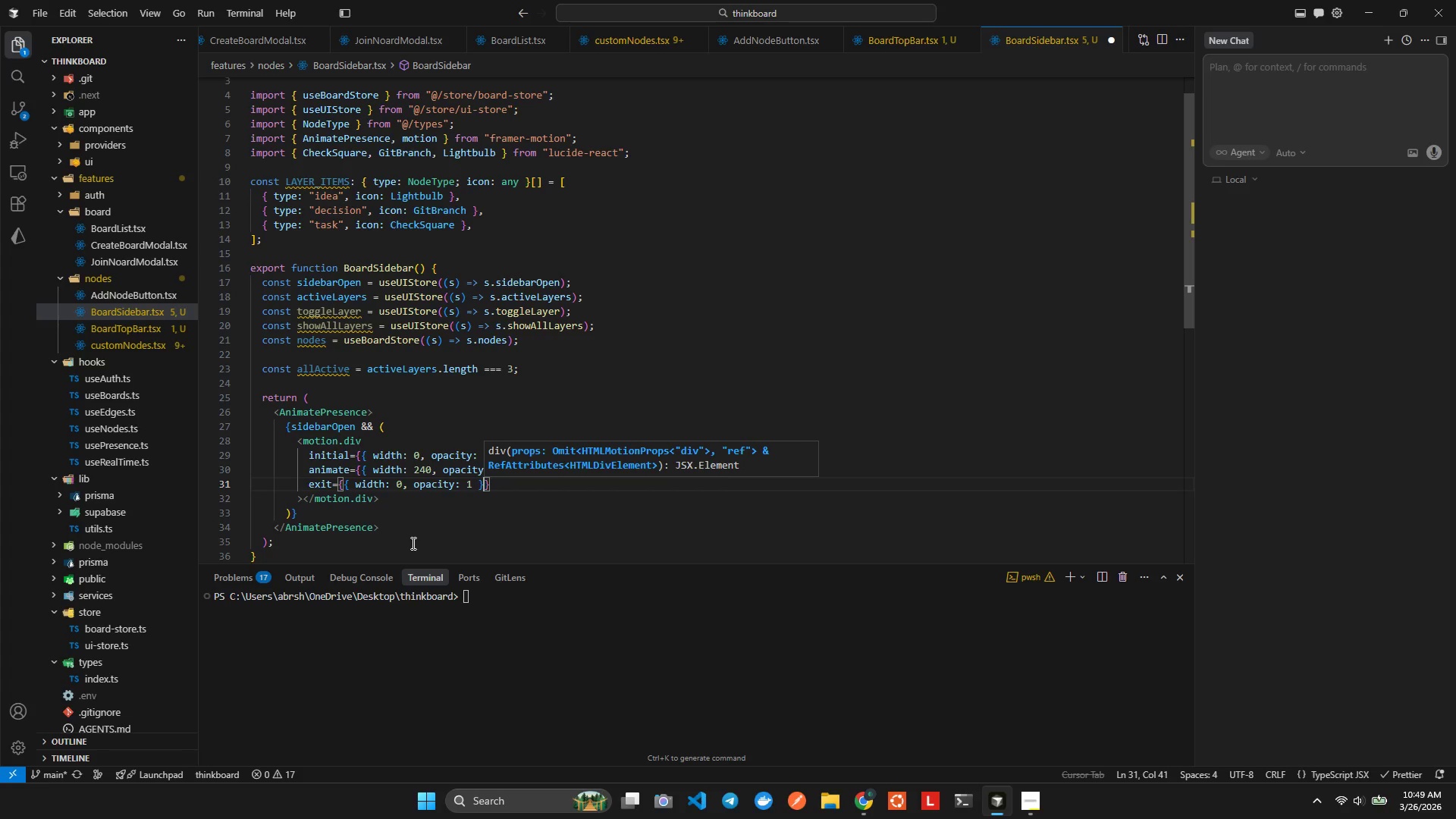 
key(ArrowLeft)
 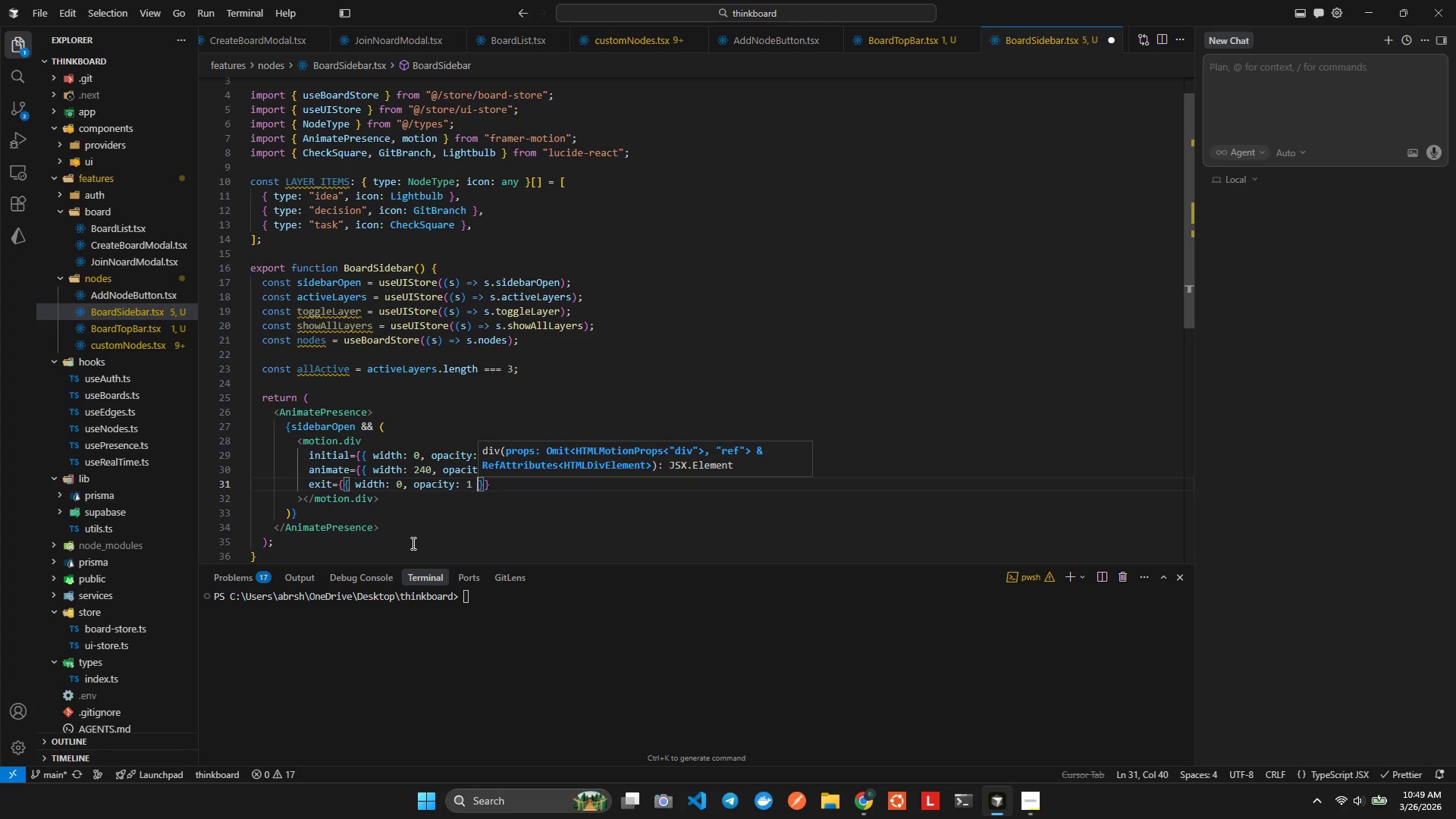 
key(ArrowLeft)
 